 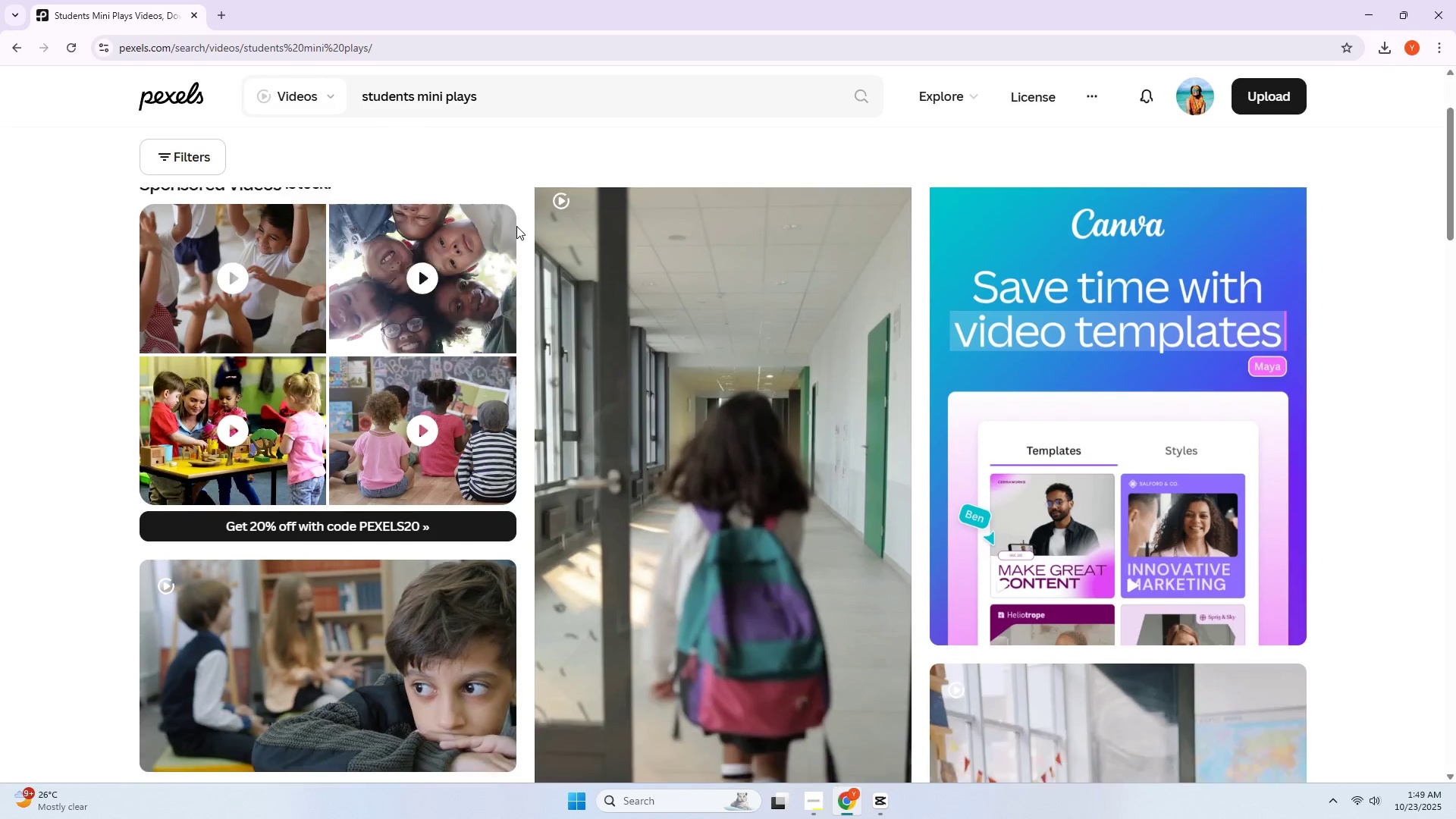 
scroll: coordinate [547, 281], scroll_direction: down, amount: 8.0
 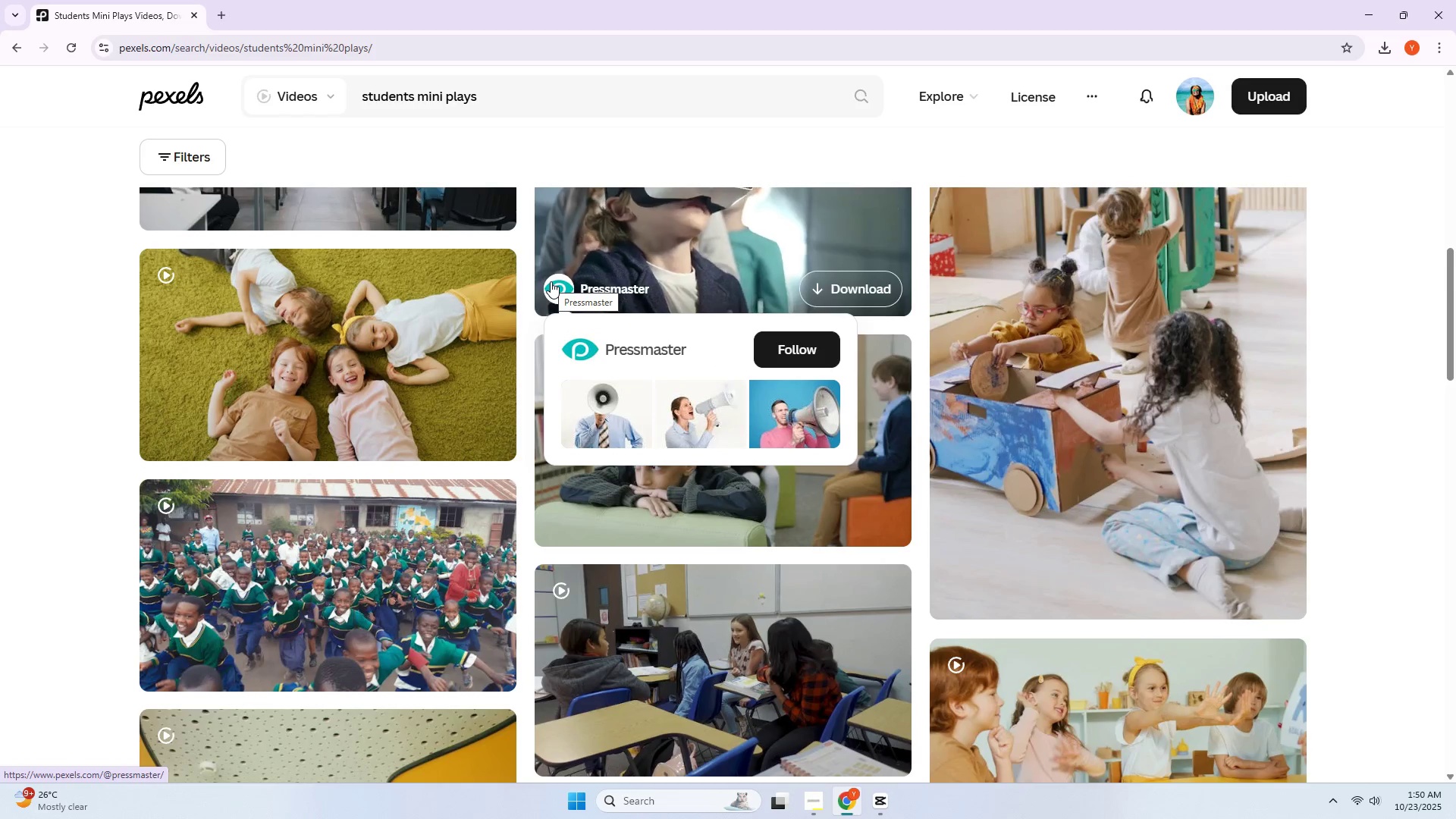 
wait(5.64)
 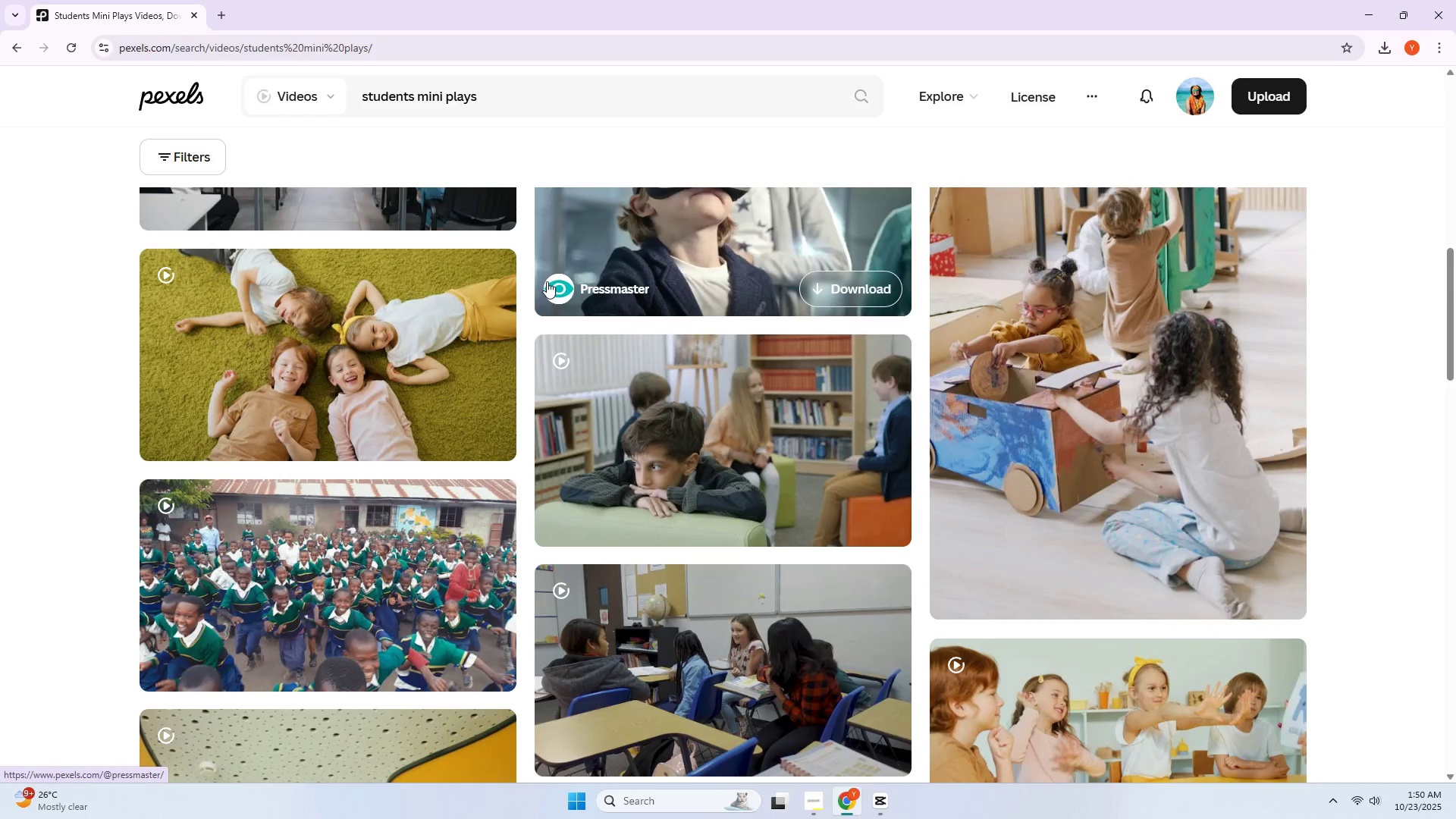 
scroll: coordinate [59, 377], scroll_direction: down, amount: 6.0
 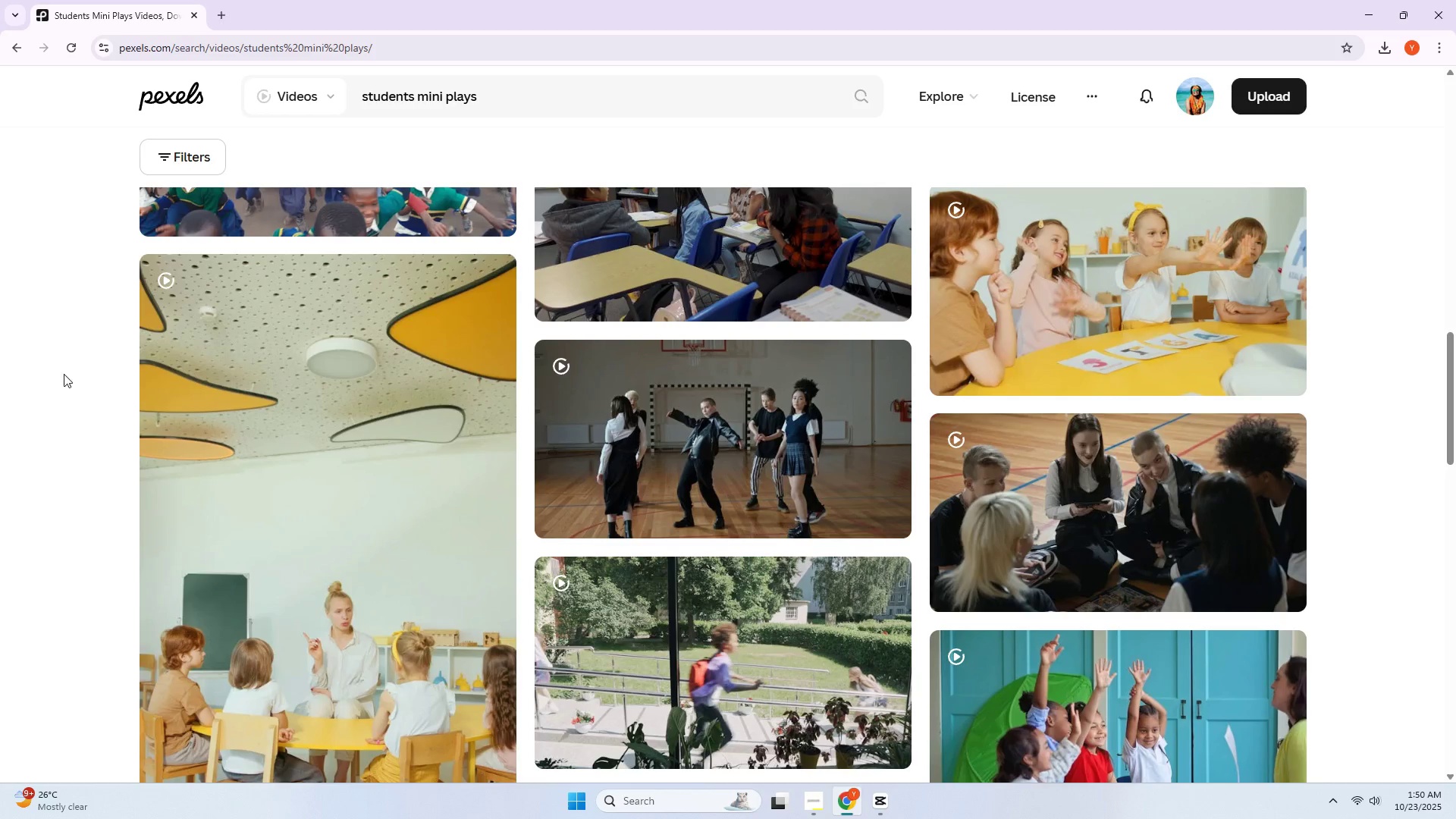 
left_click([678, 420])
 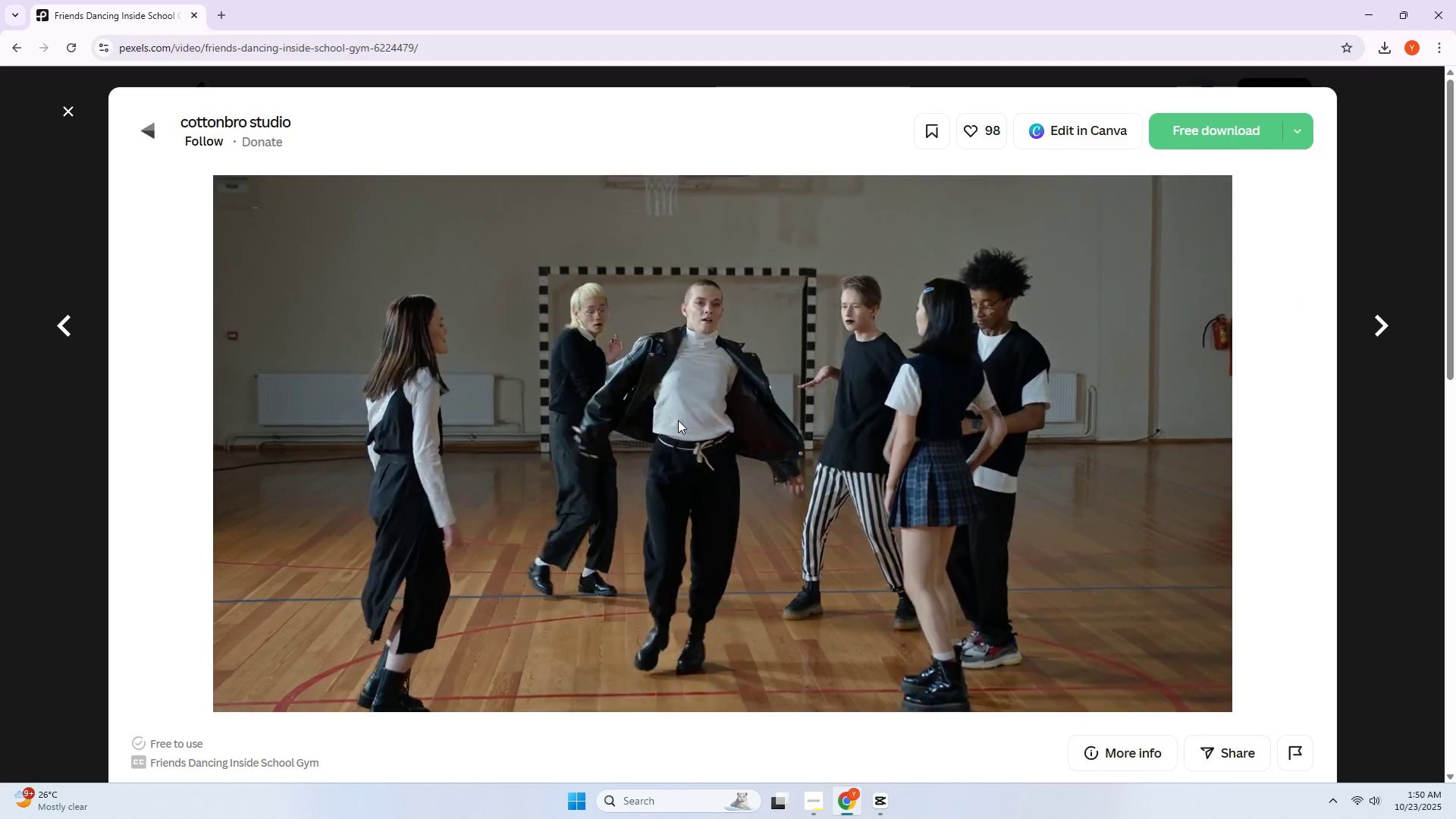 
wait(5.5)
 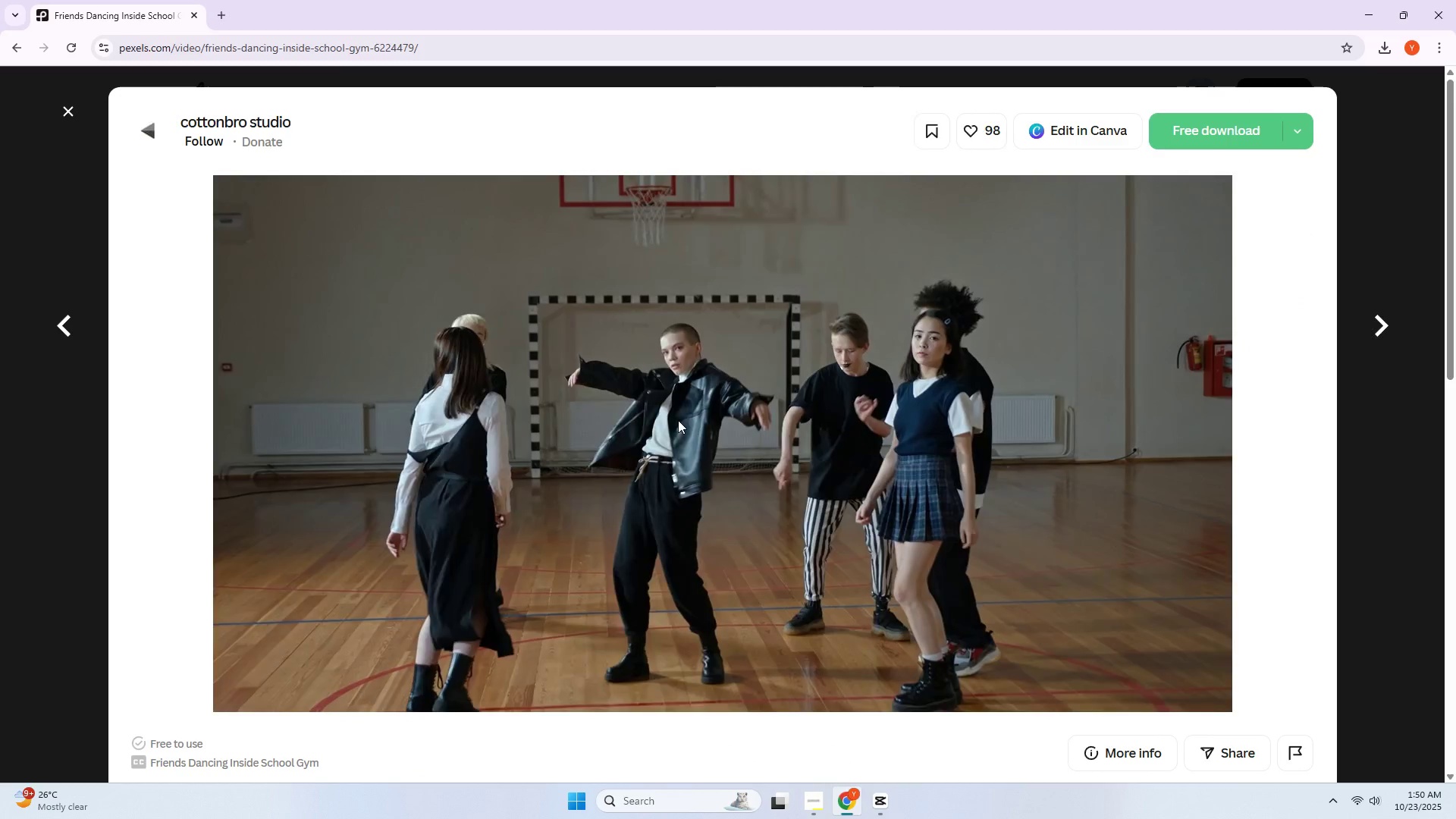 
left_click([1205, 138])
 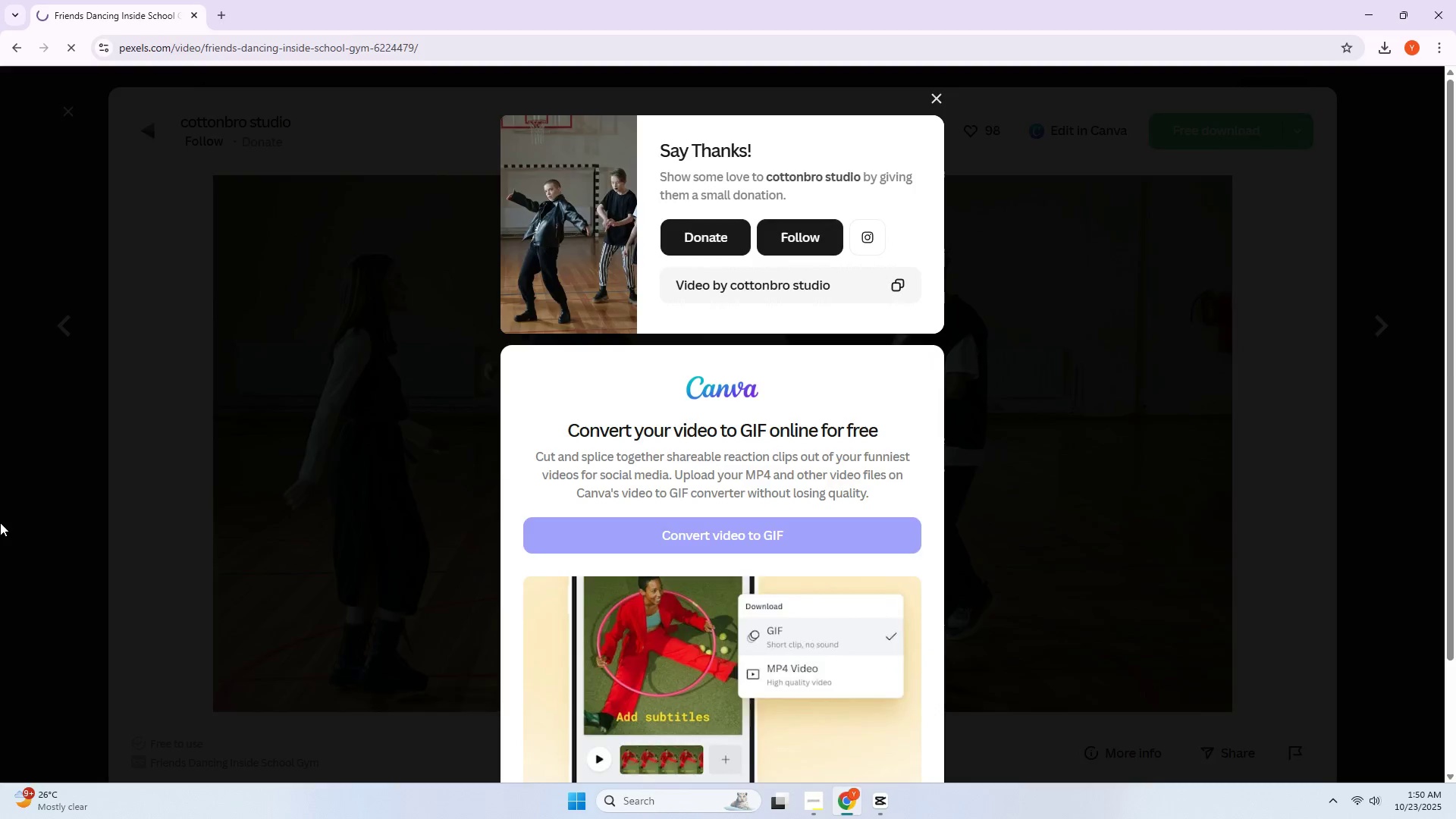 
double_click([0, 522])
 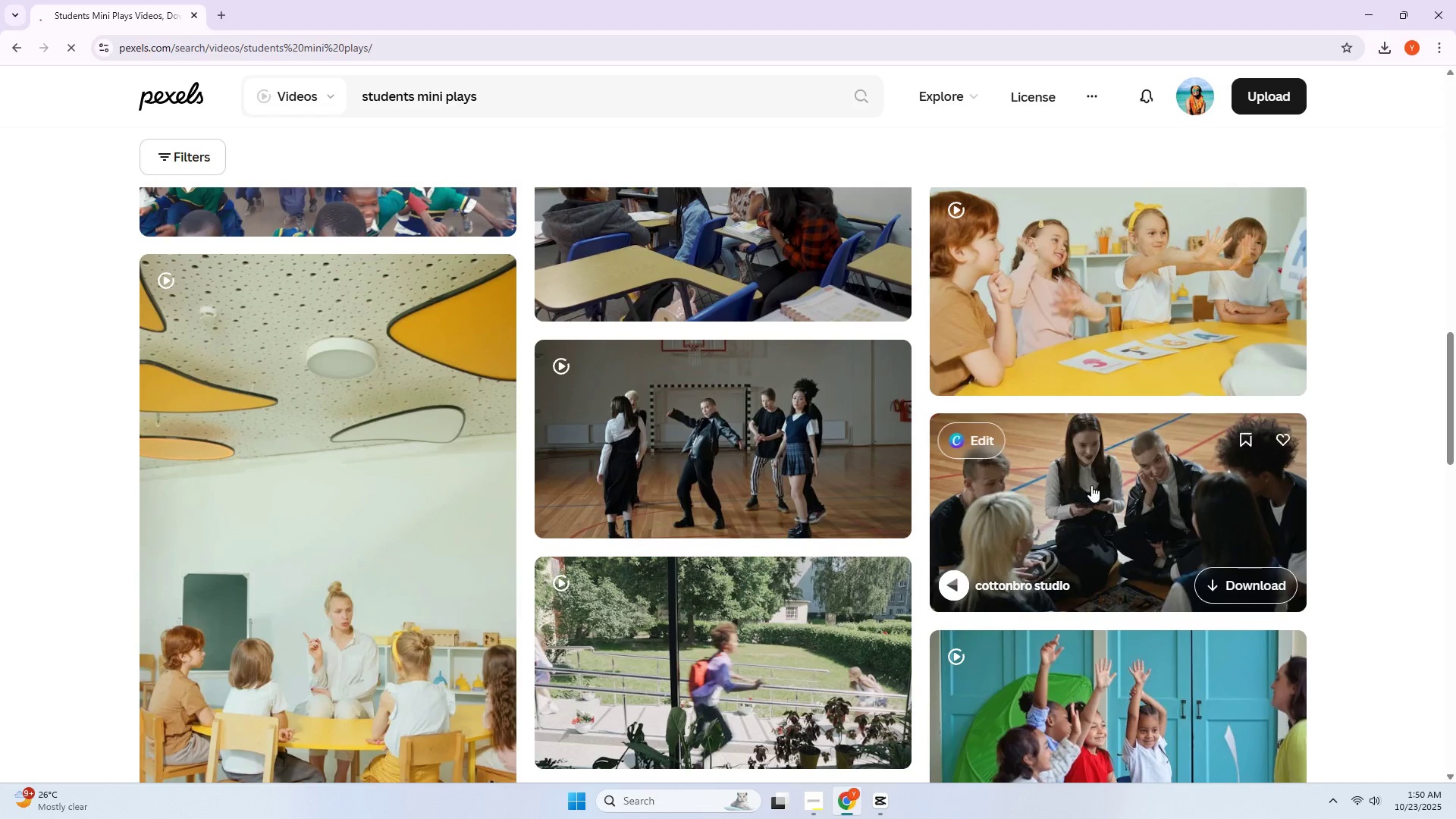 
left_click([1092, 485])
 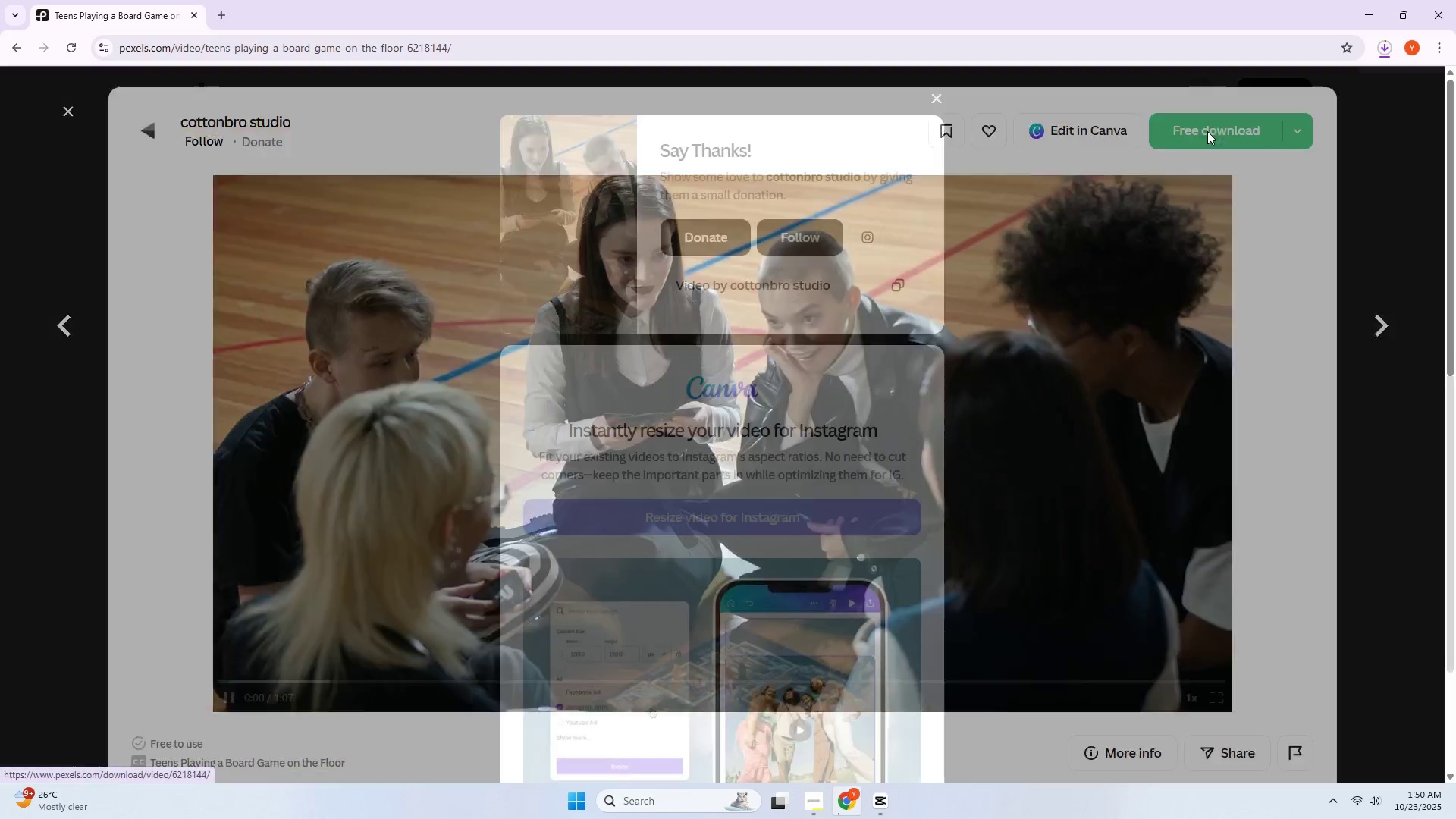 
left_click([0, 475])
 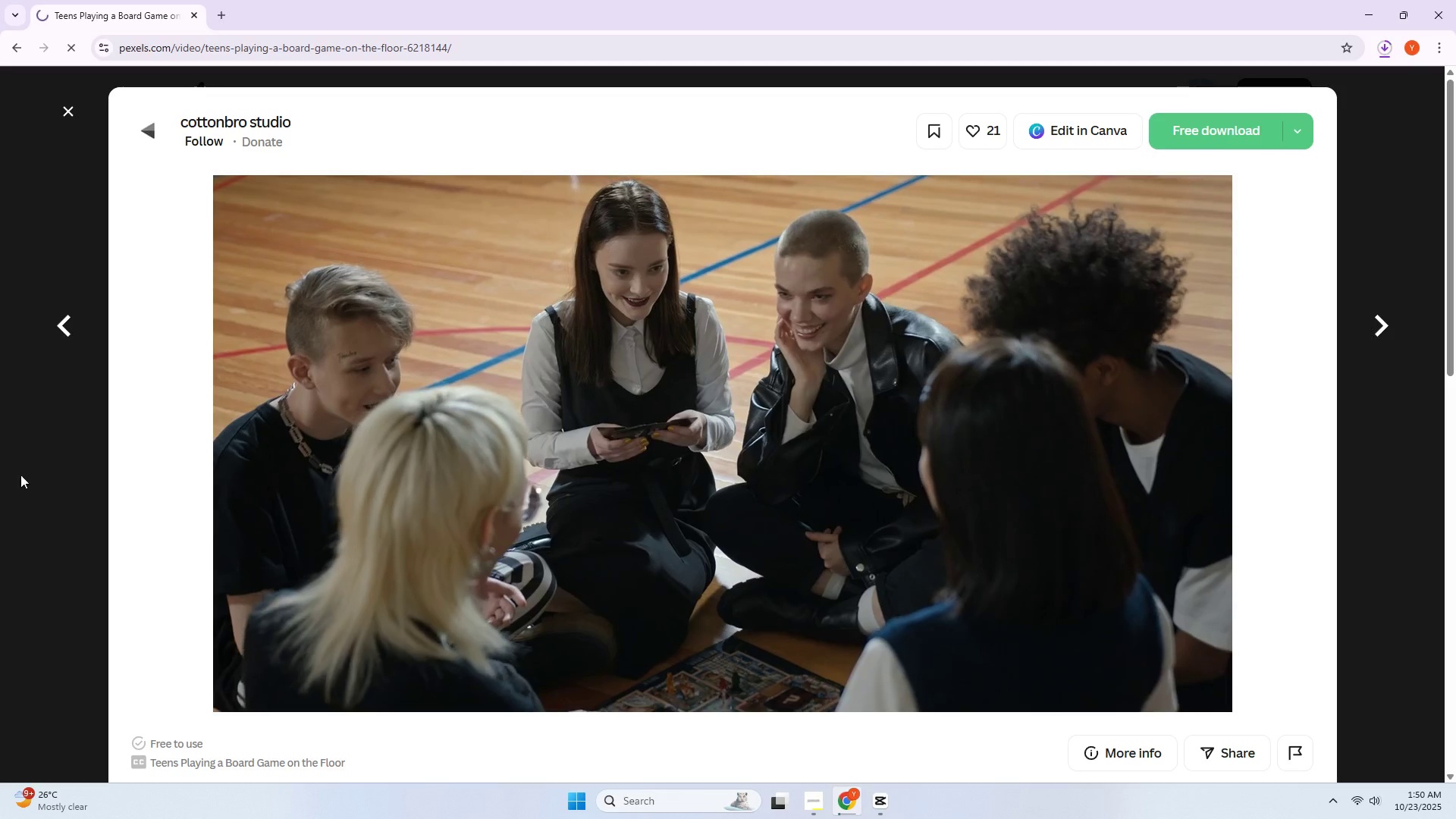 
scroll: coordinate [1, 558], scroll_direction: down, amount: 13.0
 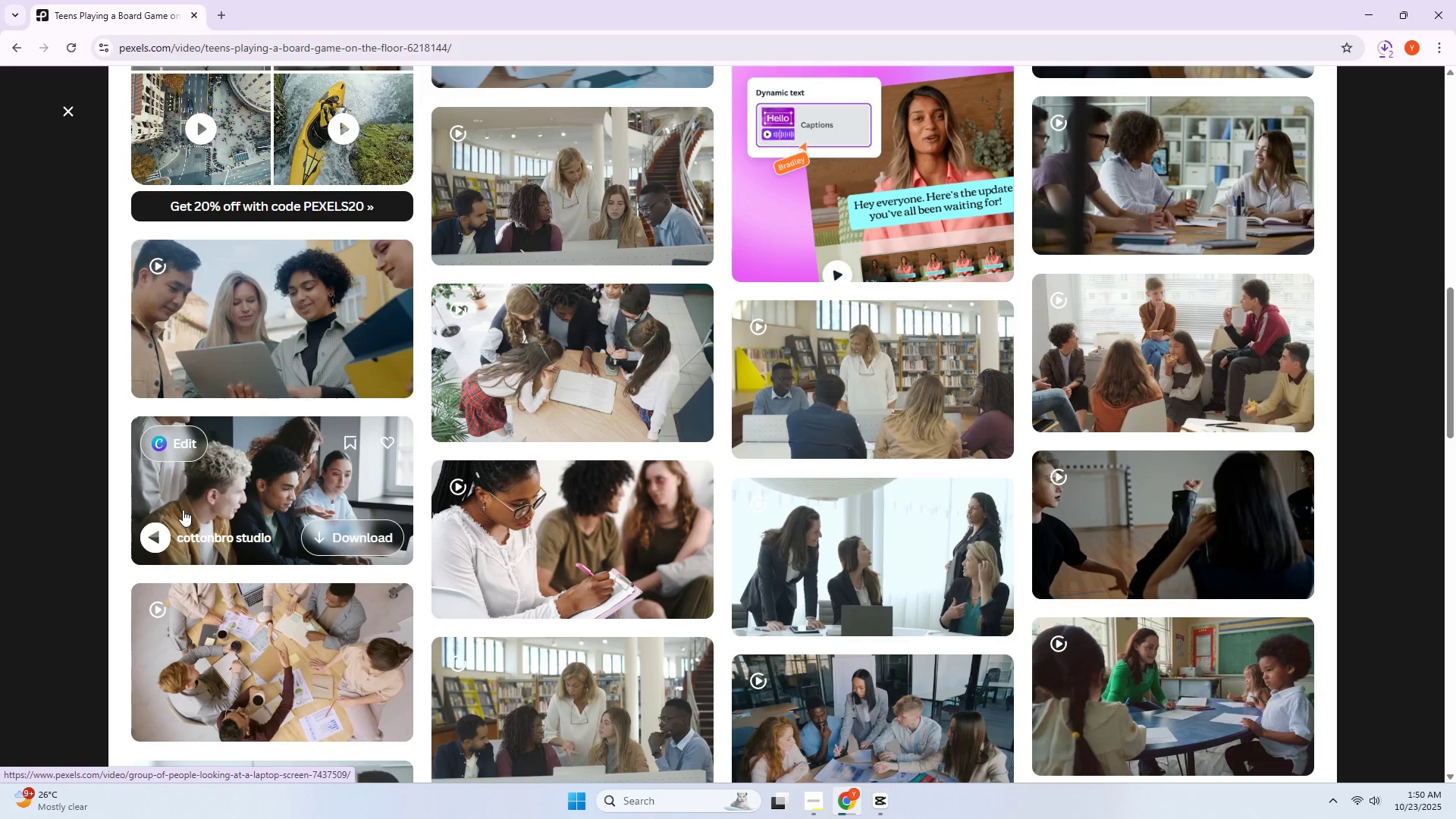 
left_click([0, 510])
 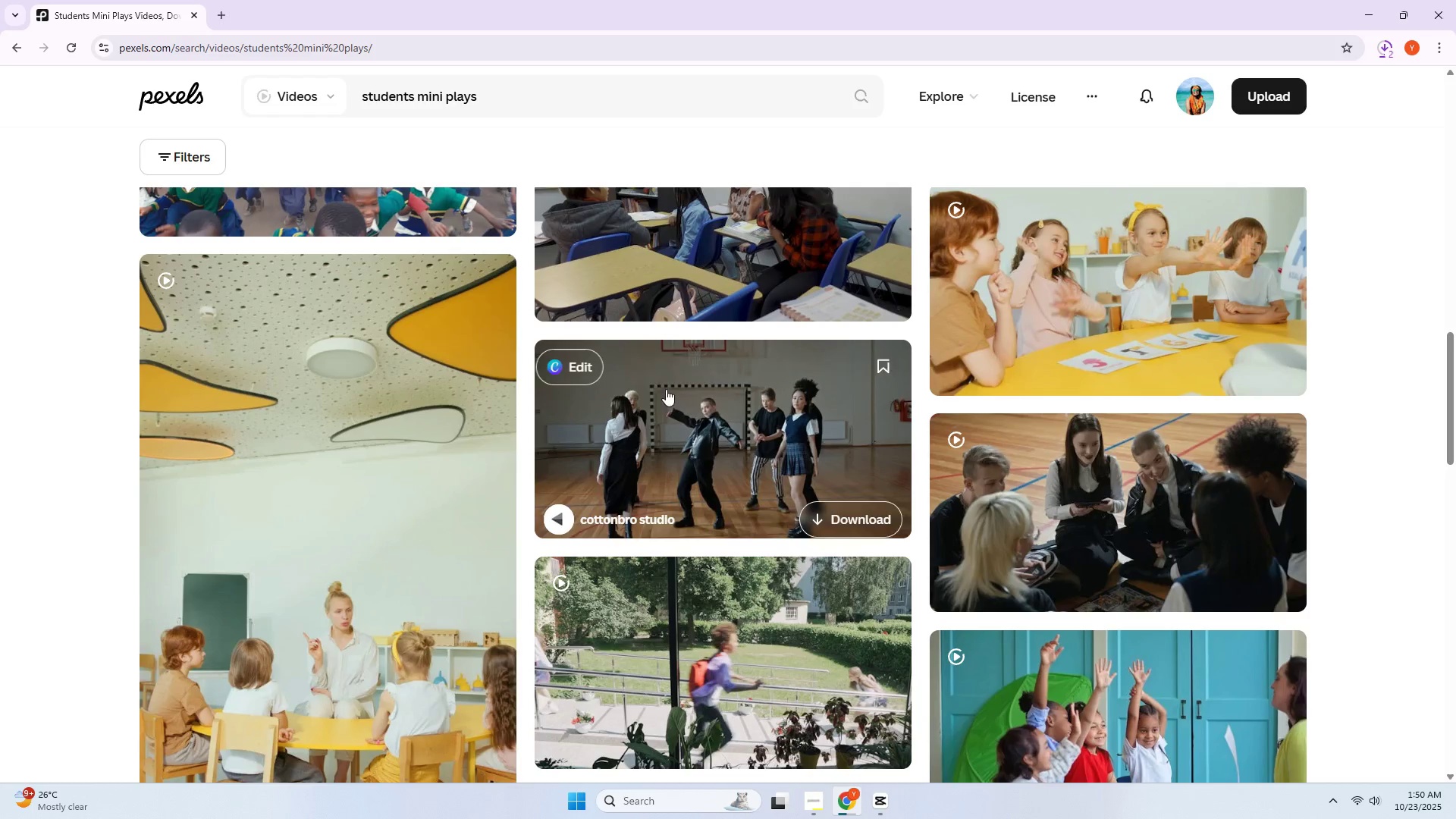 
left_click([726, 393])
 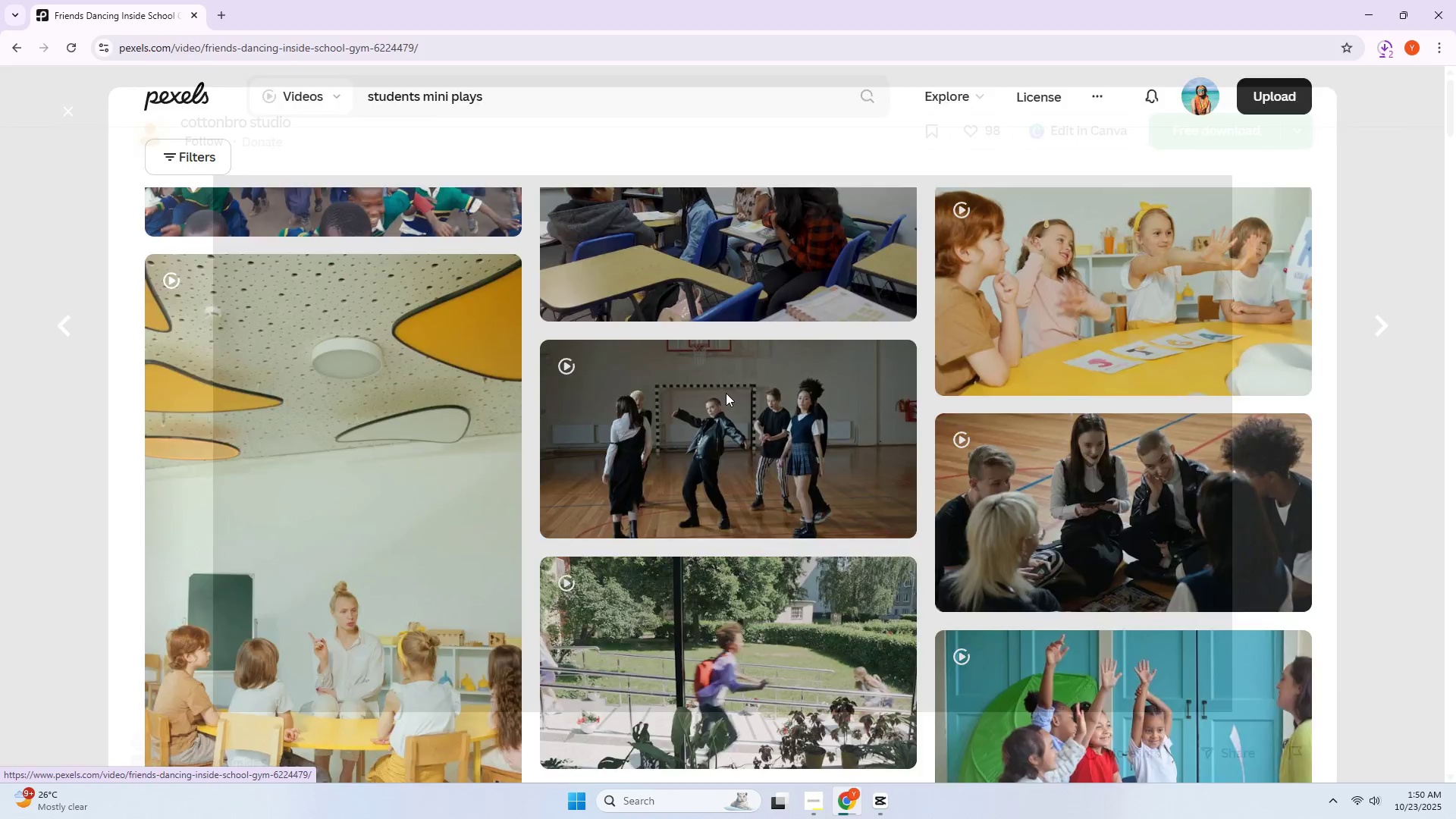 
scroll: coordinate [669, 426], scroll_direction: down, amount: 13.0
 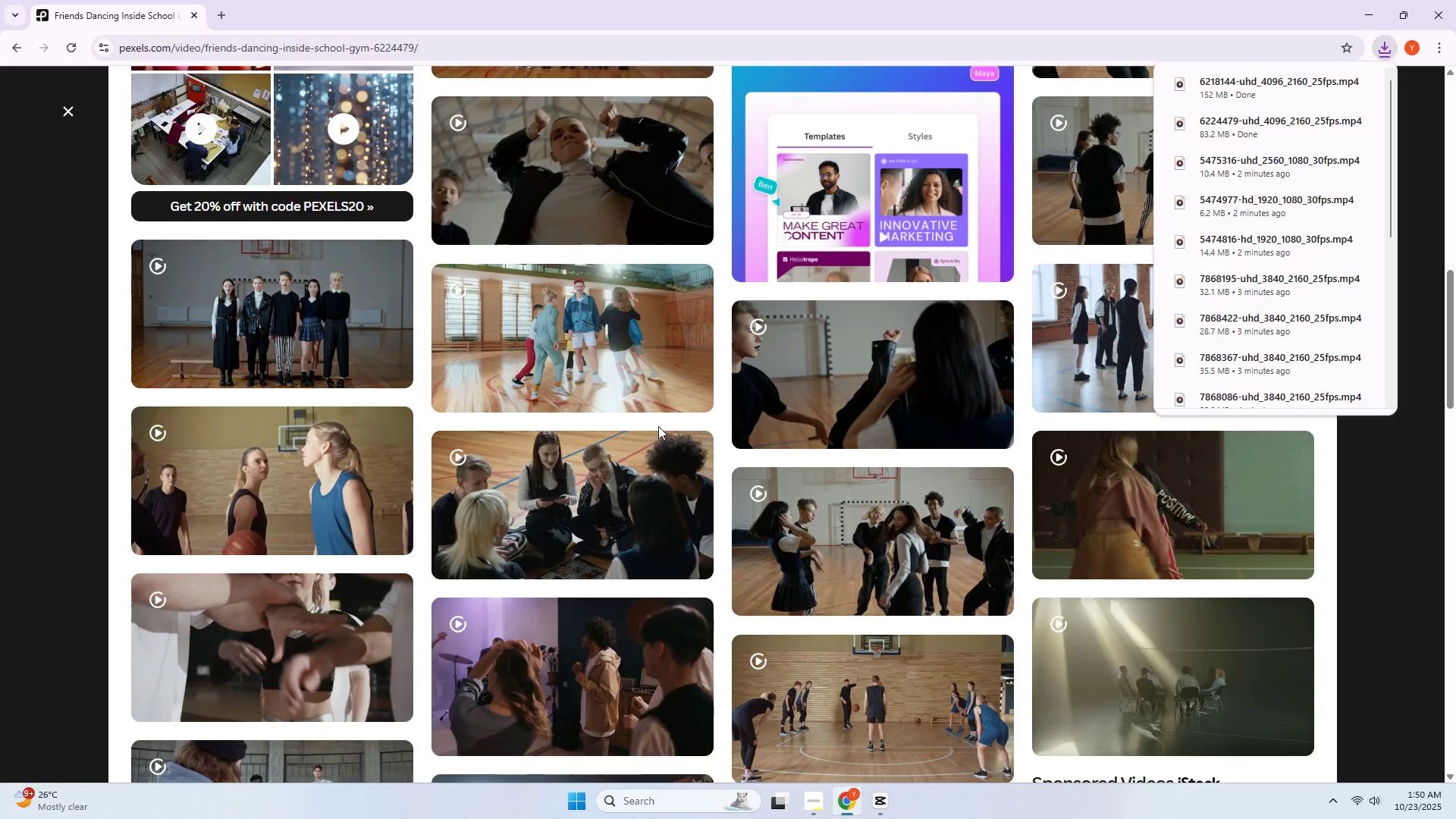 
left_click([325, 329])
 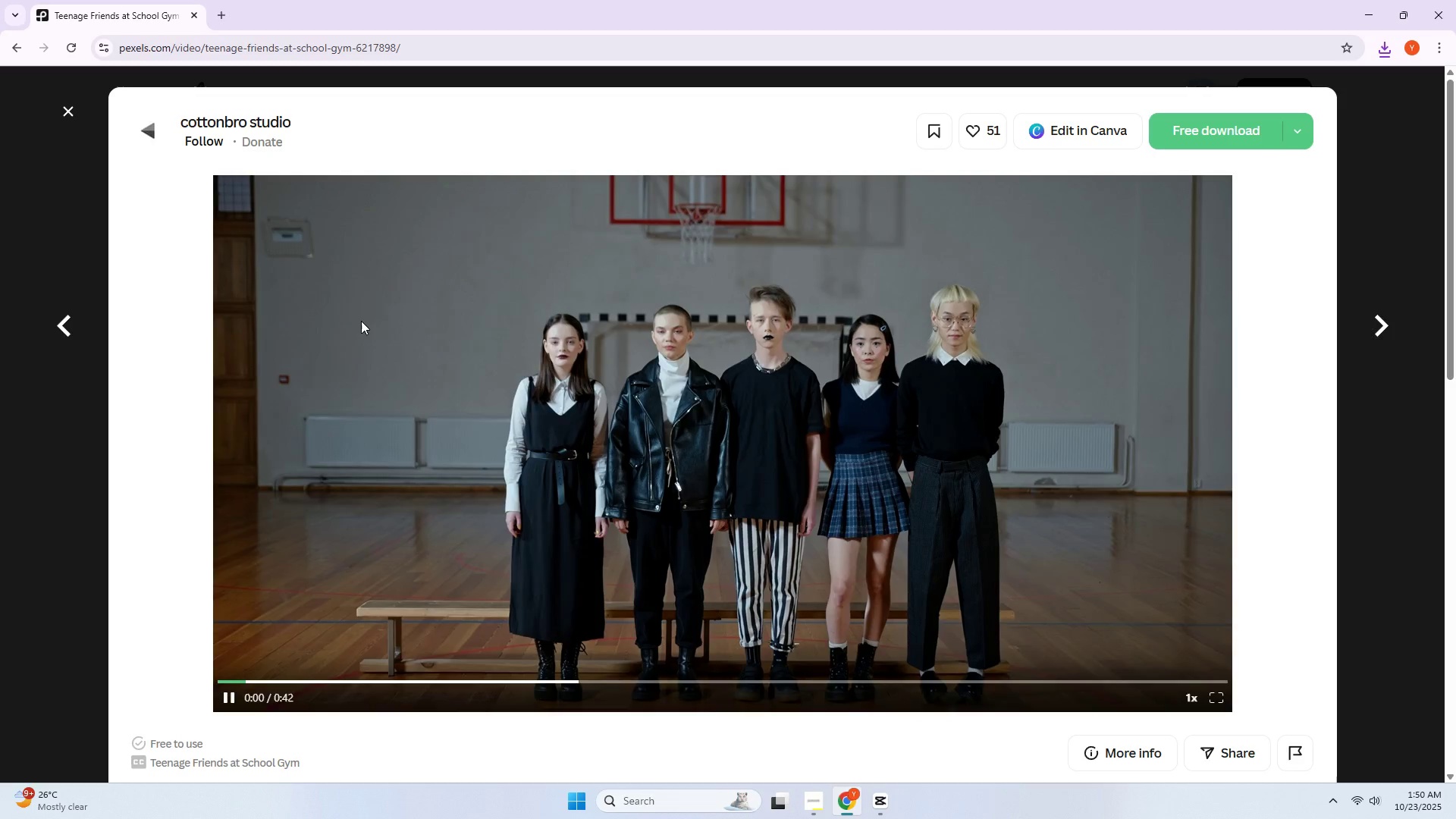 
left_click([0, 429])
 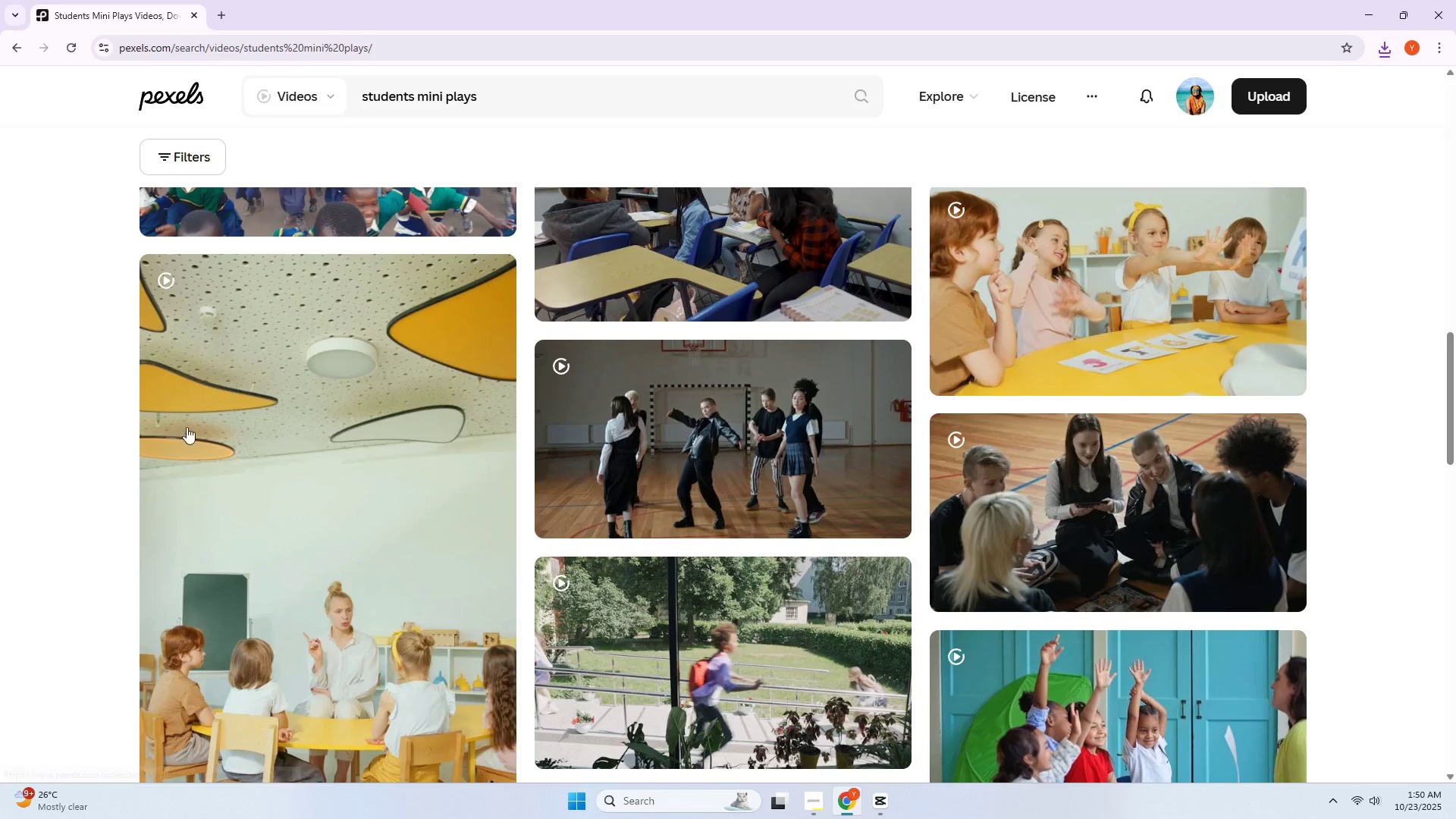 
scroll: coordinate [398, 453], scroll_direction: up, amount: 2.0
 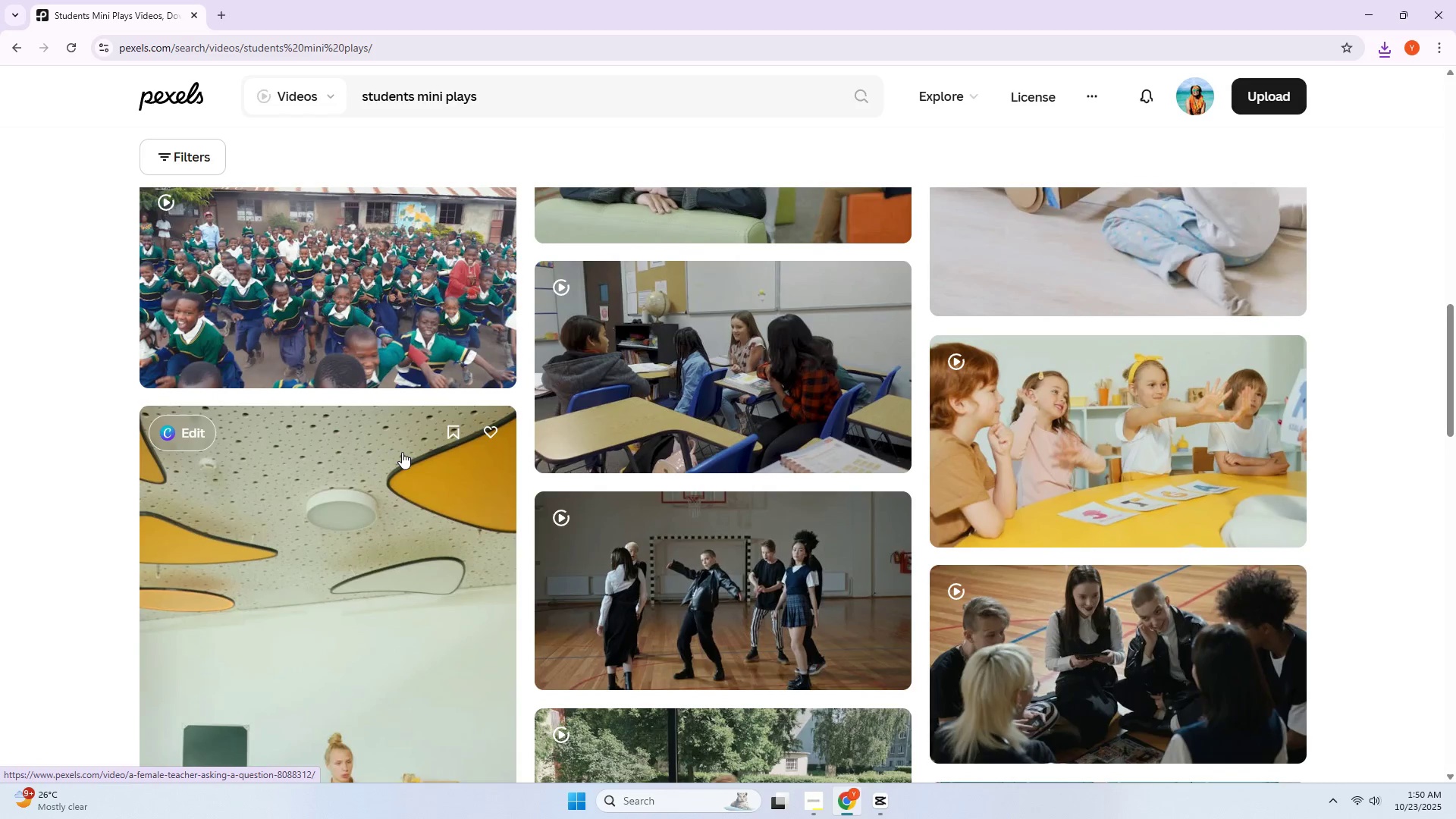 
scroll: coordinate [405, 515], scroll_direction: down, amount: 22.0
 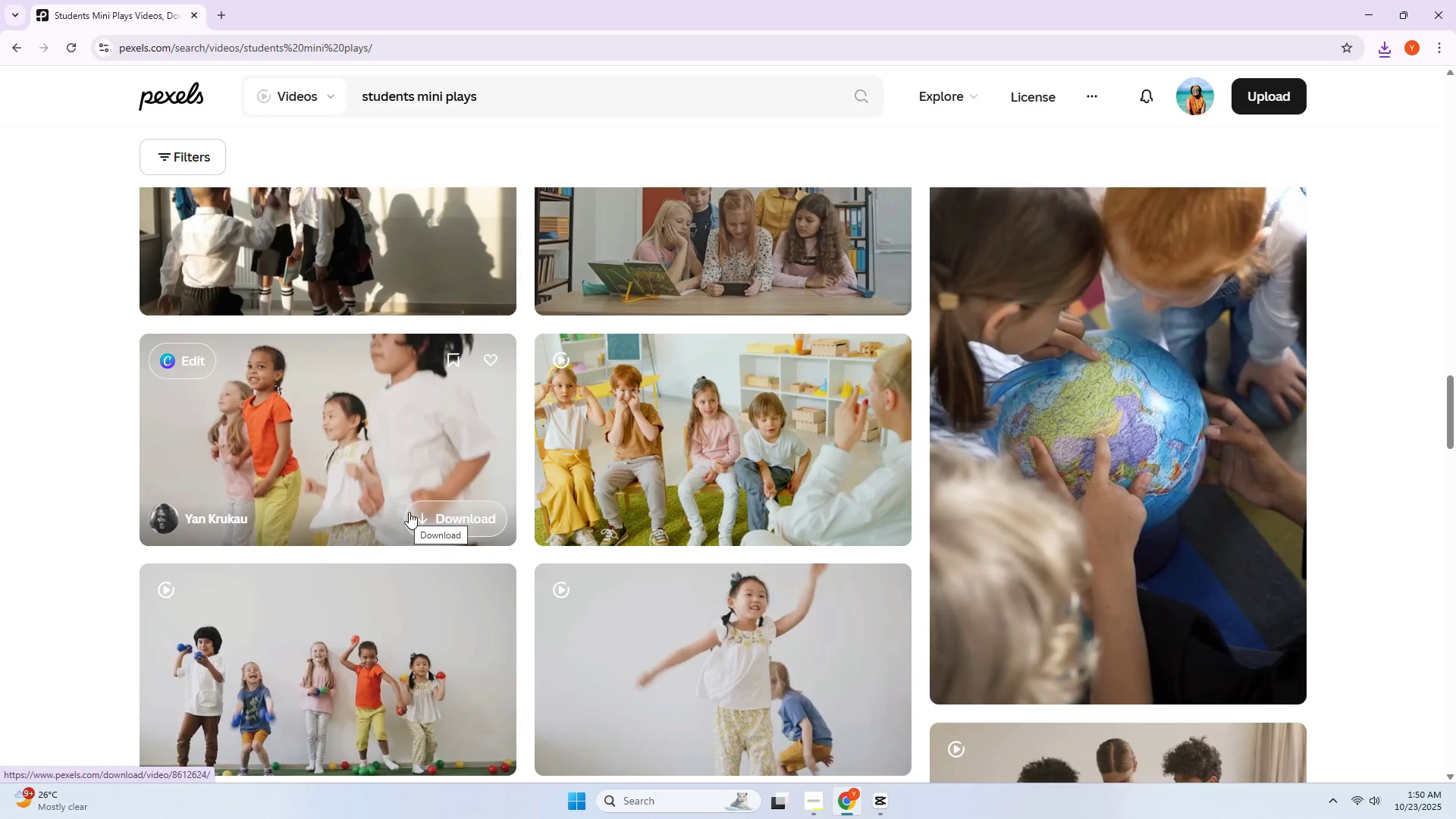 
left_click([355, 458])
 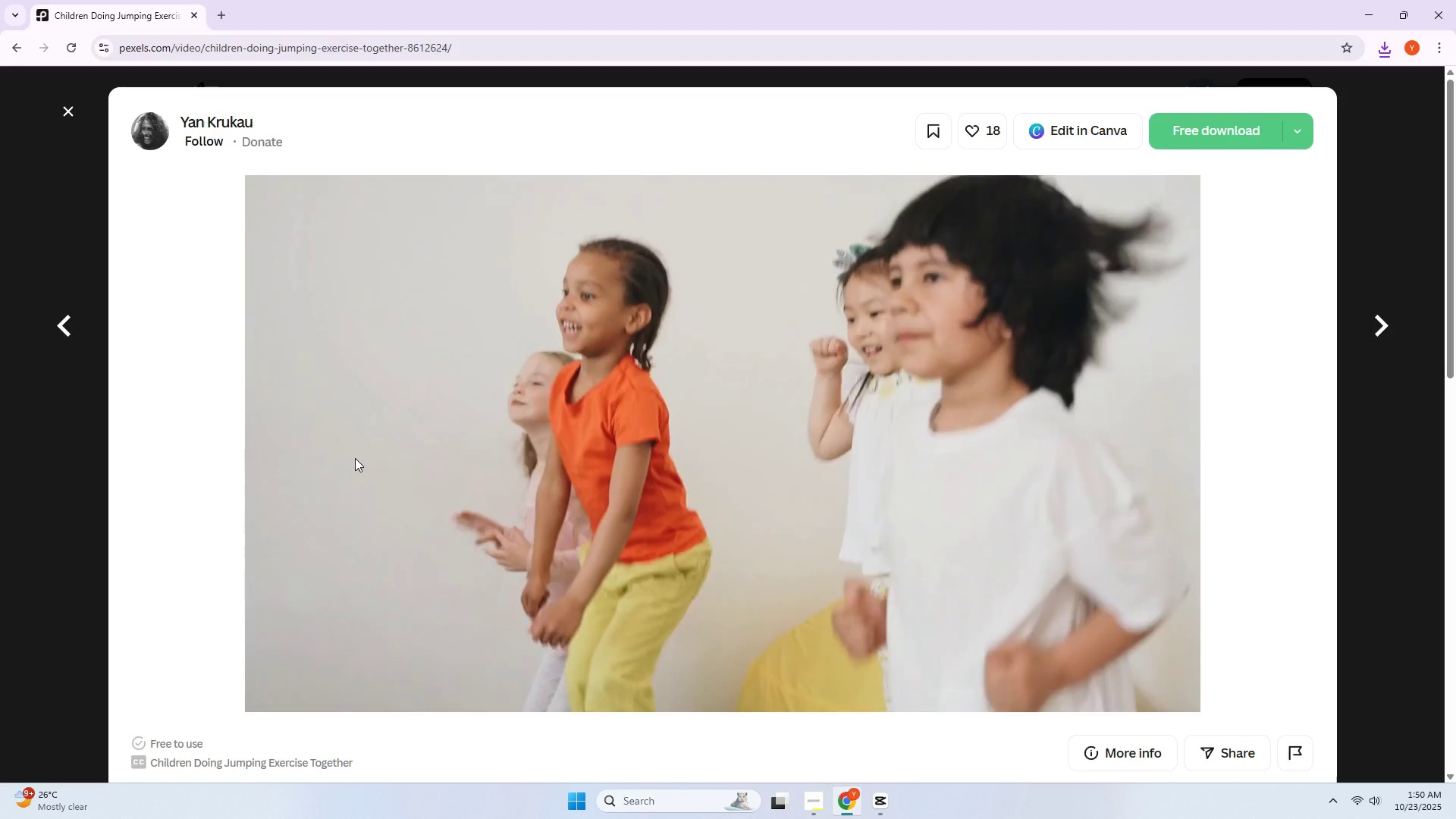 
wait(9.34)
 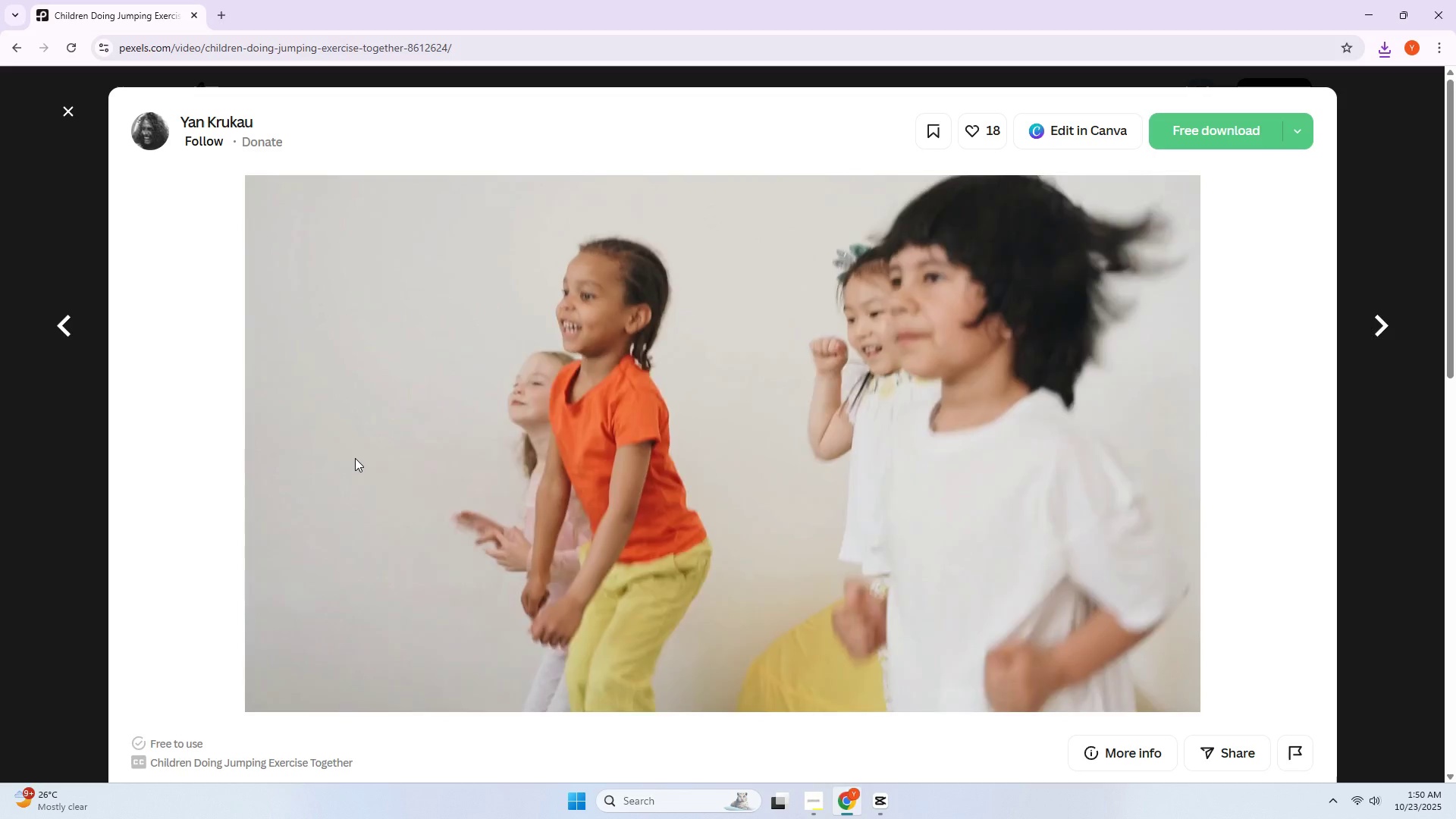 
left_click([46, 544])
 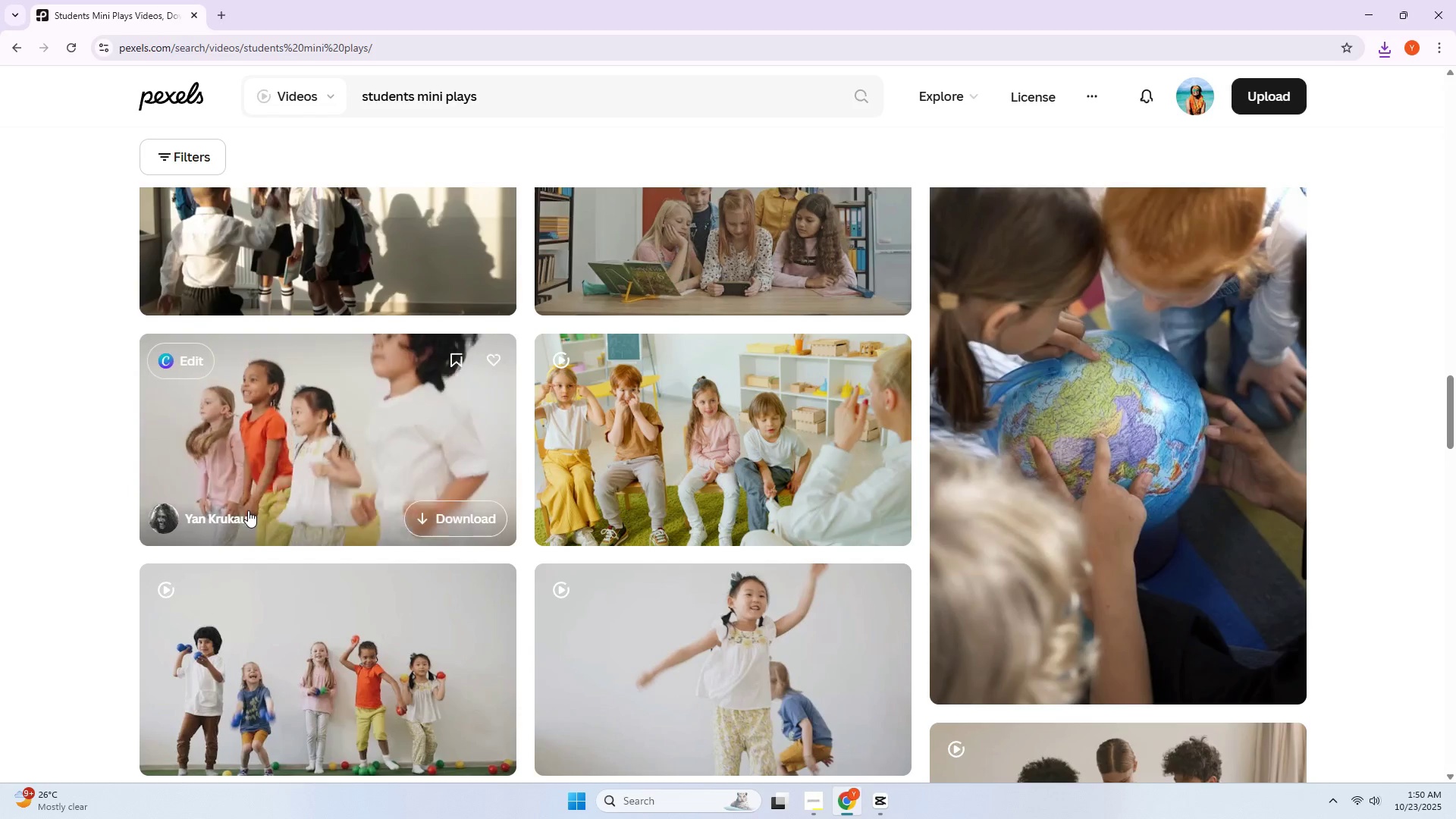 
scroll: coordinate [248, 510], scroll_direction: down, amount: 3.0
 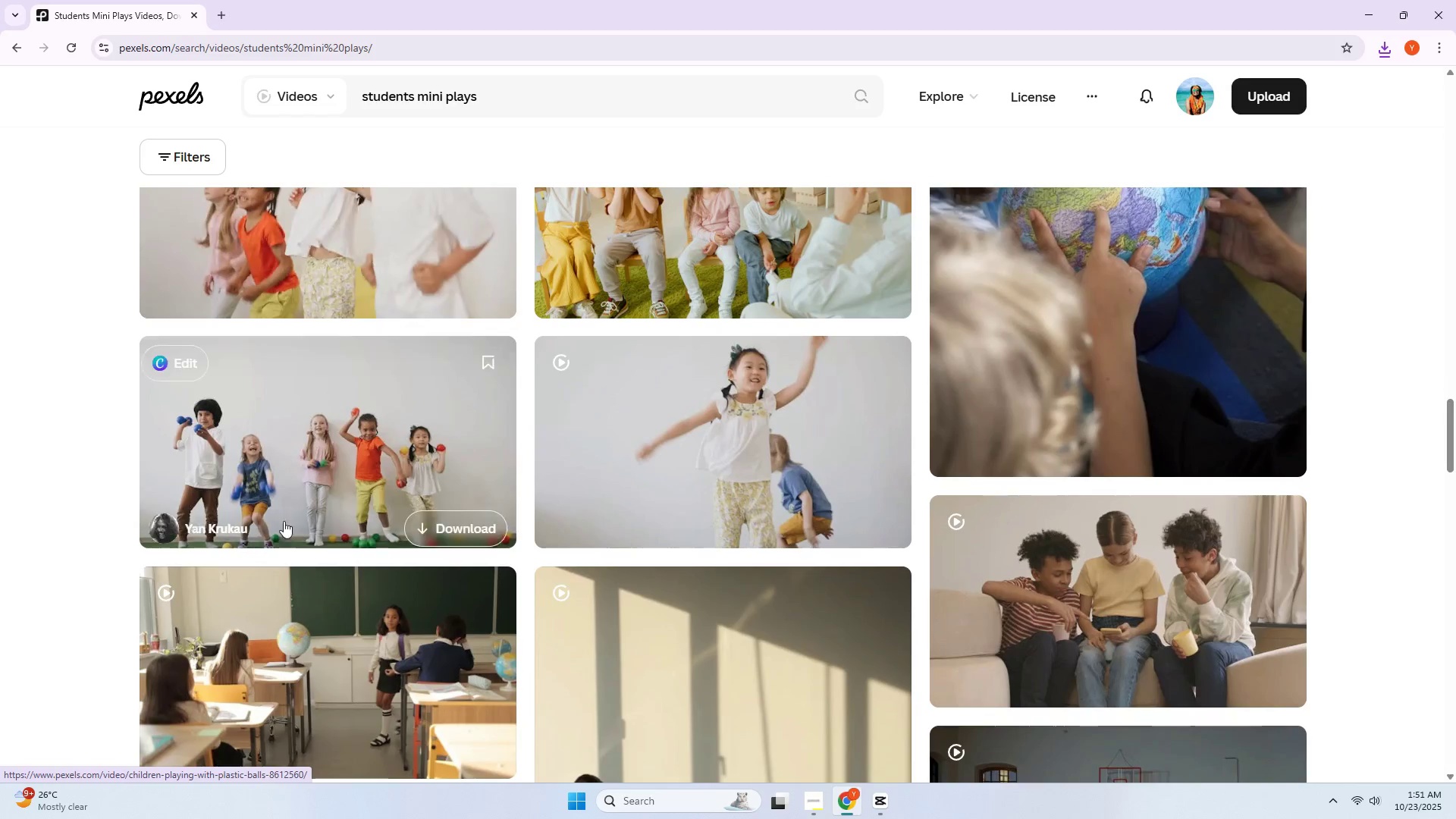 
scroll: coordinate [296, 513], scroll_direction: up, amount: 2.0
 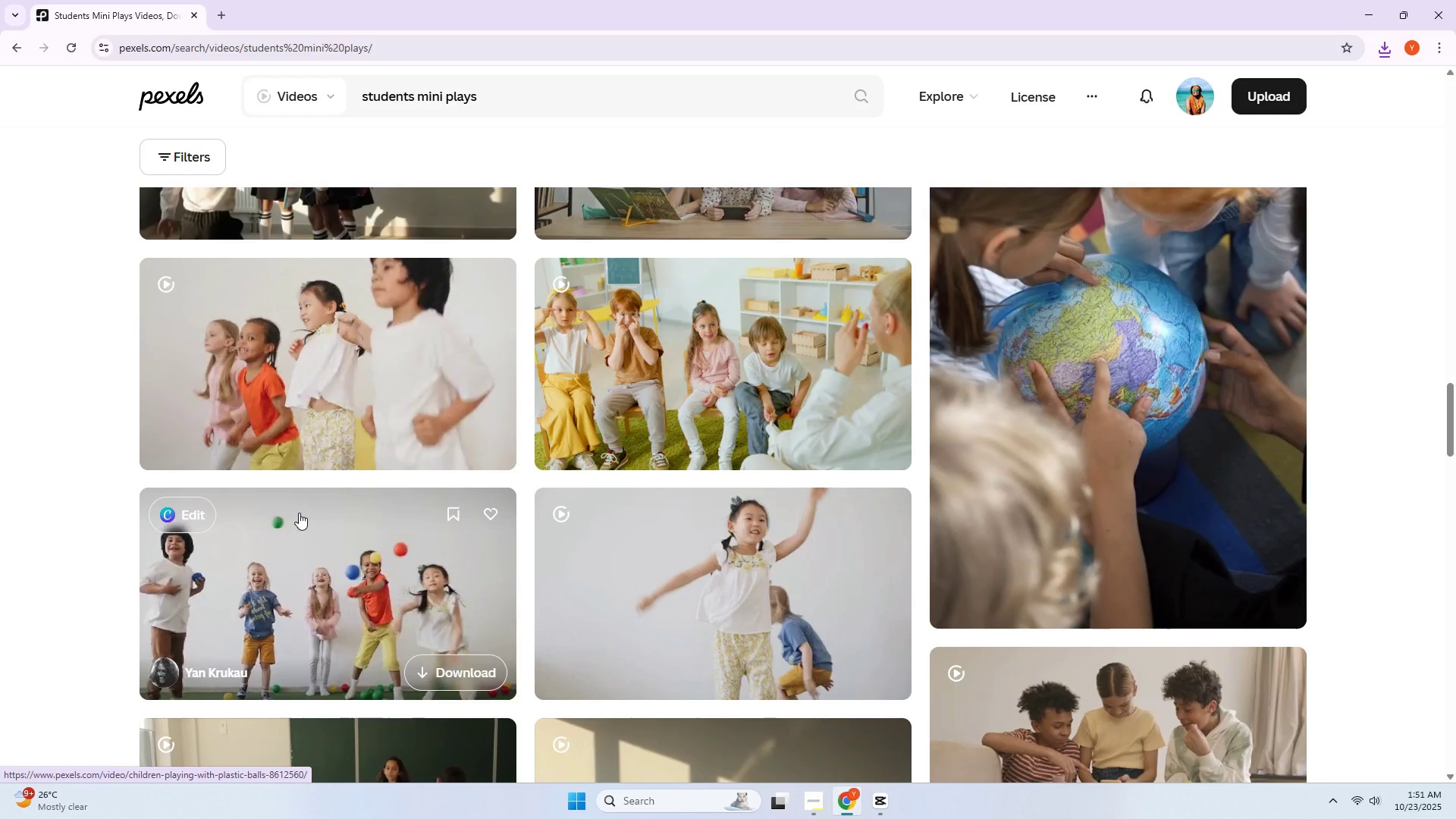 
scroll: coordinate [336, 473], scroll_direction: down, amount: 16.0
 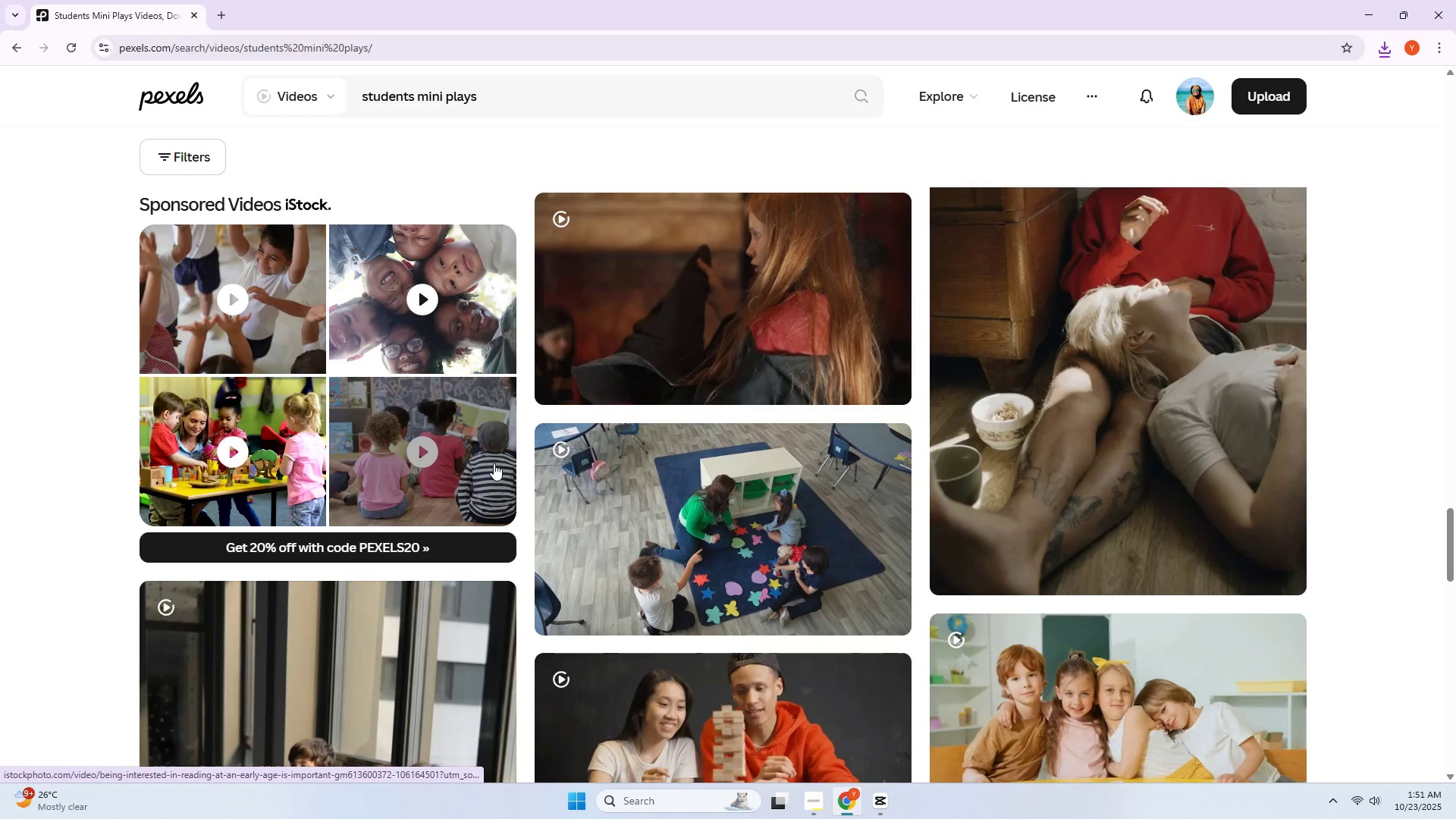 
scroll: coordinate [511, 461], scroll_direction: down, amount: 4.0
 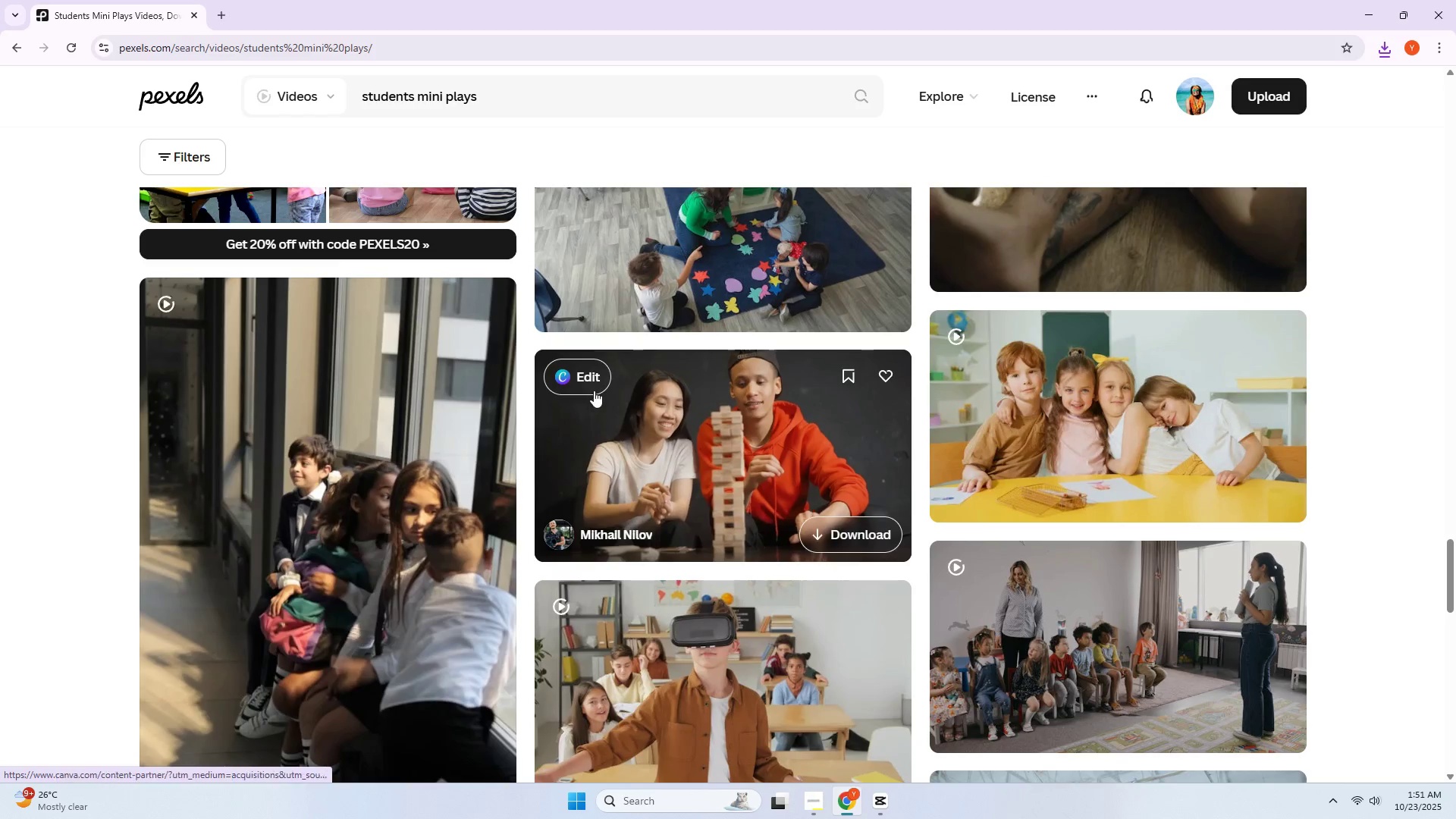 
left_click_drag(start_coordinate=[508, 104], to_coordinate=[419, 111])
 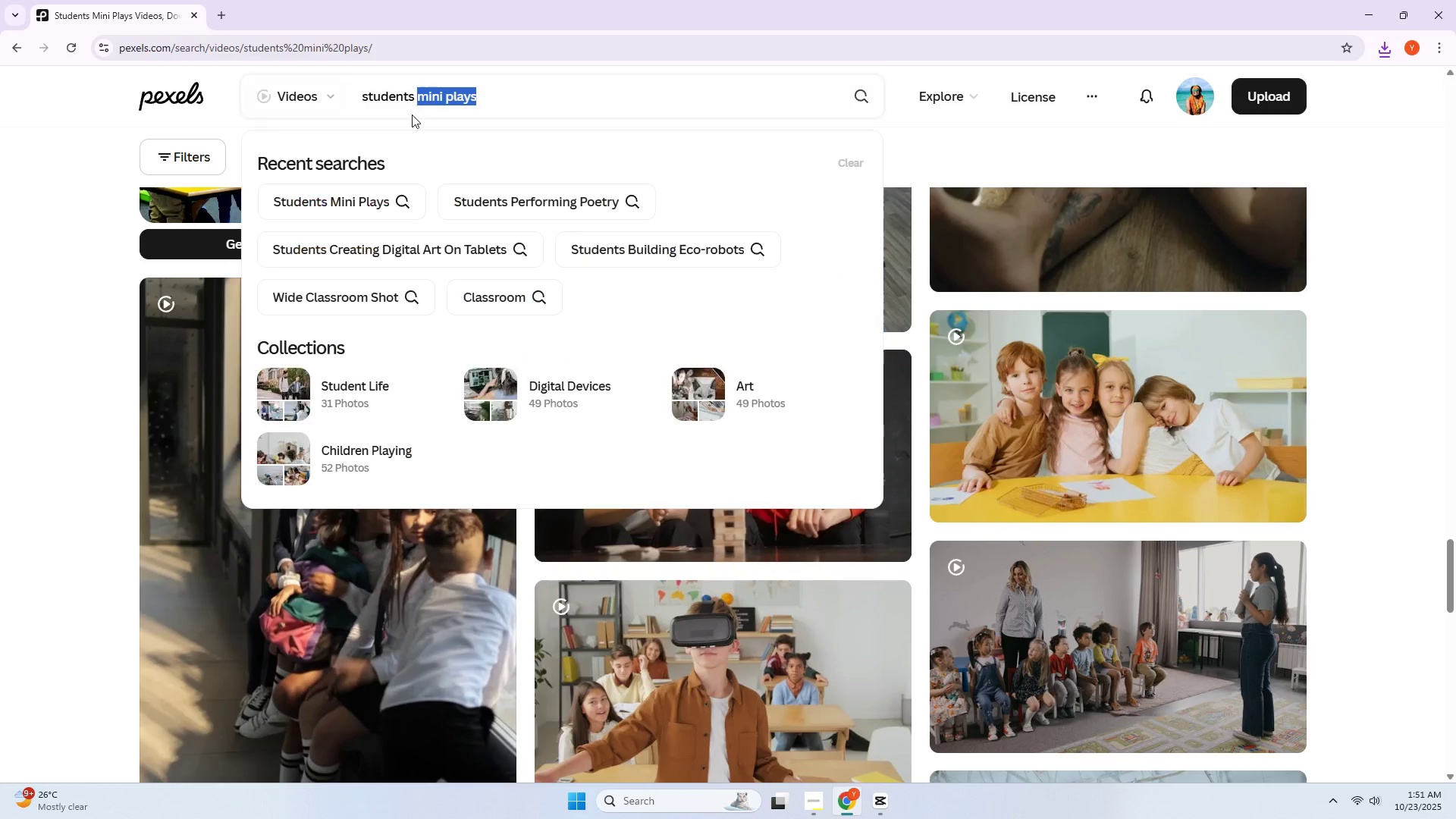 
type(acting)
 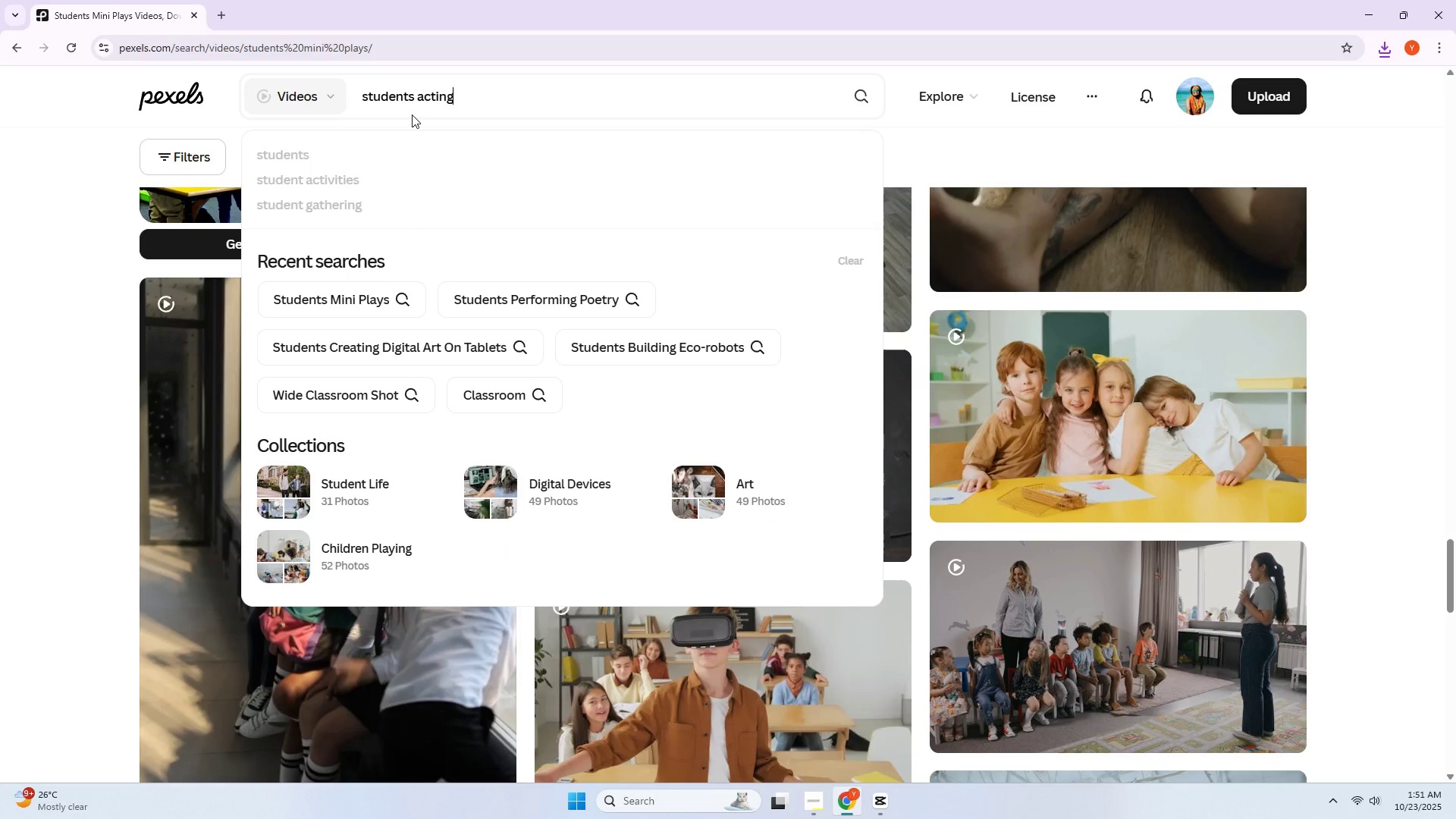 
key(Enter)
 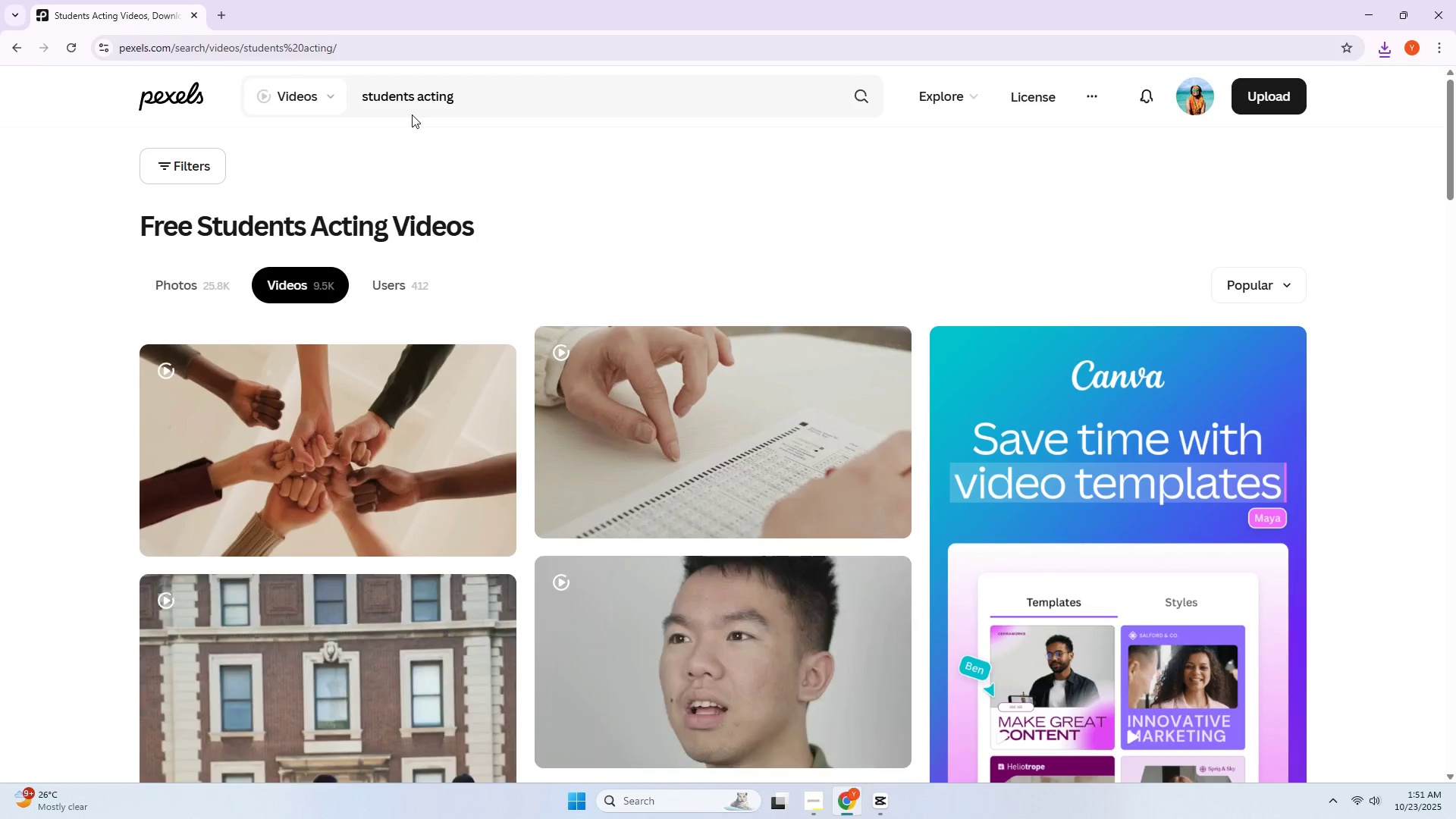 
scroll: coordinate [412, 116], scroll_direction: down, amount: 18.0
 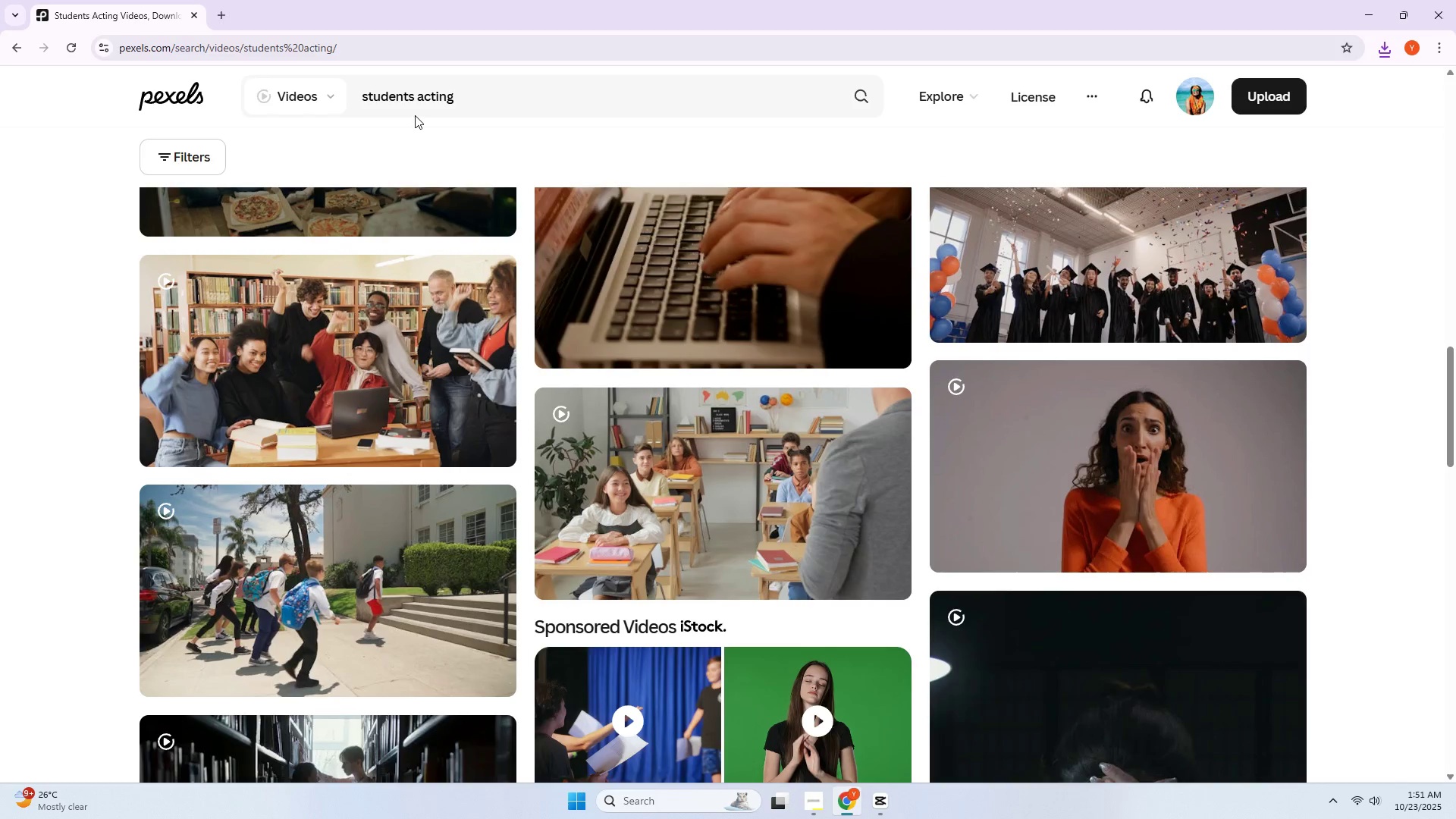 
left_click_drag(start_coordinate=[472, 94], to_coordinate=[418, 112])
 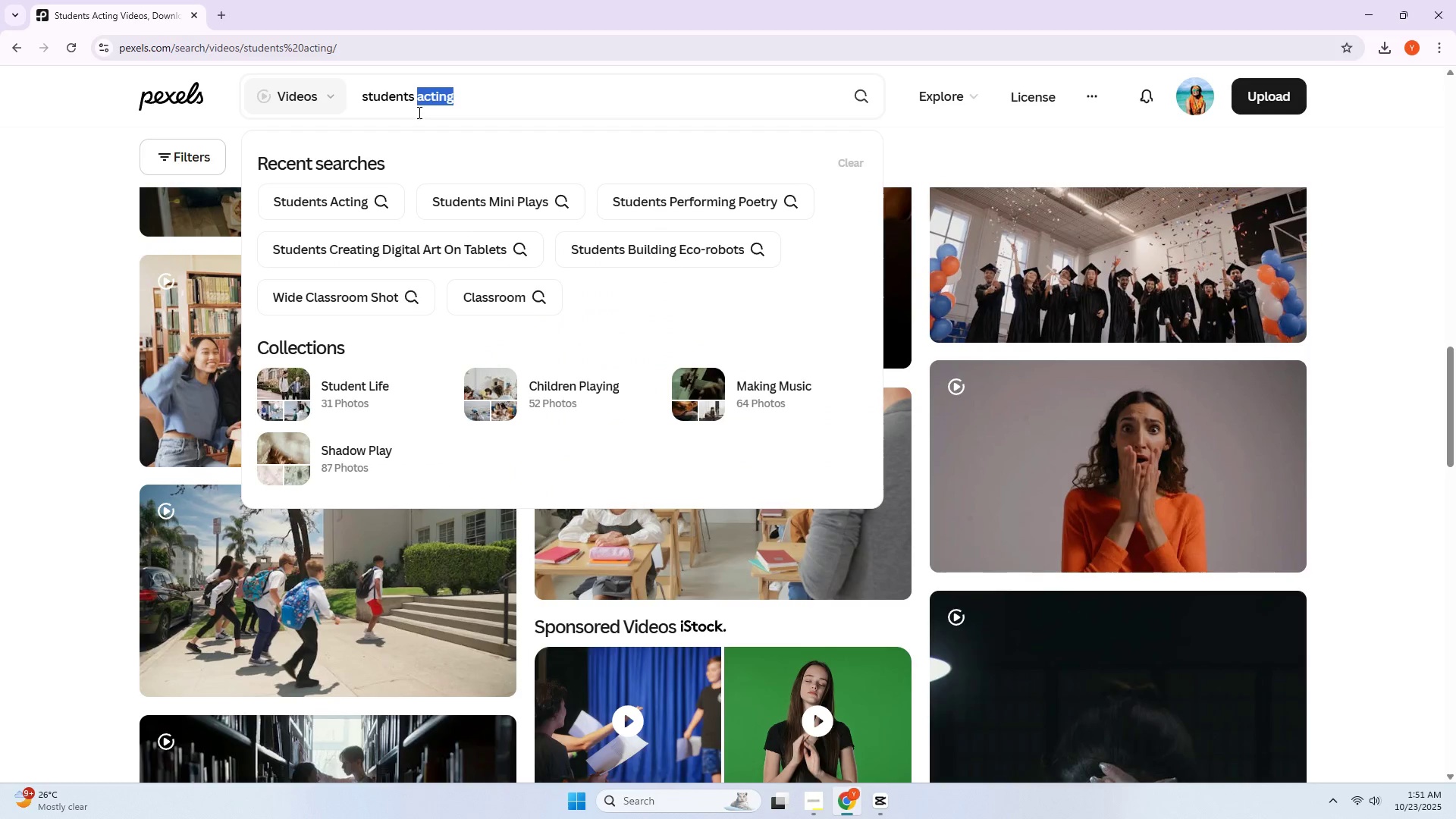 
type(in stage)
 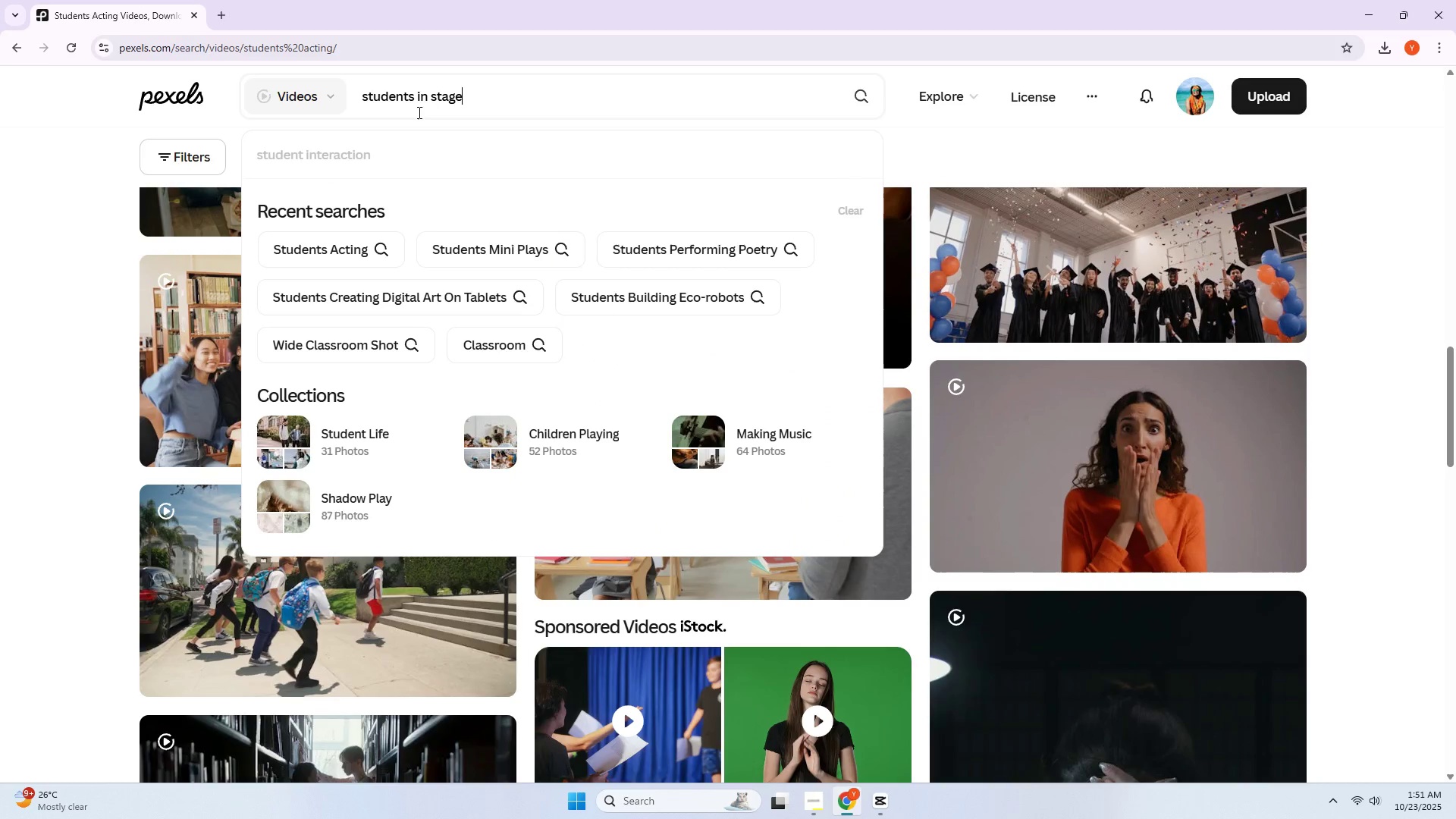 
key(Enter)
 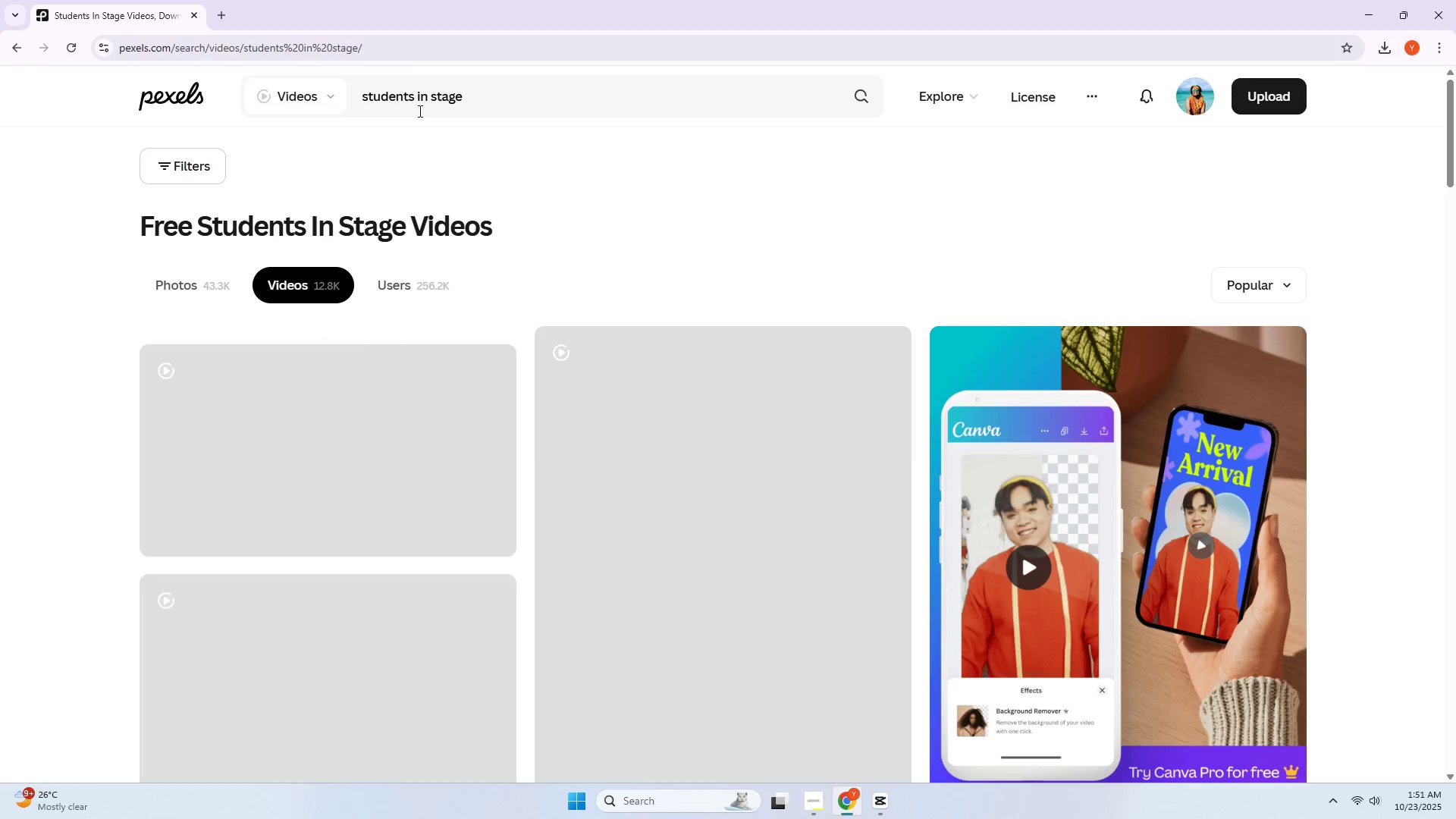 
scroll: coordinate [425, 122], scroll_direction: down, amount: 9.0
 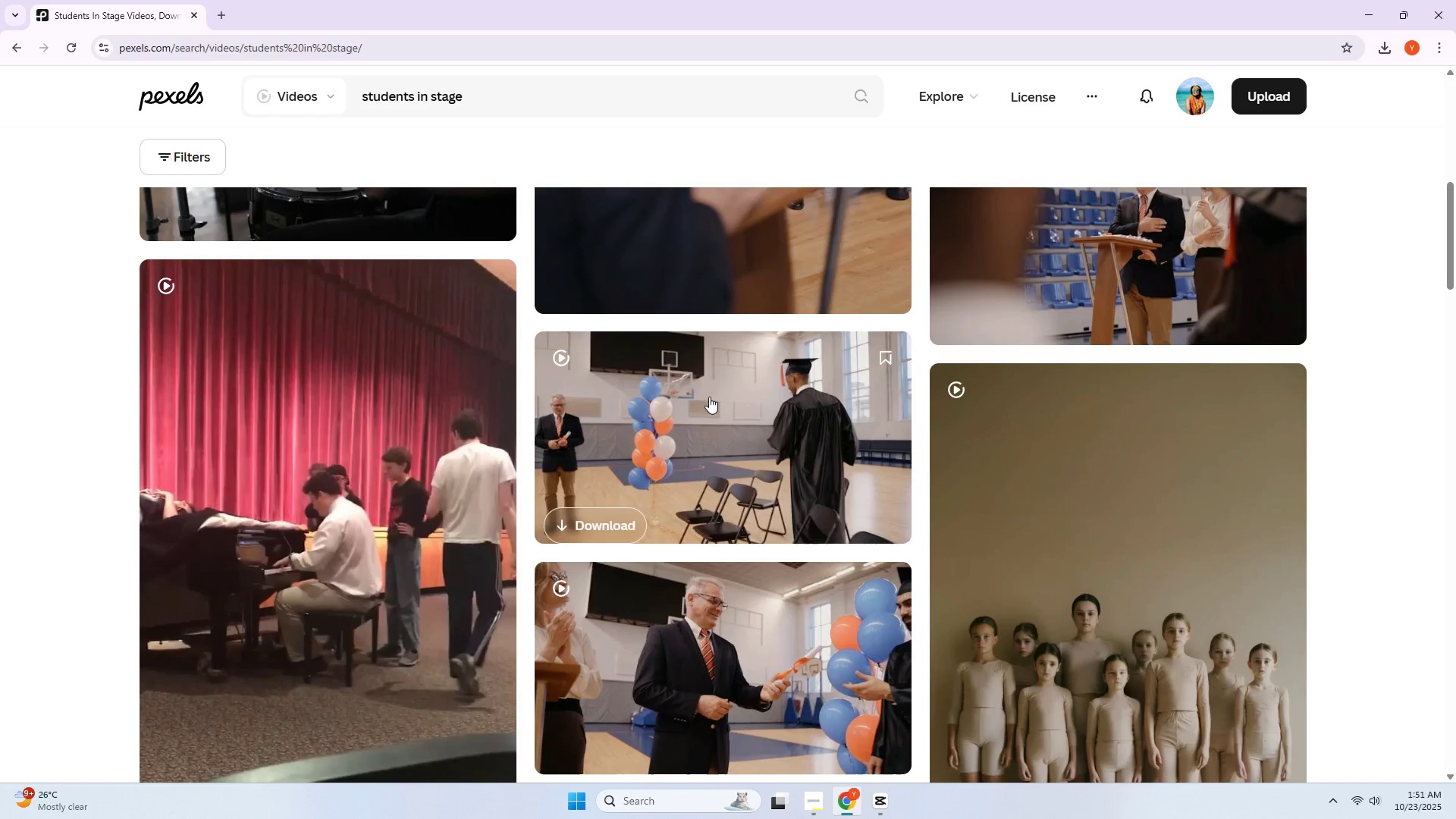 
left_click([1079, 504])
 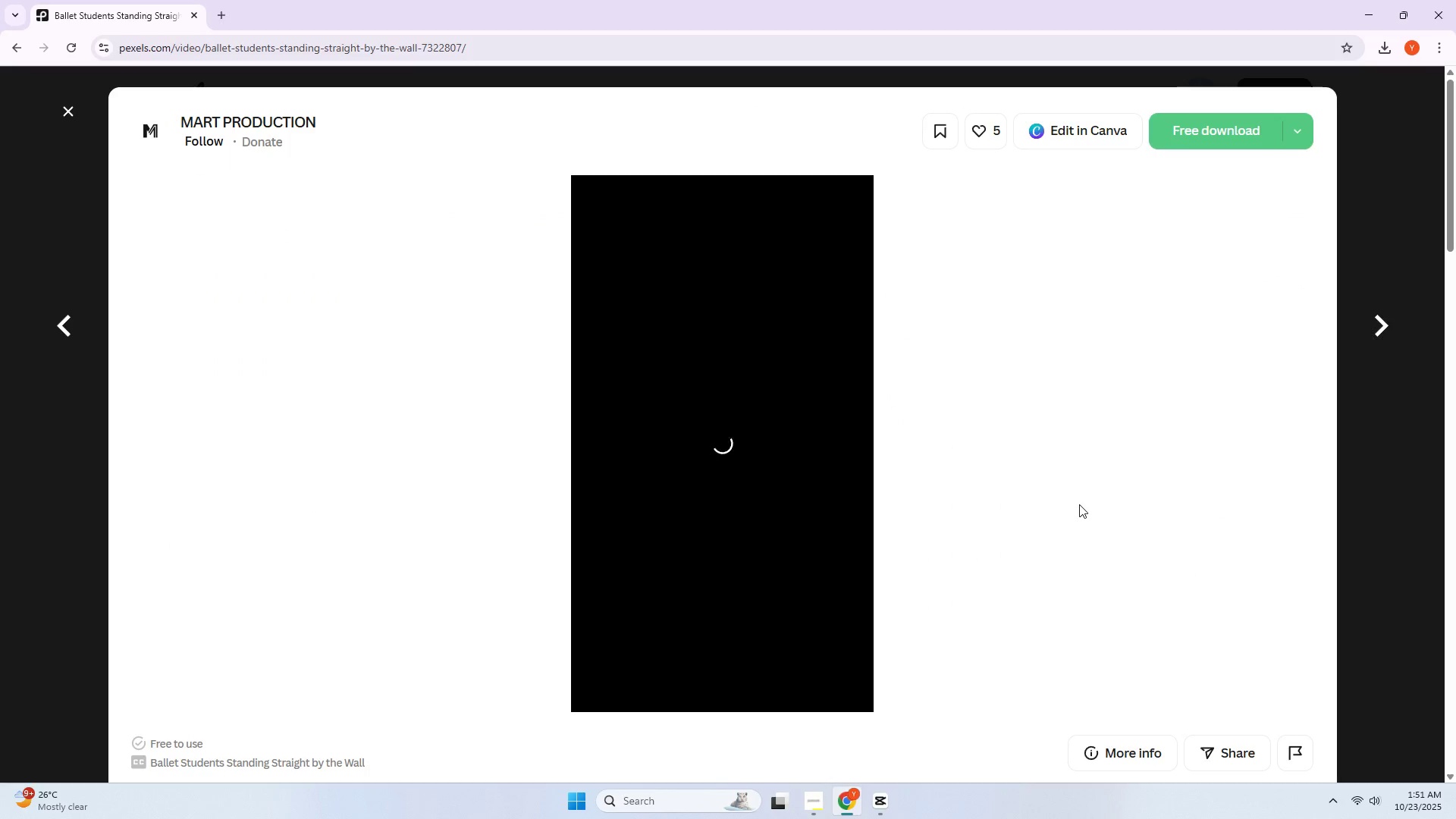 
scroll: coordinate [965, 504], scroll_direction: down, amount: 19.0
 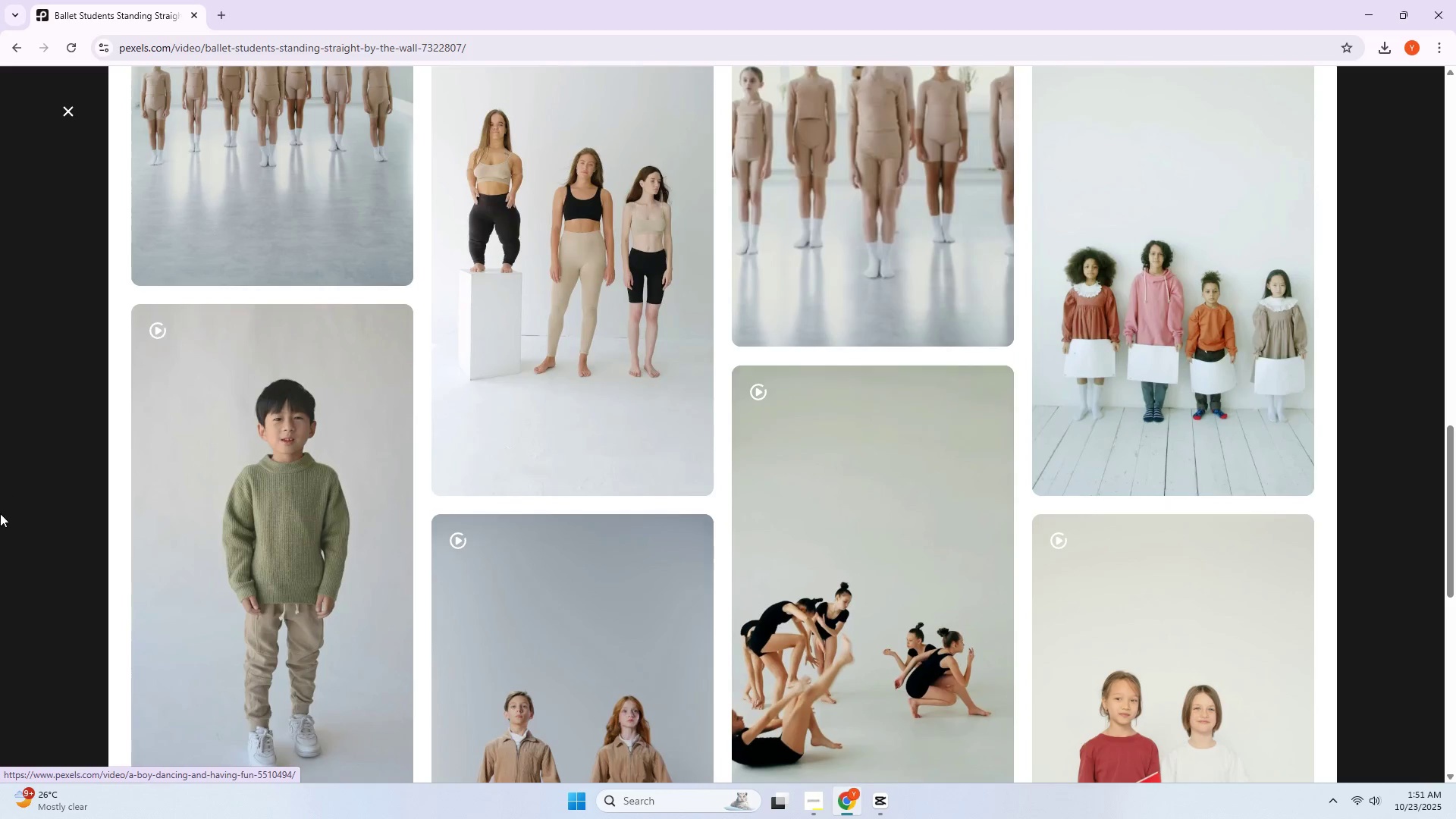 
left_click([0, 514])
 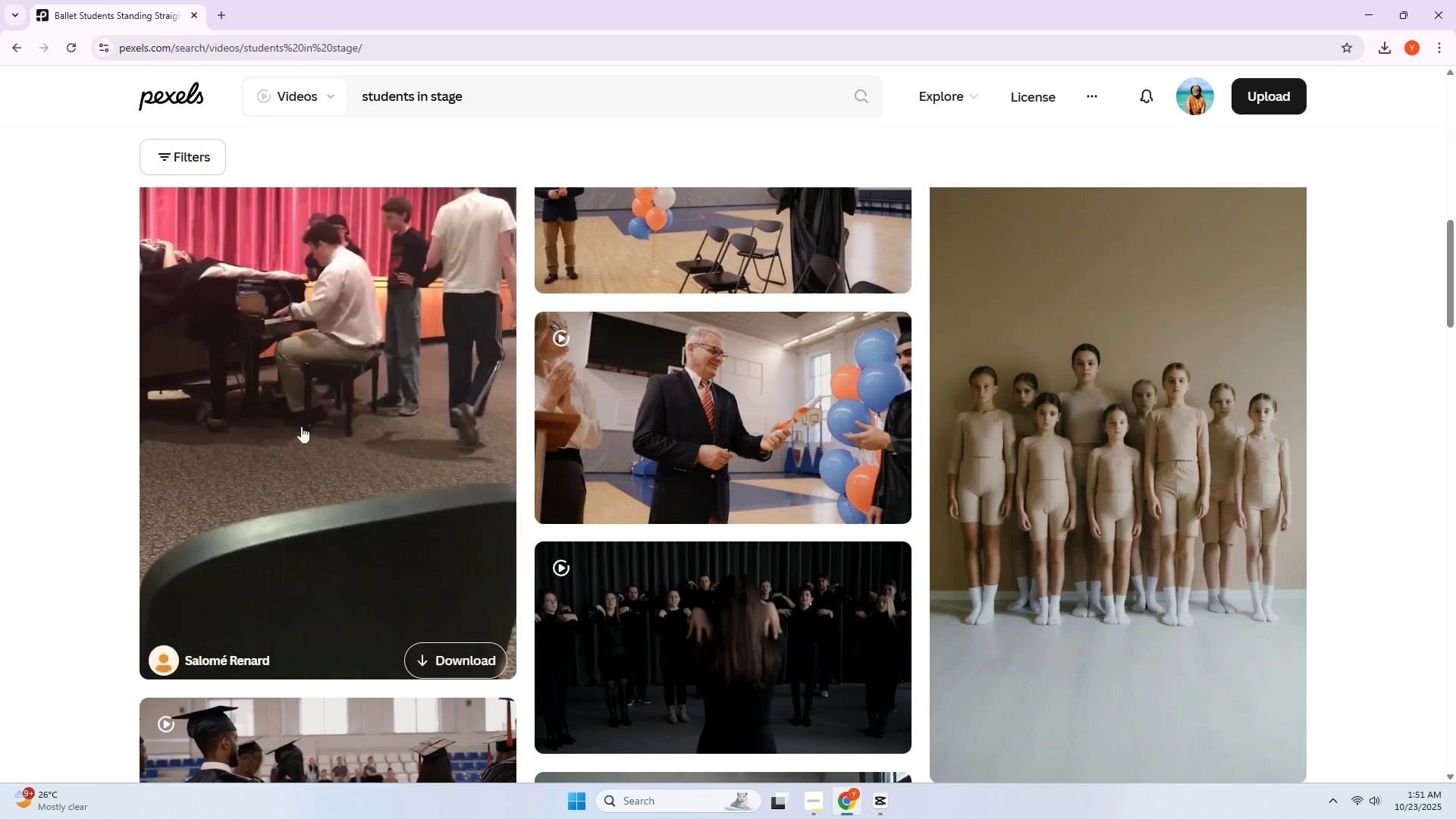 
scroll: coordinate [559, 372], scroll_direction: down, amount: 2.0
 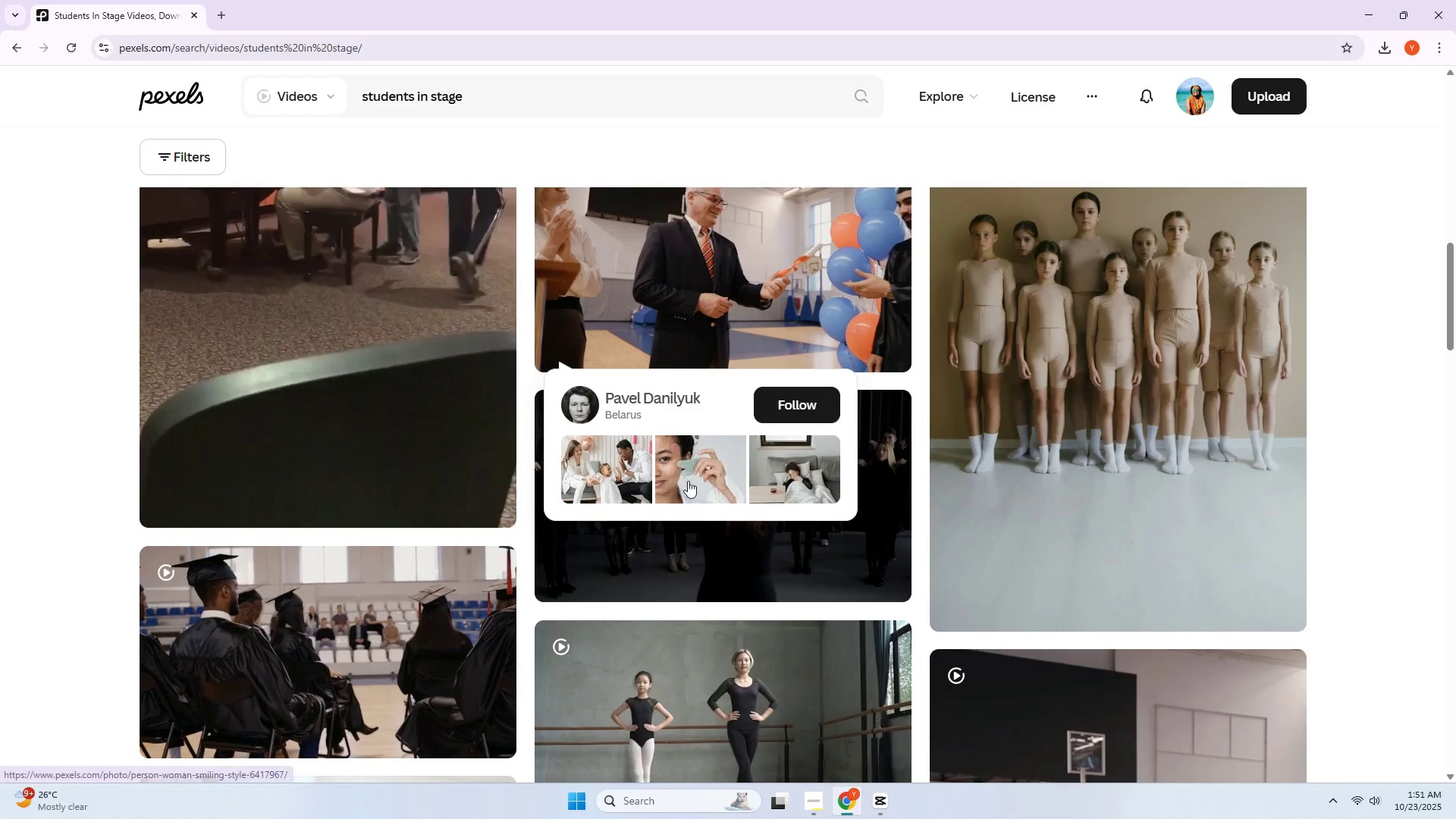 
mouse_move([673, 550])
 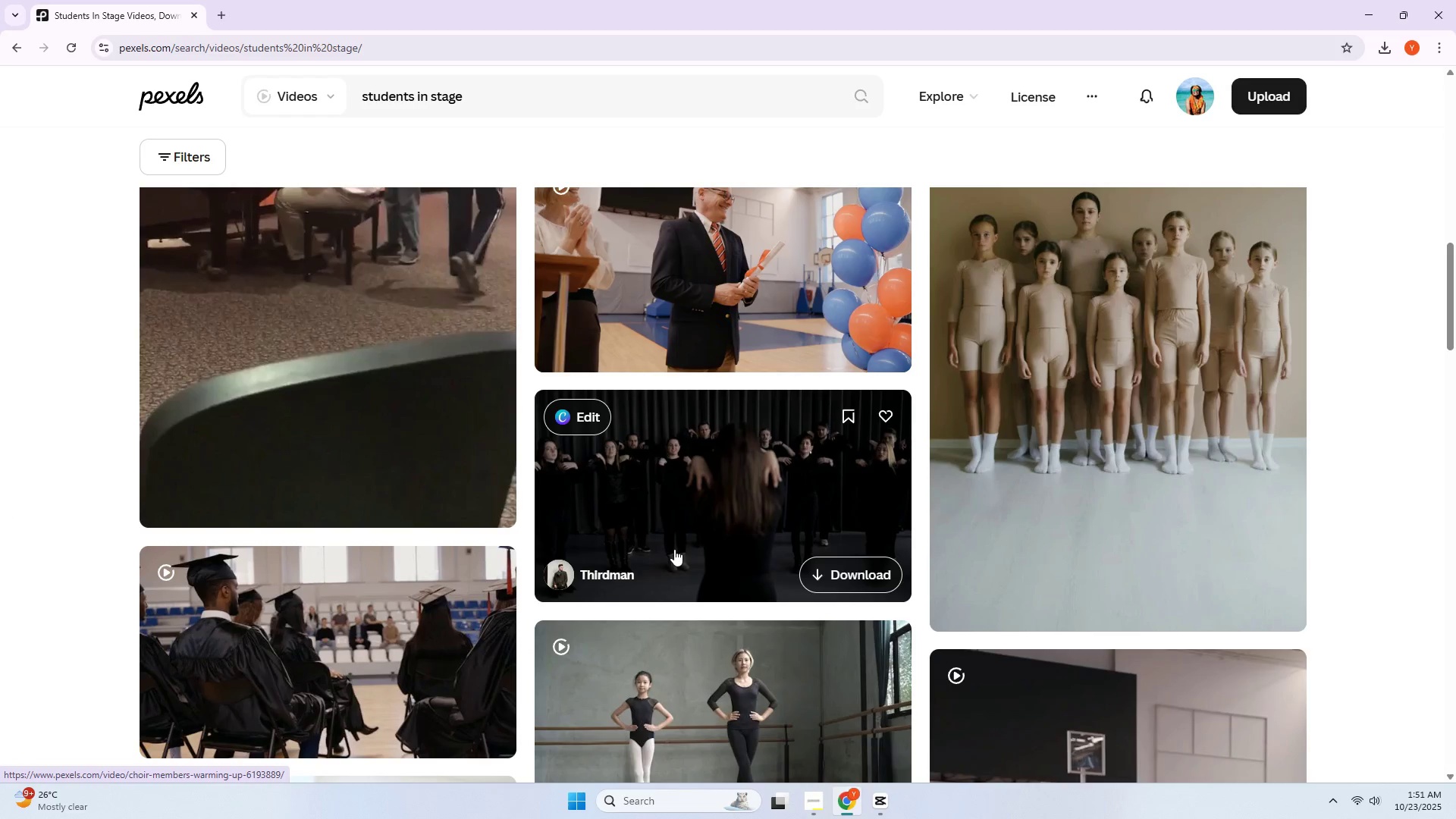 
scroll: coordinate [413, 538], scroll_direction: down, amount: 5.0
 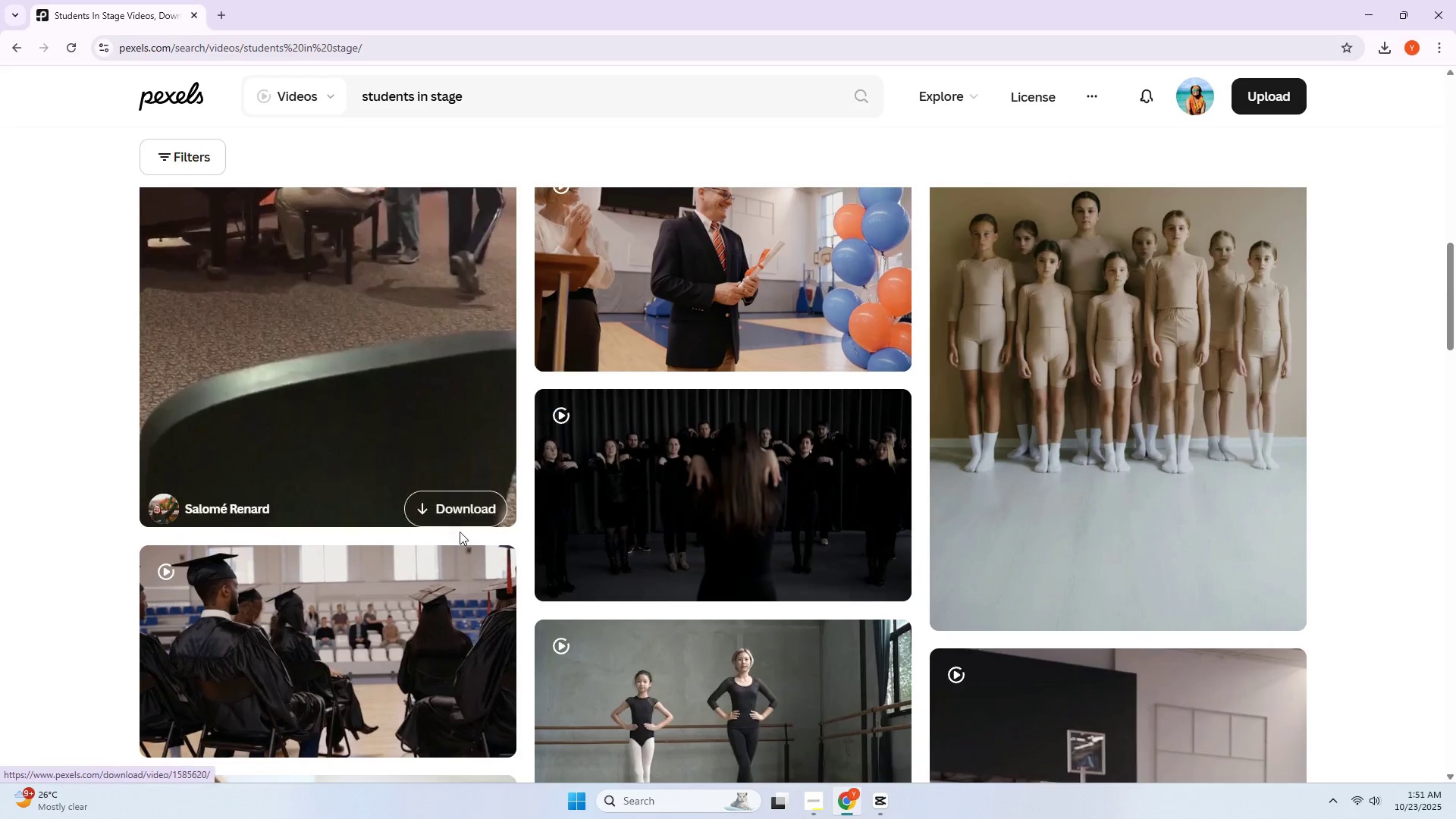 
mouse_move([409, 523])
 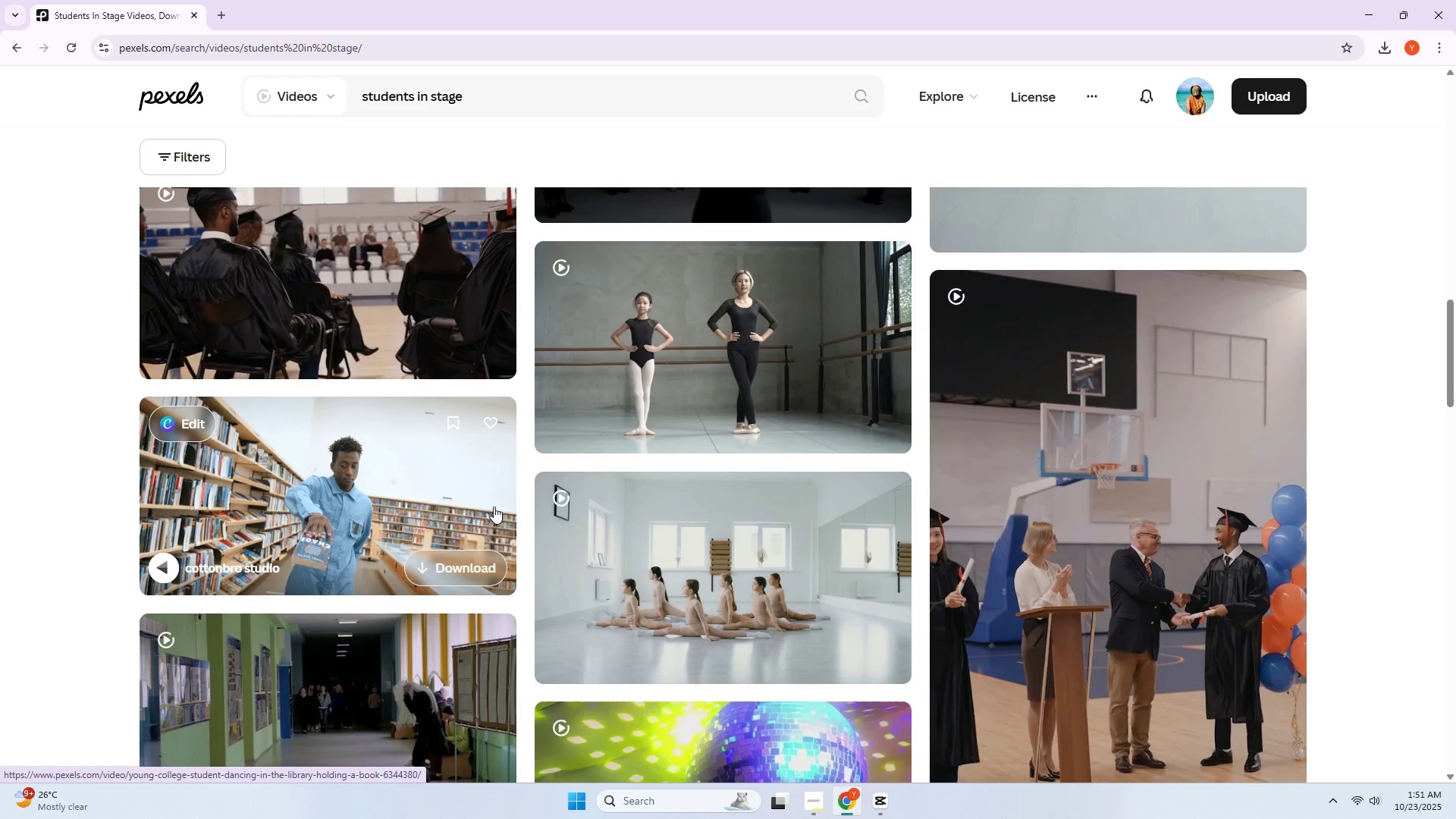 
scroll: coordinate [495, 507], scroll_direction: down, amount: 1.0
 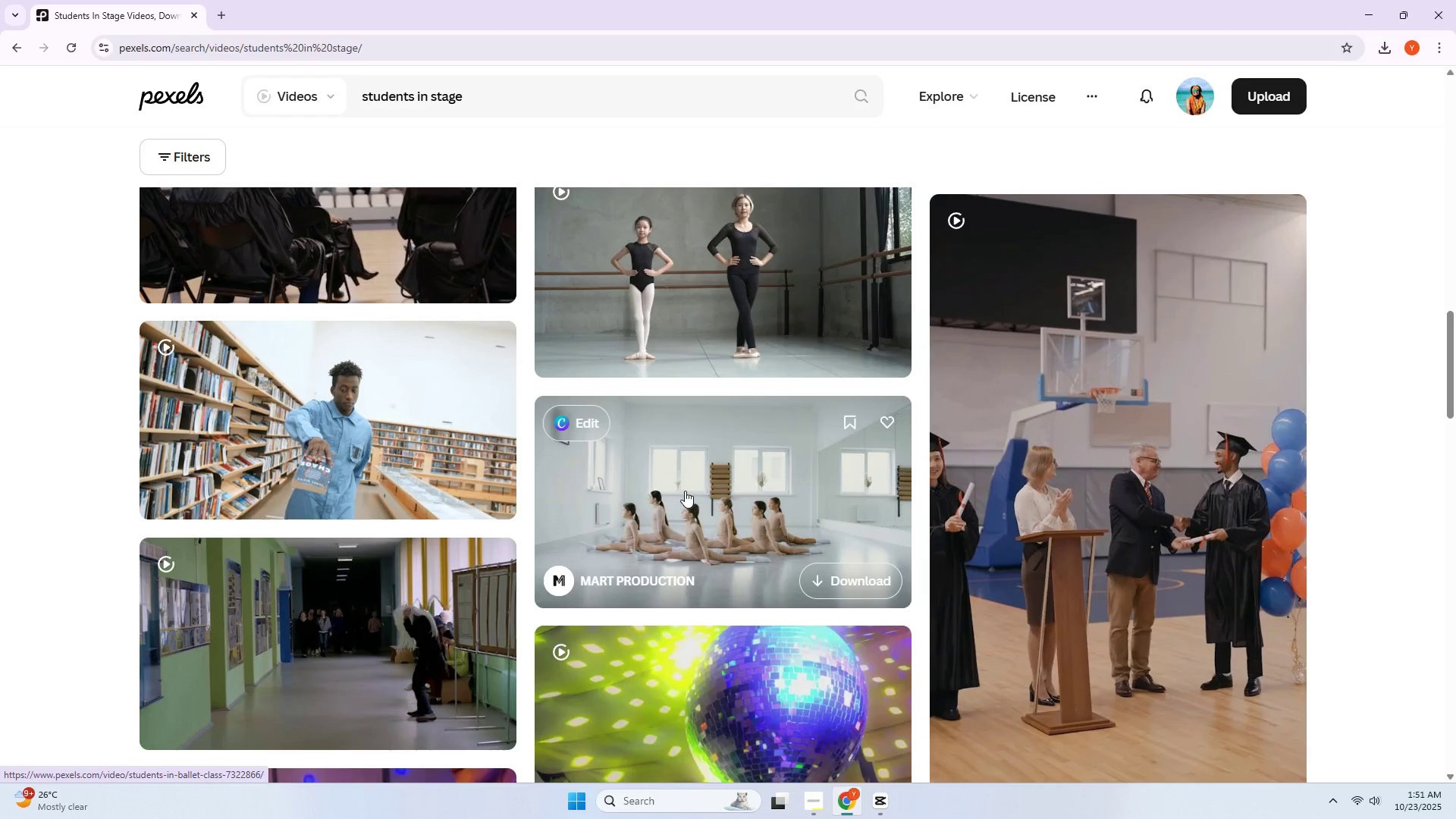 
left_click([685, 491])
 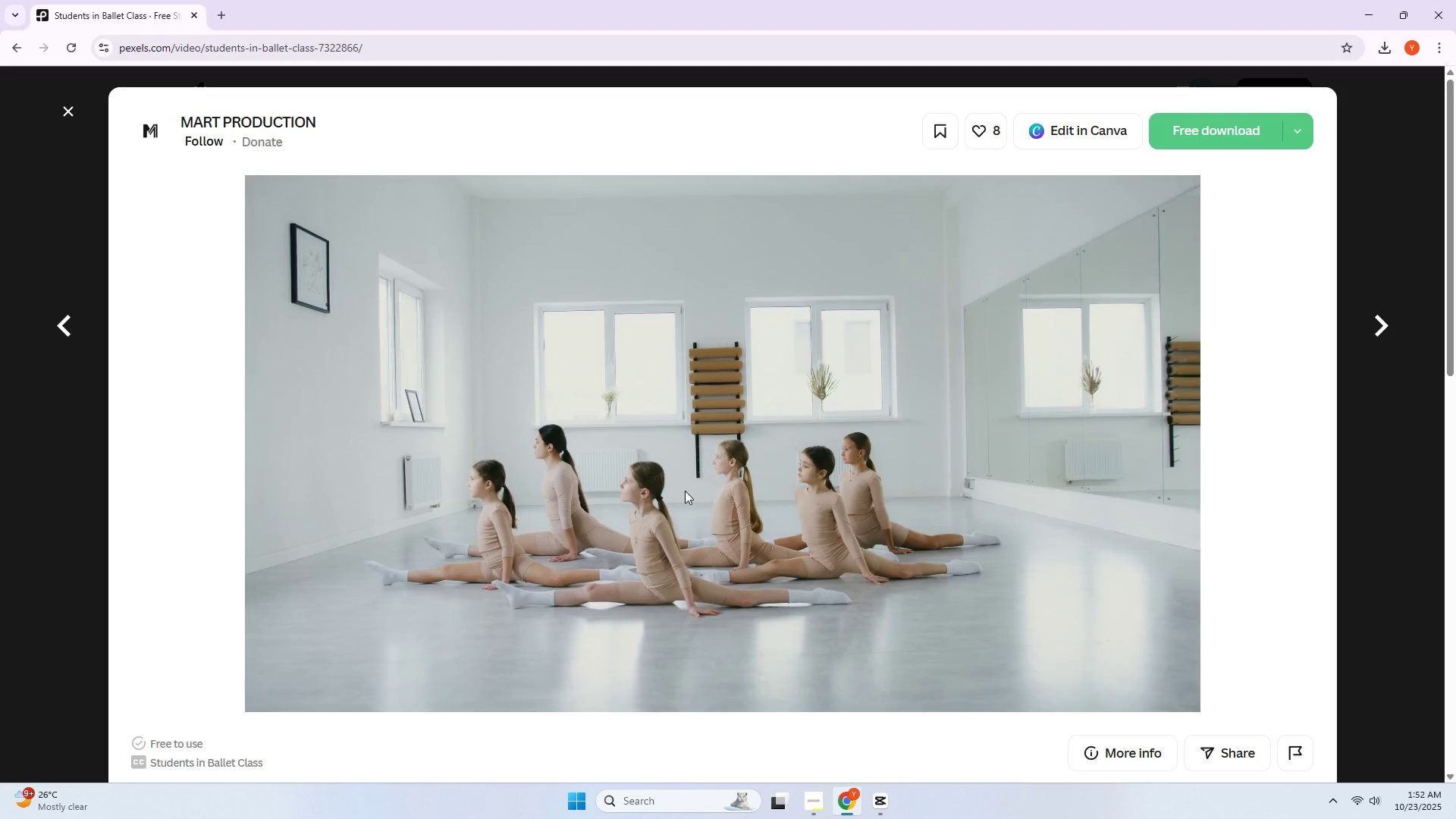 
wait(7.82)
 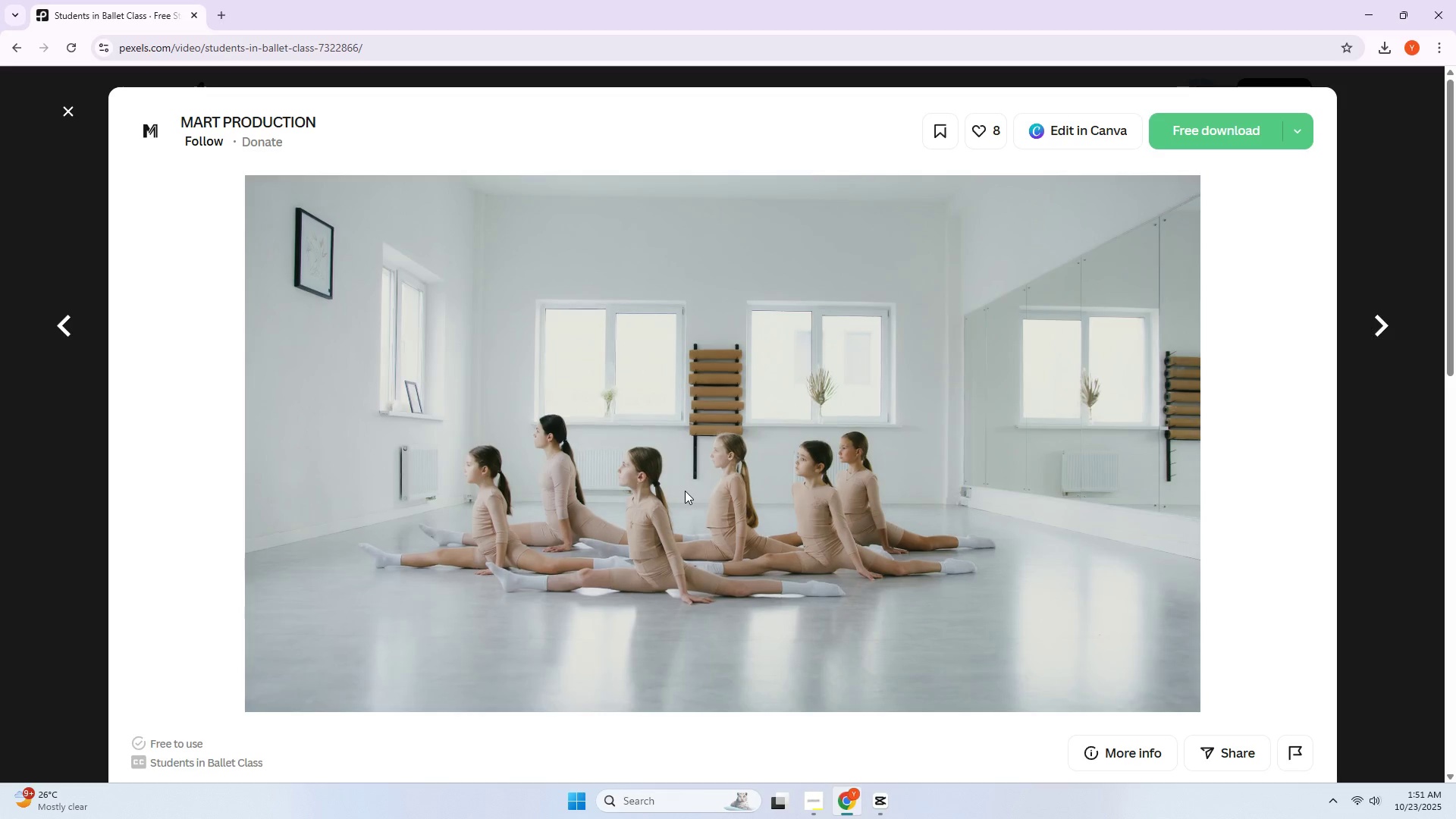 
left_click([0, 610])
 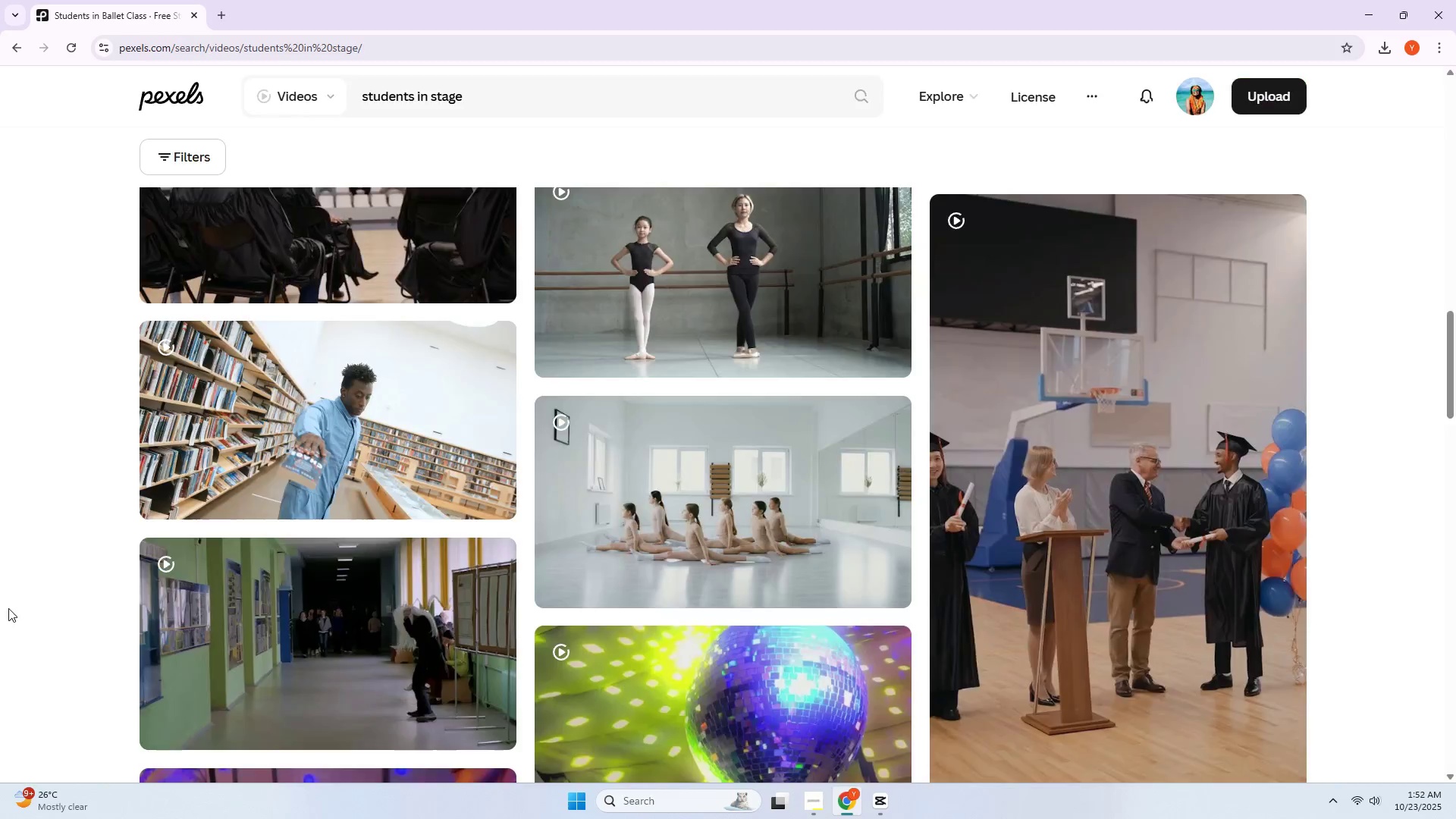 
scroll: coordinate [167, 569], scroll_direction: down, amount: 14.0
 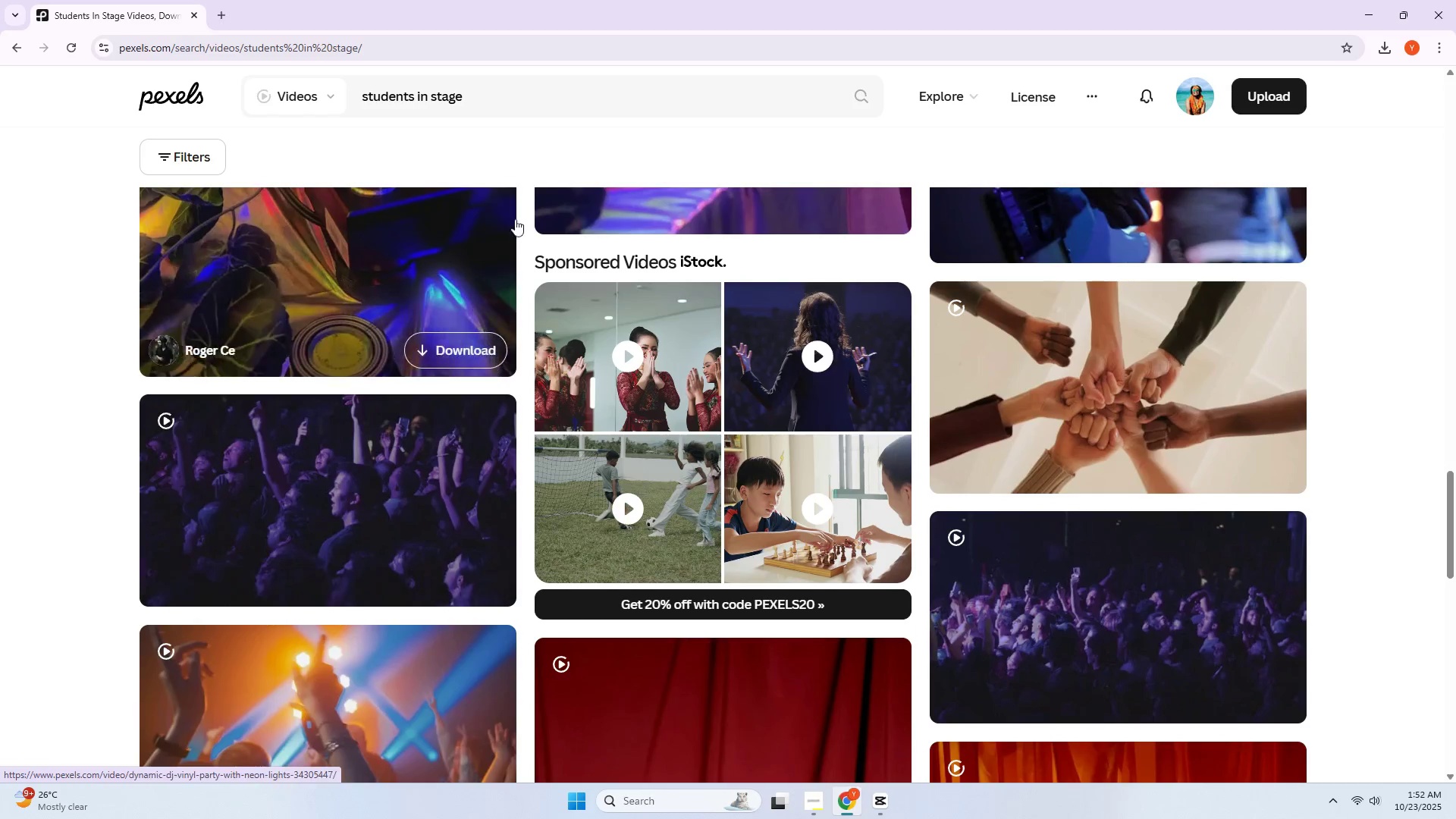 
left_click_drag(start_coordinate=[499, 114], to_coordinate=[359, 122])
 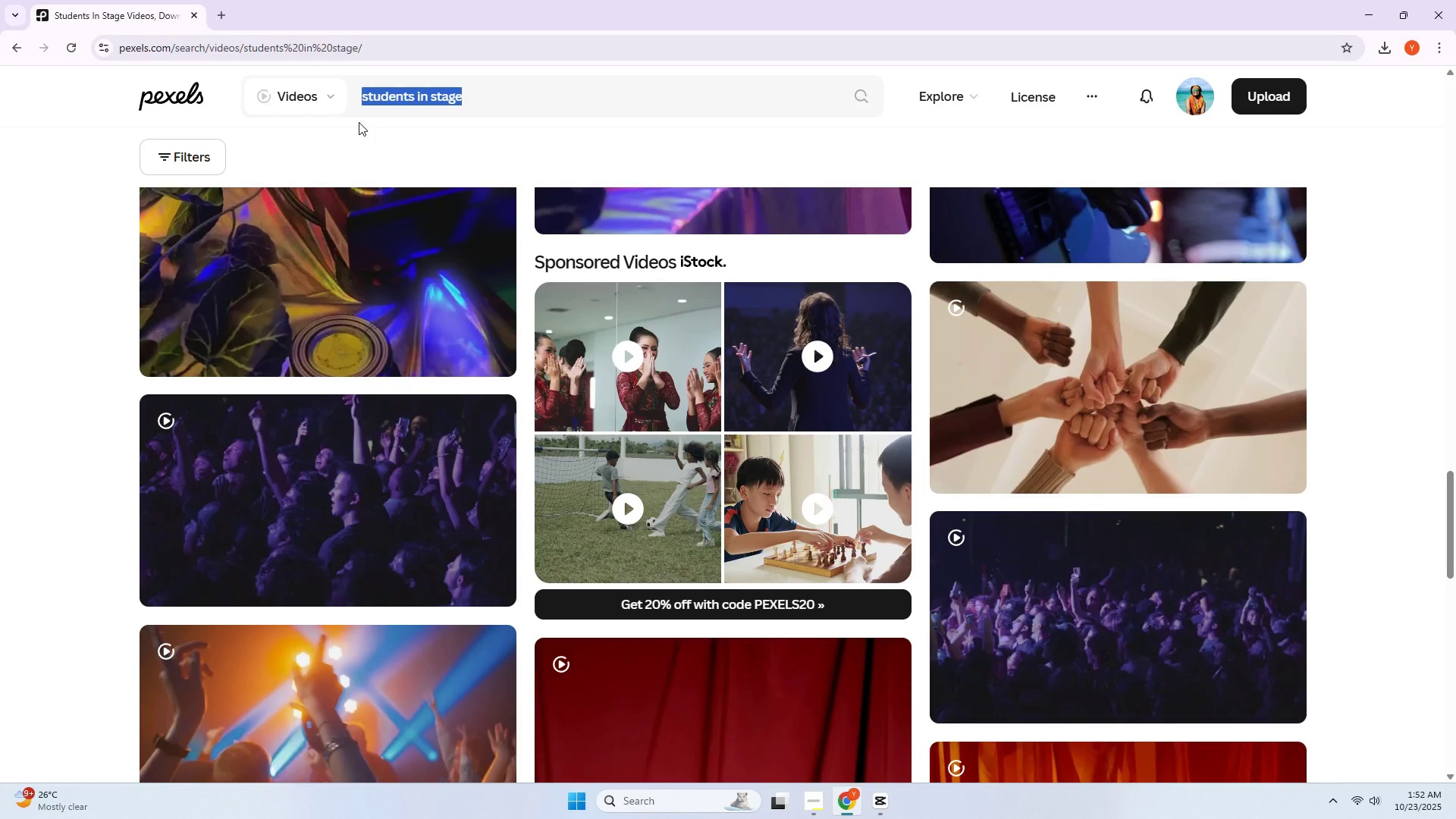 
type(mini play)
 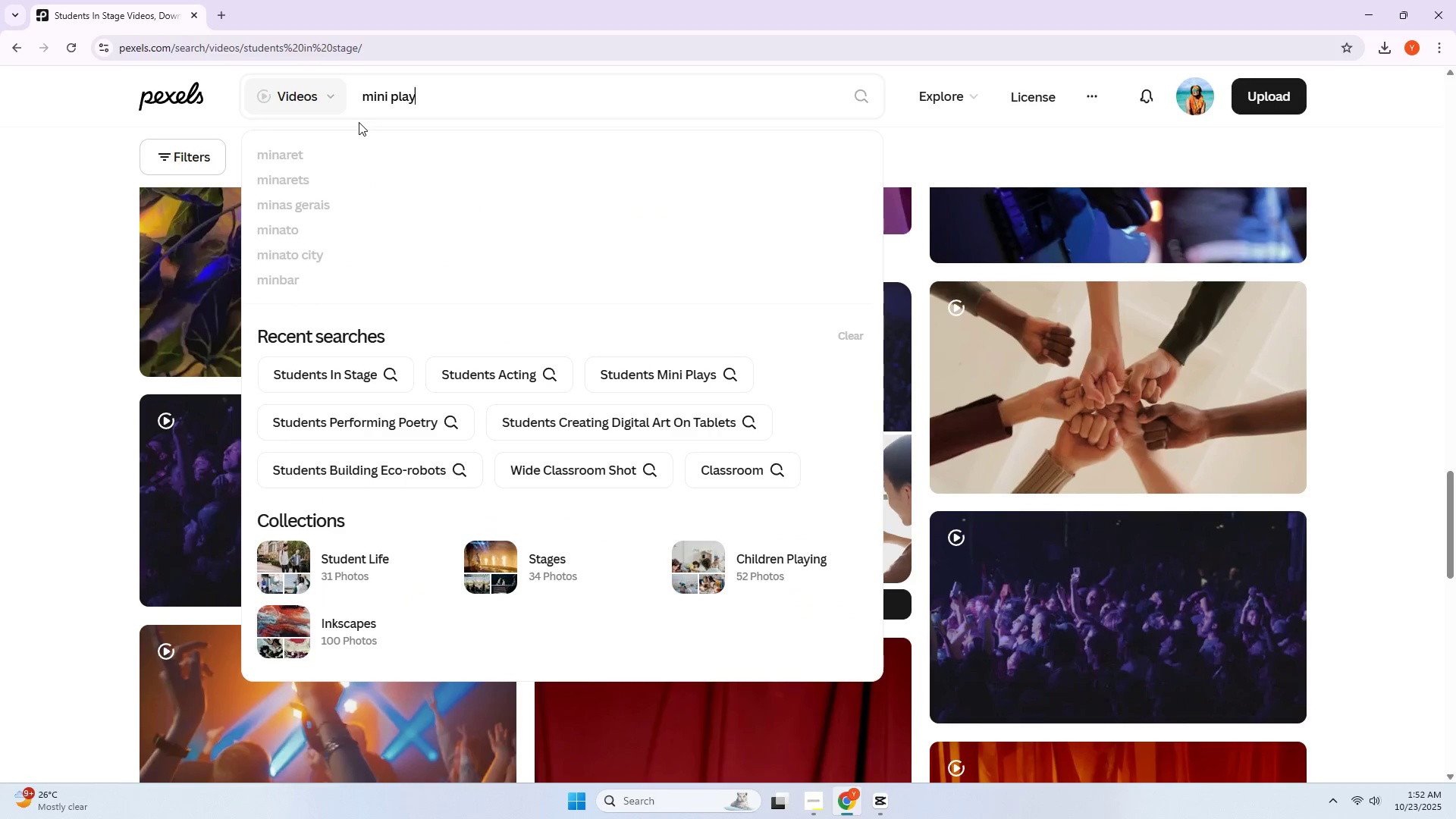 
key(Enter)
 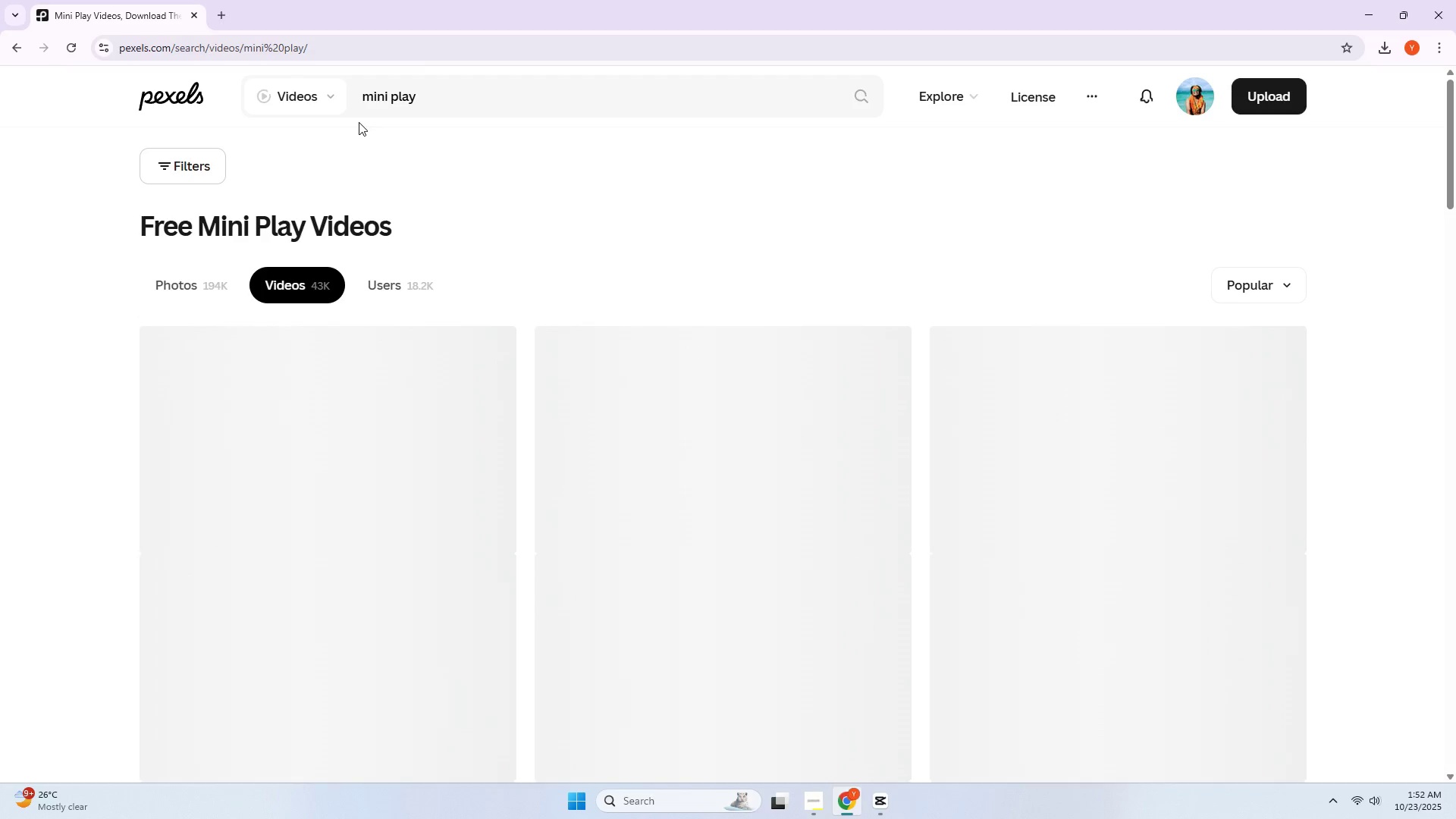 
scroll: coordinate [601, 262], scroll_direction: down, amount: 14.0
 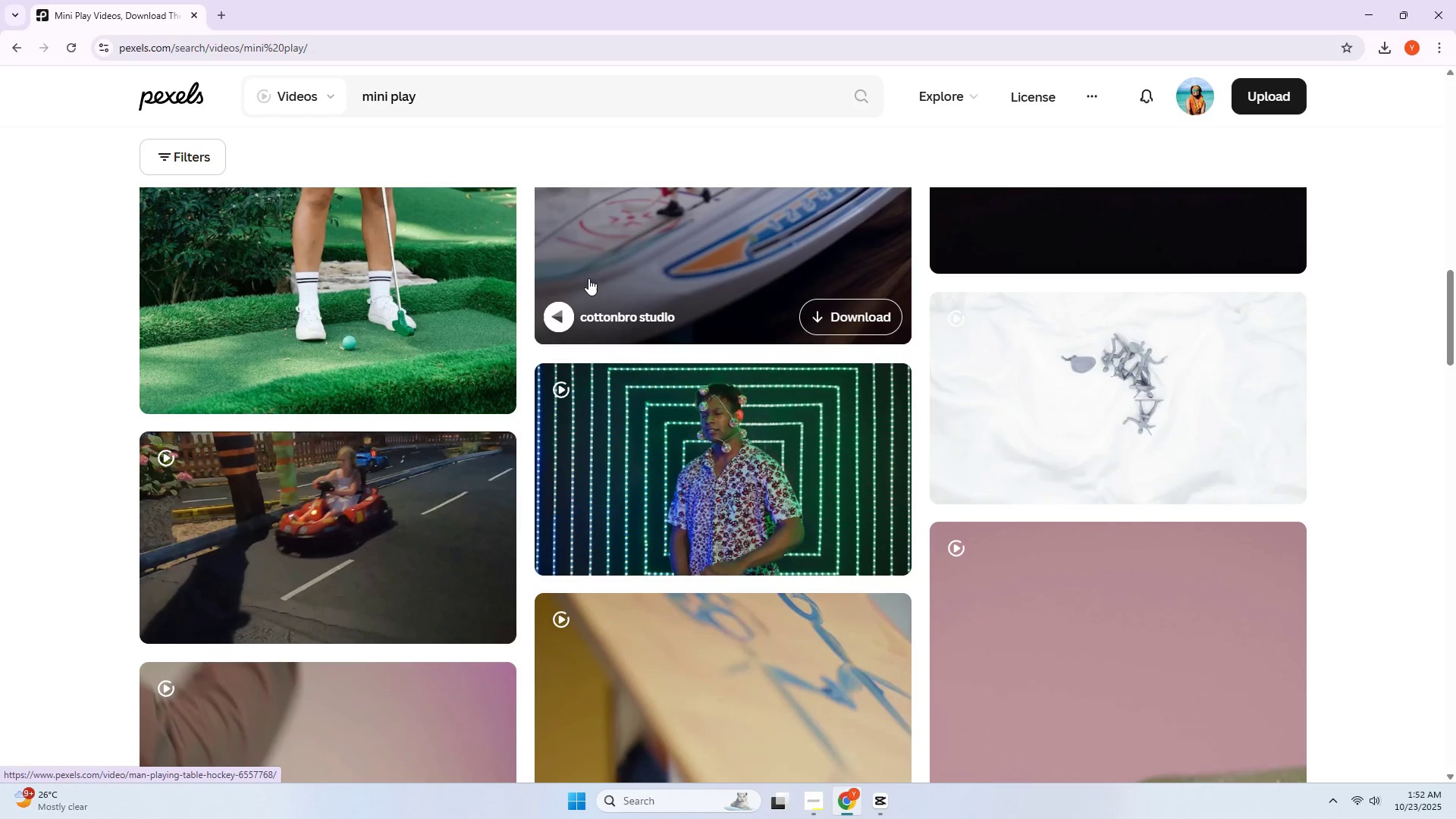 
wait(5.38)
 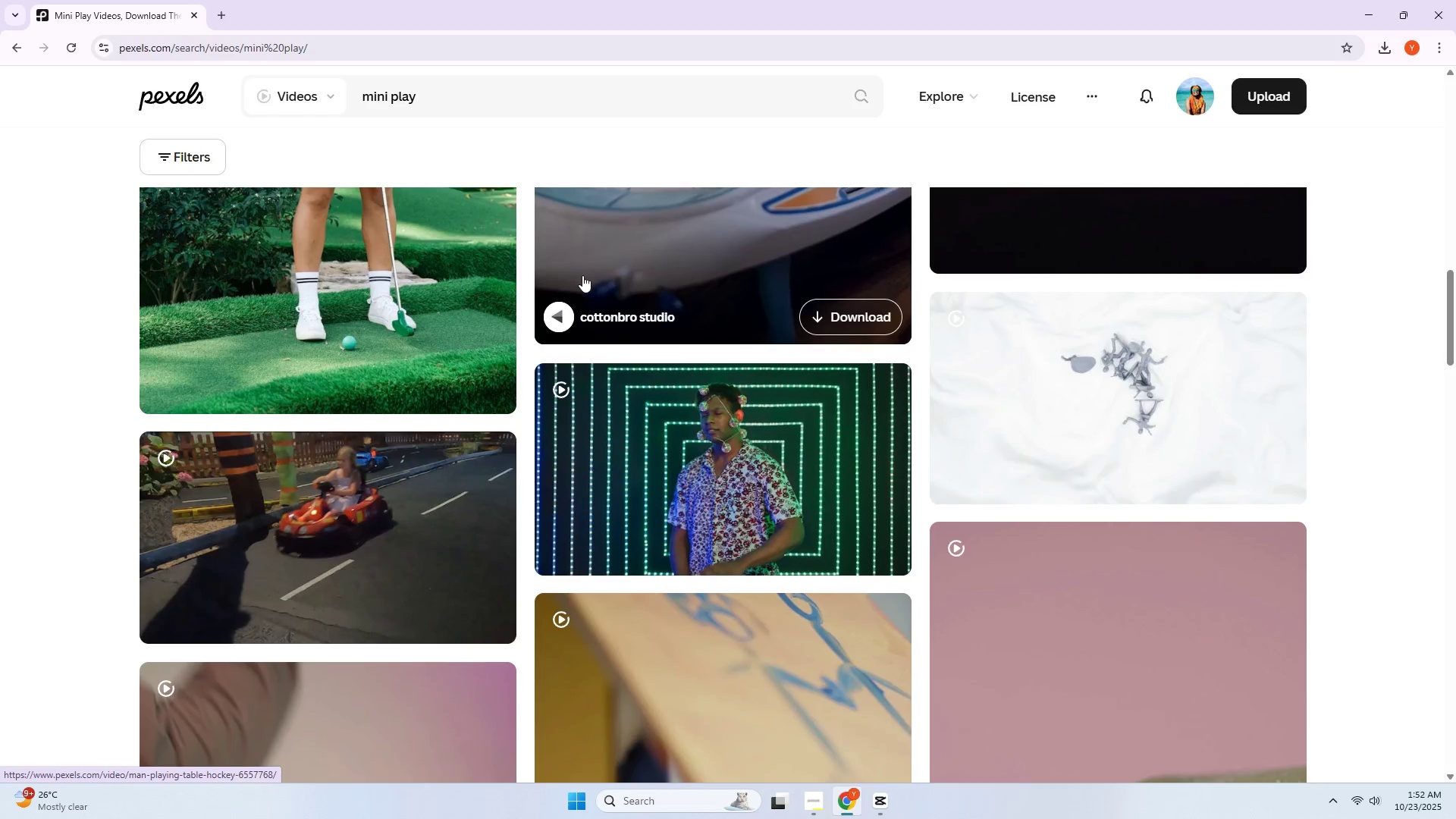 
scroll: coordinate [609, 303], scroll_direction: down, amount: 11.0
 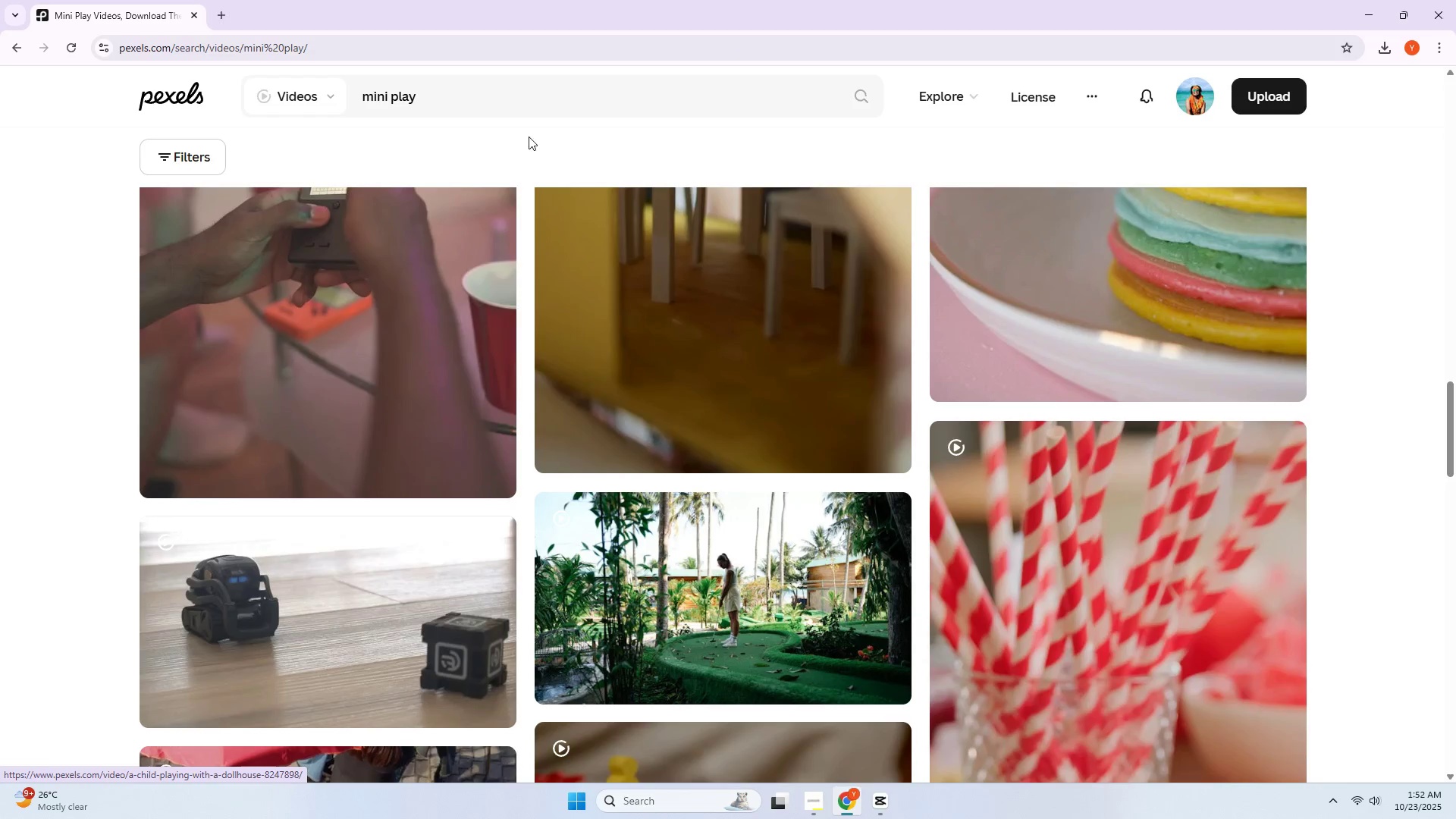 
left_click_drag(start_coordinate=[469, 89], to_coordinate=[365, 105])
 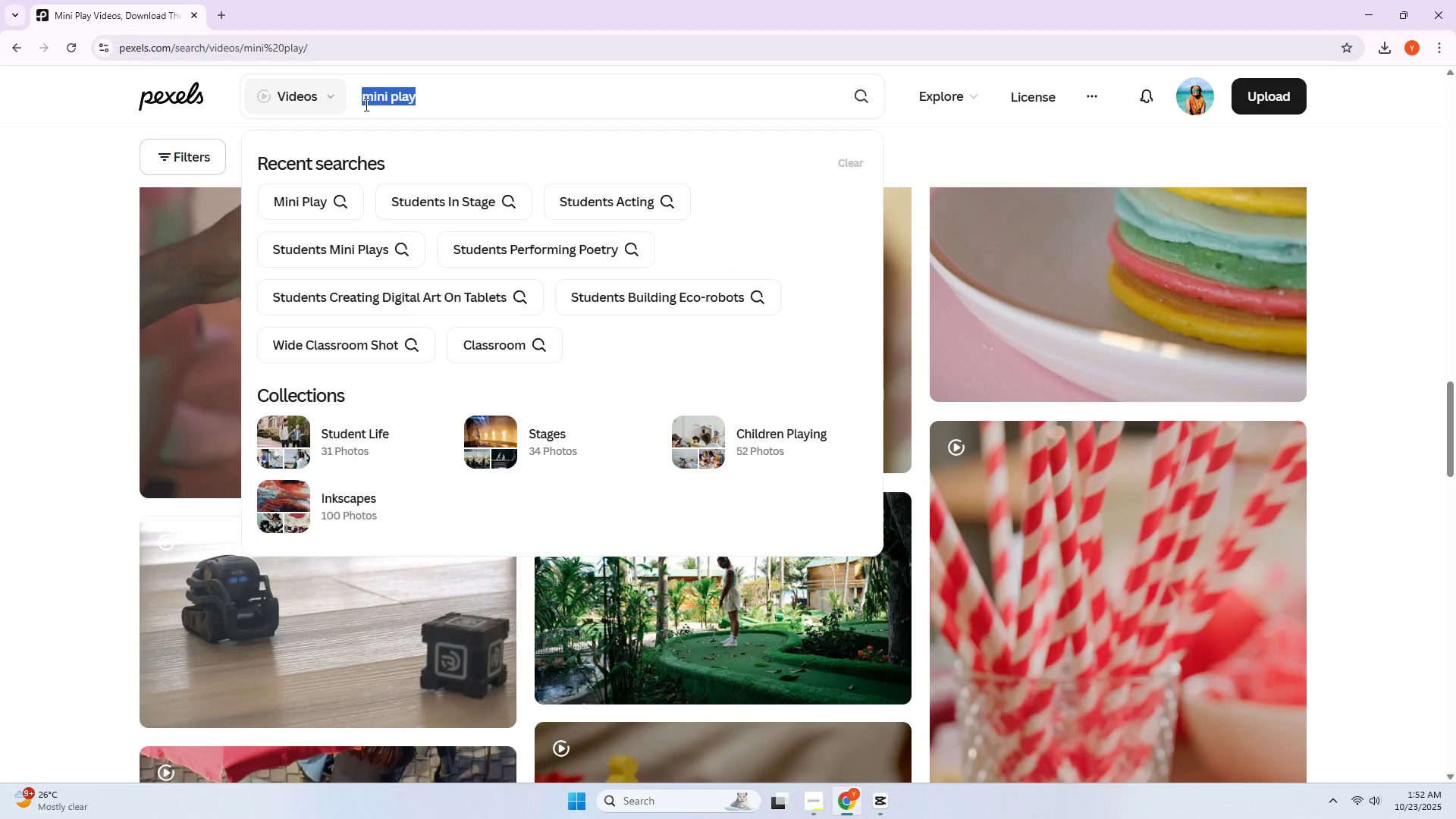 
type(studern)
key(Backspace)
key(Backspace)
type(nt on)
key(Backspace)
key(Backspace)
type(acton)
key(Backspace)
key(Backspace)
type(ing)
 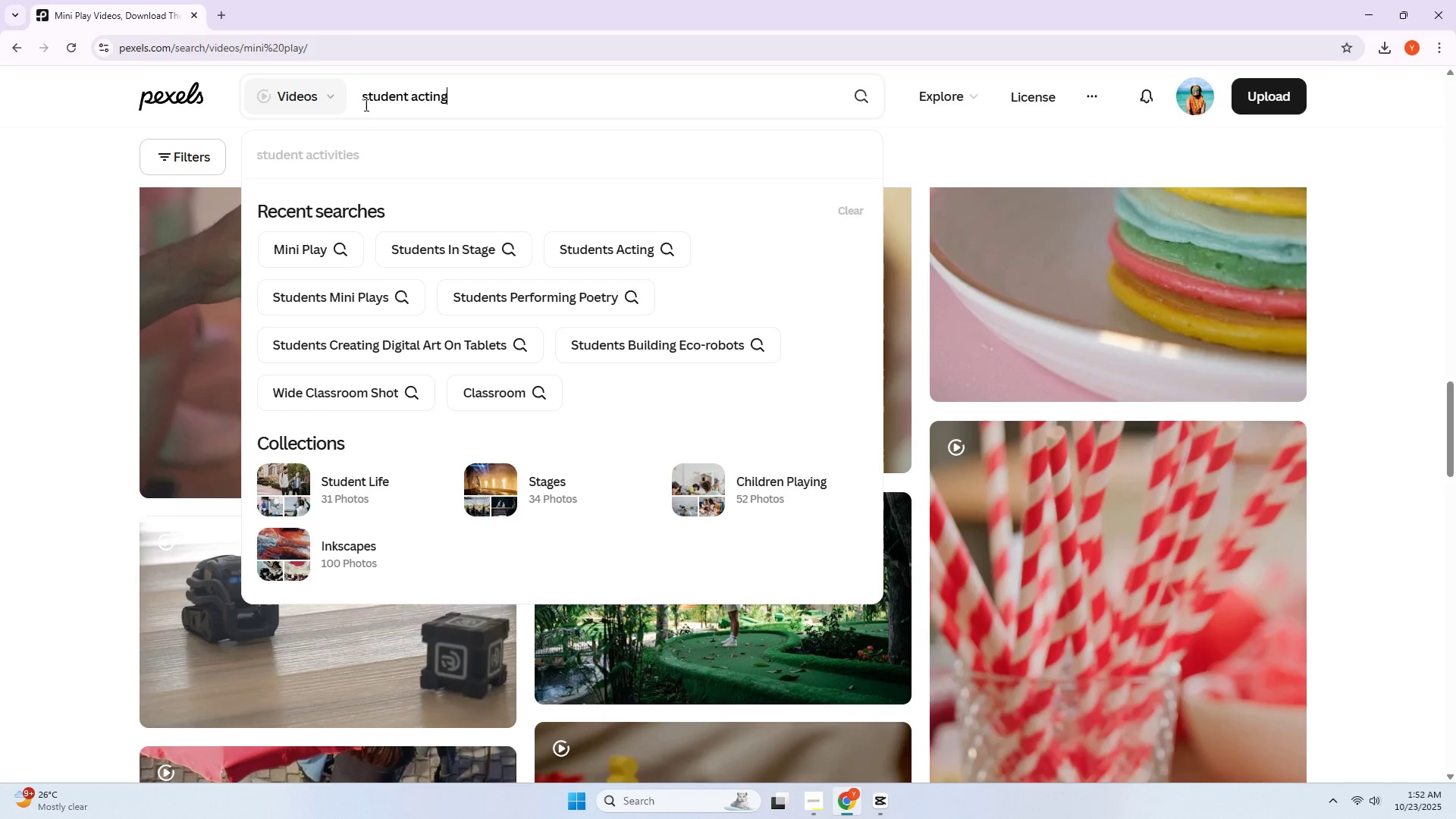 
key(Enter)
 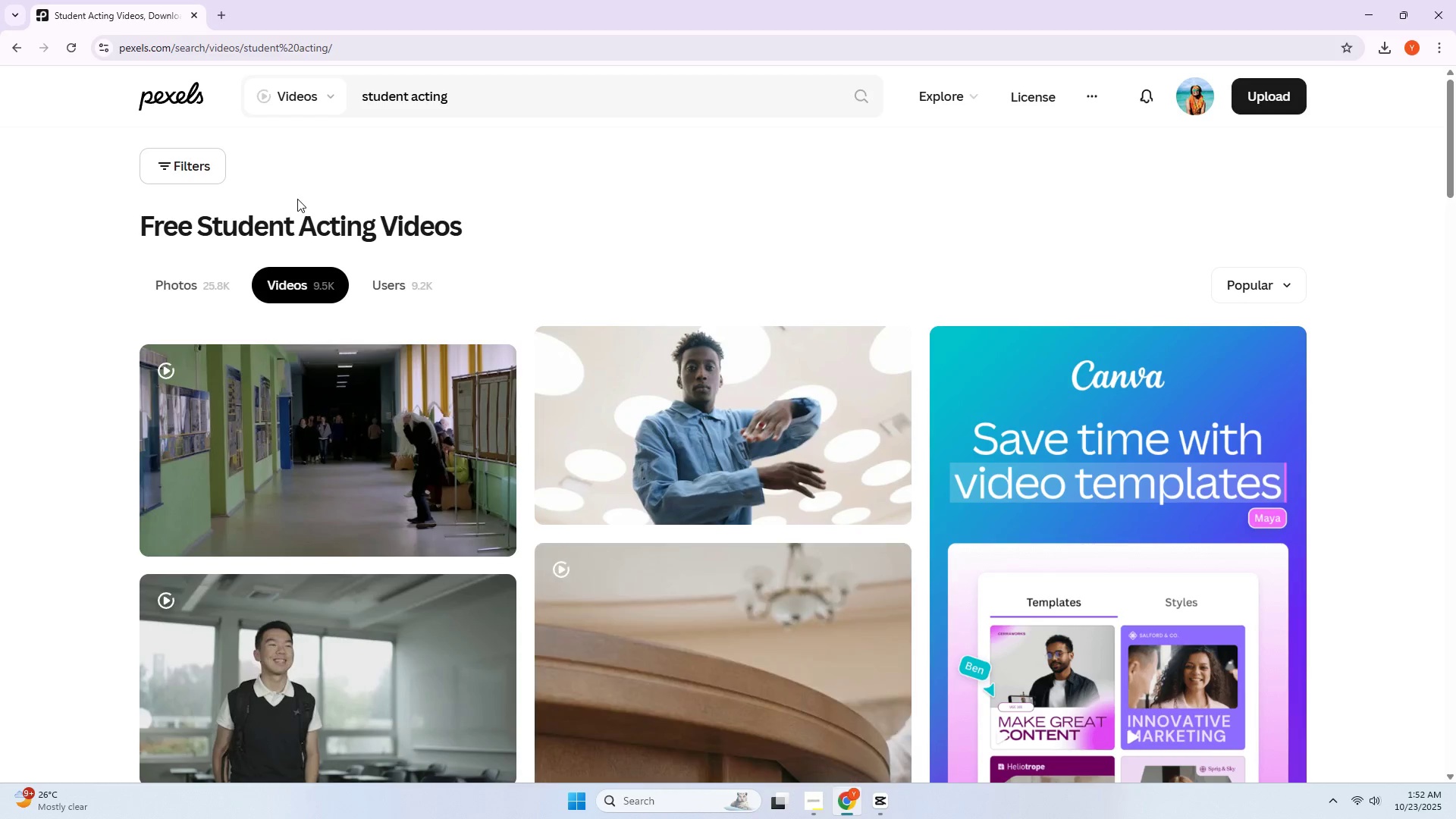 
scroll: coordinate [290, 208], scroll_direction: down, amount: 5.0
 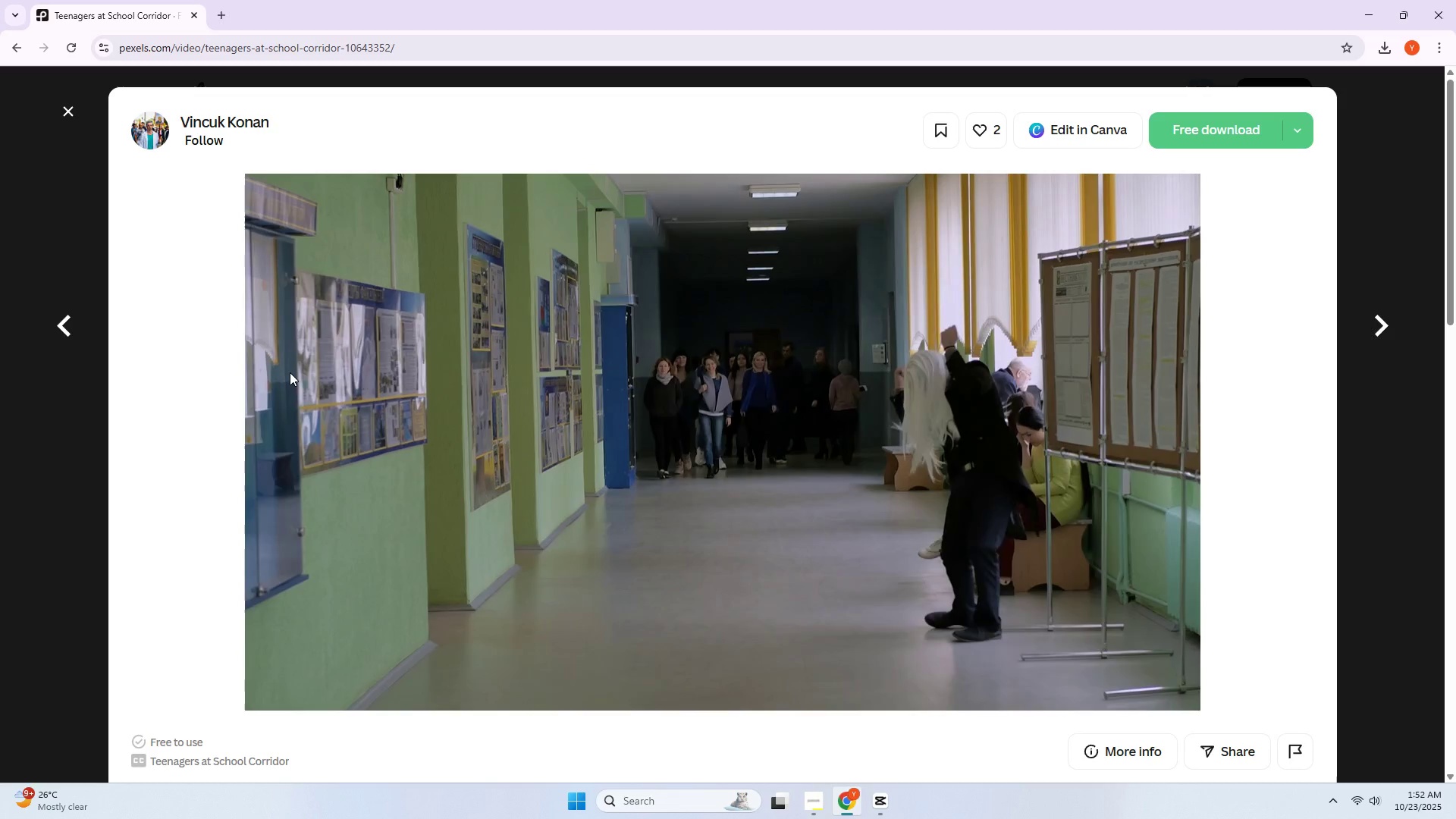 
wait(5.36)
 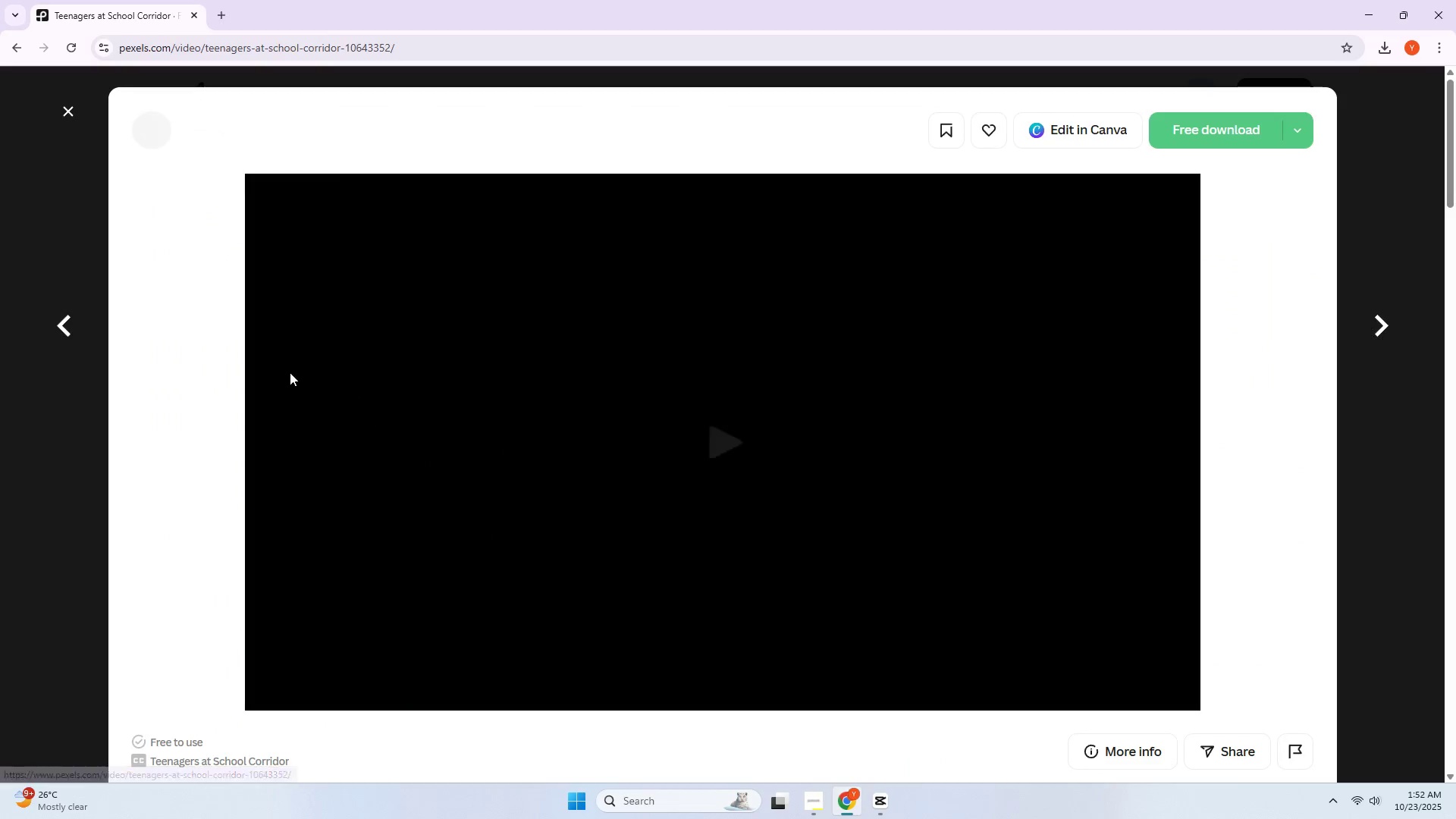 
left_click([0, 460])
 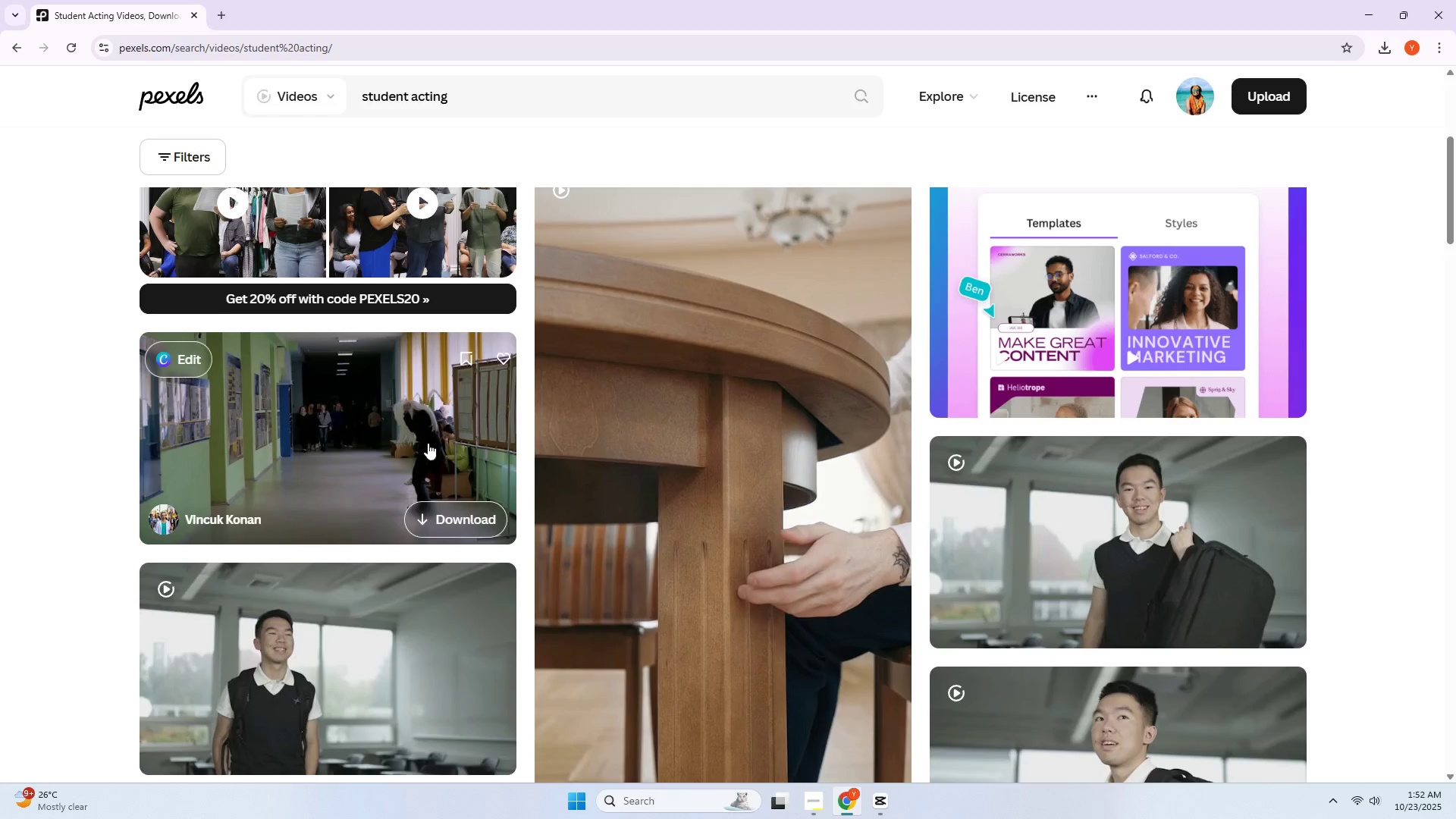 
scroll: coordinate [454, 414], scroll_direction: down, amount: 24.0
 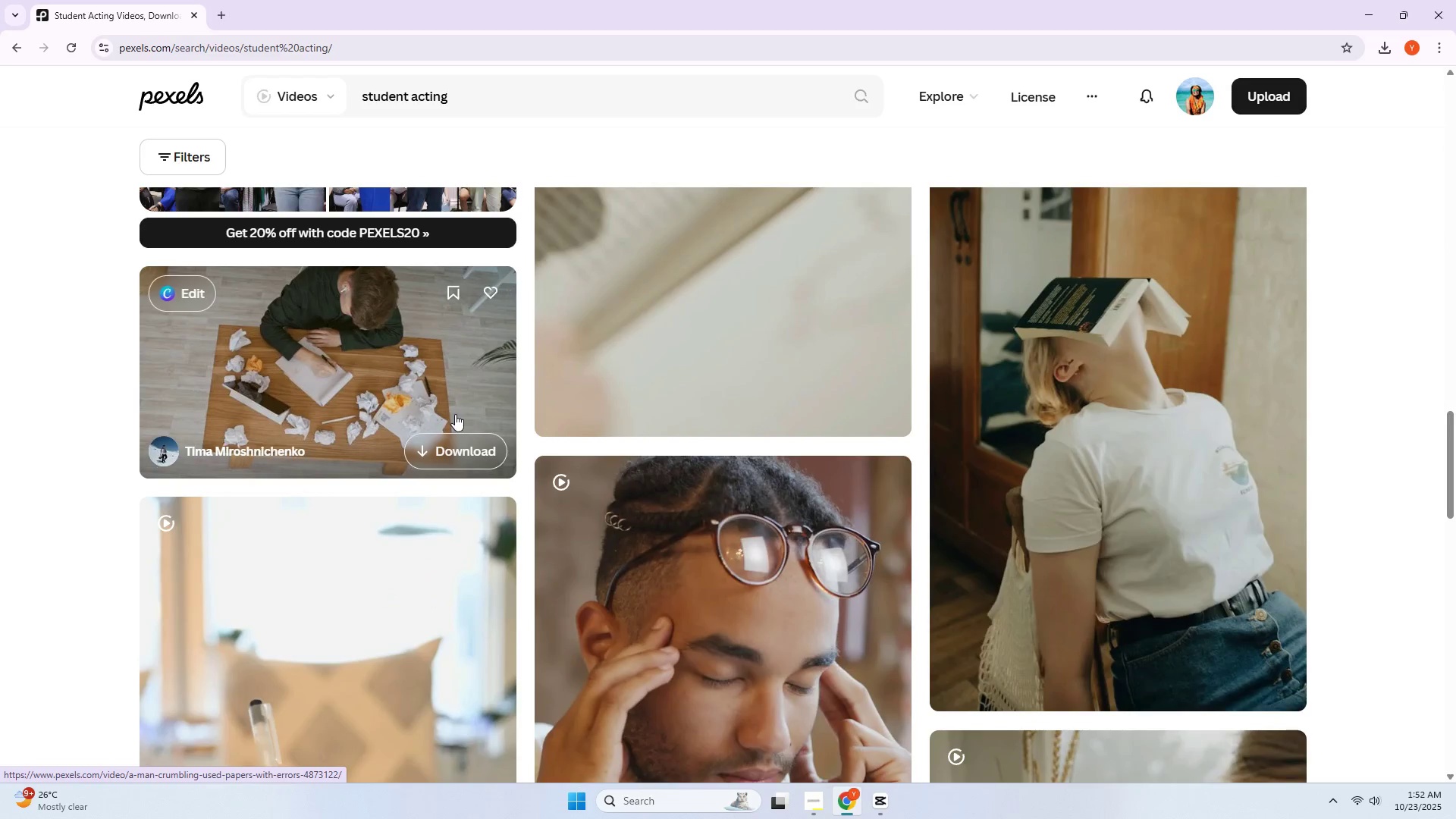 
scroll: coordinate [538, 395], scroll_direction: down, amount: 11.0
 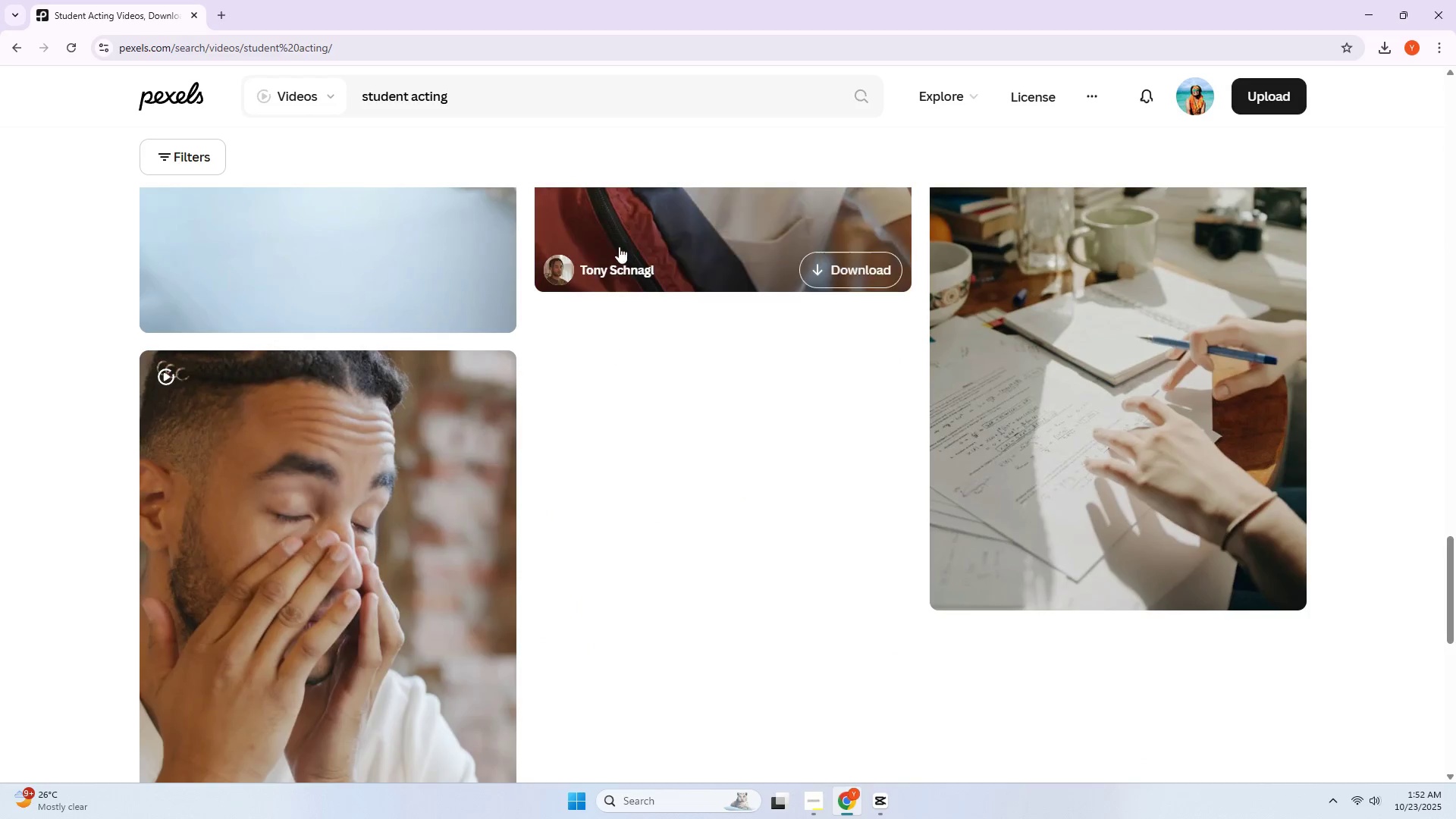 
left_click_drag(start_coordinate=[487, 106], to_coordinate=[413, 113])
 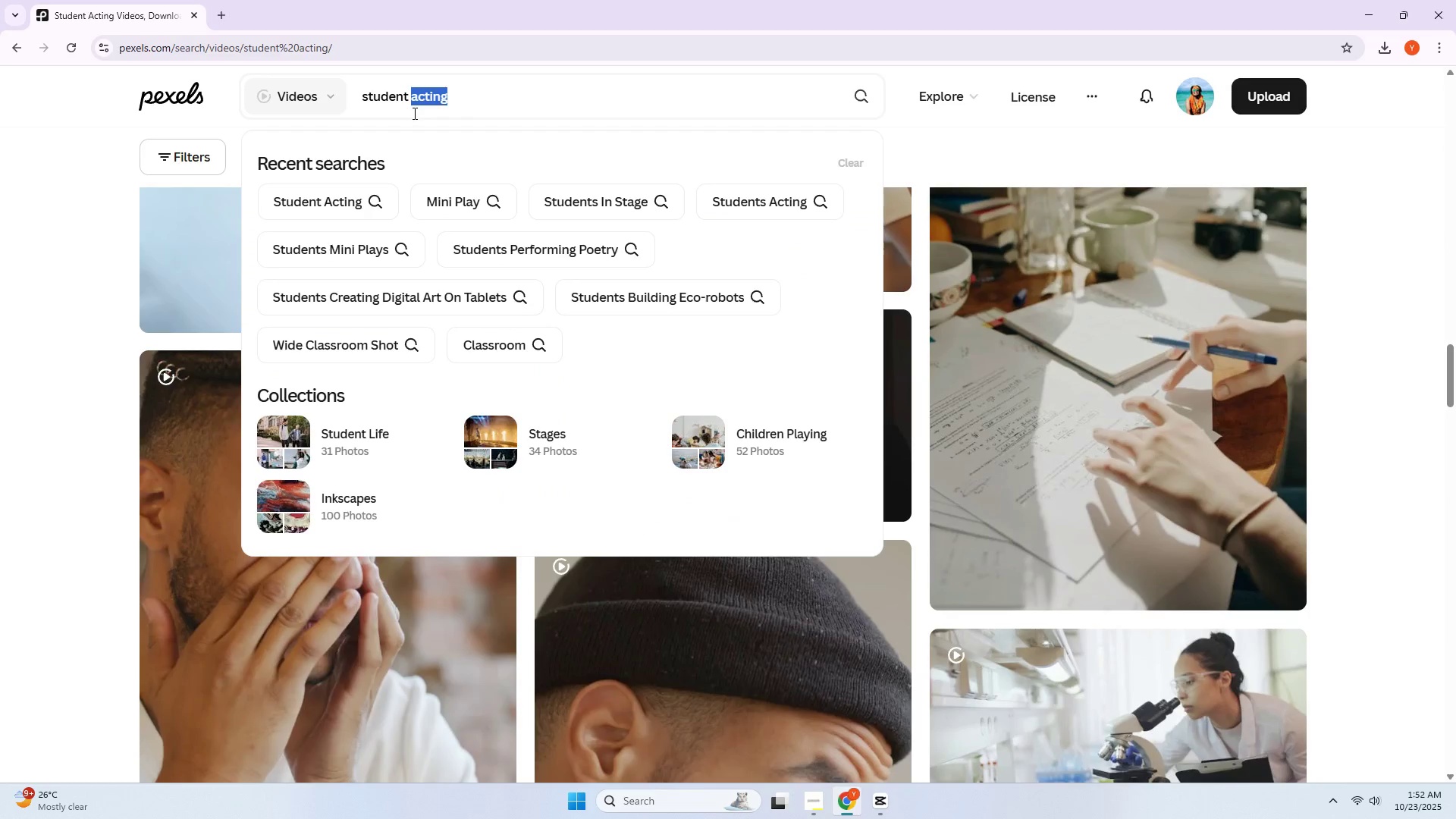 
type(d9oin)
key(Backspace)
key(Backspace)
key(Backspace)
key(Backspace)
type(oing ay play)
key(Backspace)
key(Backspace)
key(Backspace)
key(Backspace)
key(Backspace)
type( )
key(Backspace)
key(Backspace)
type( play)
 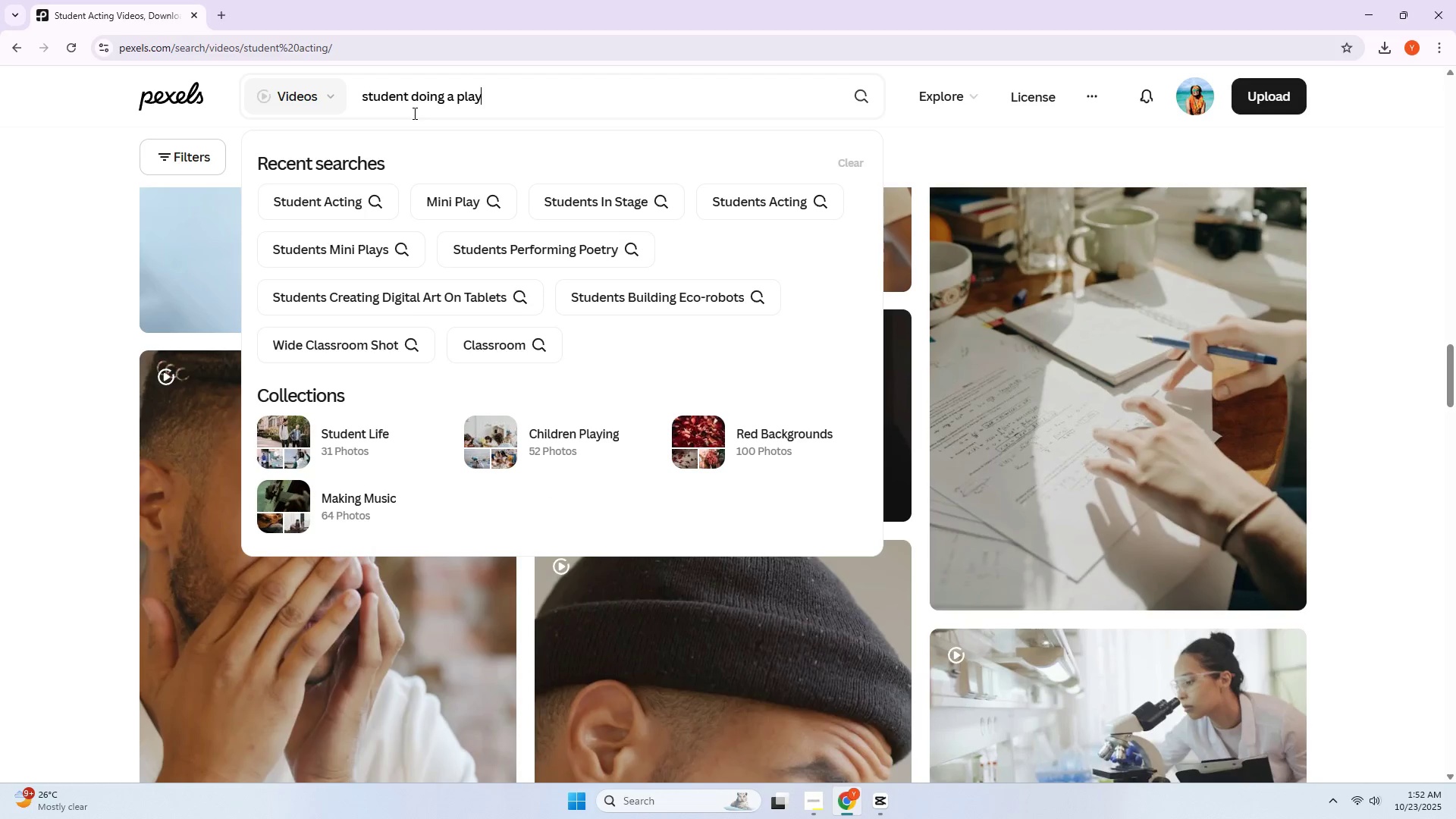 
key(Enter)
 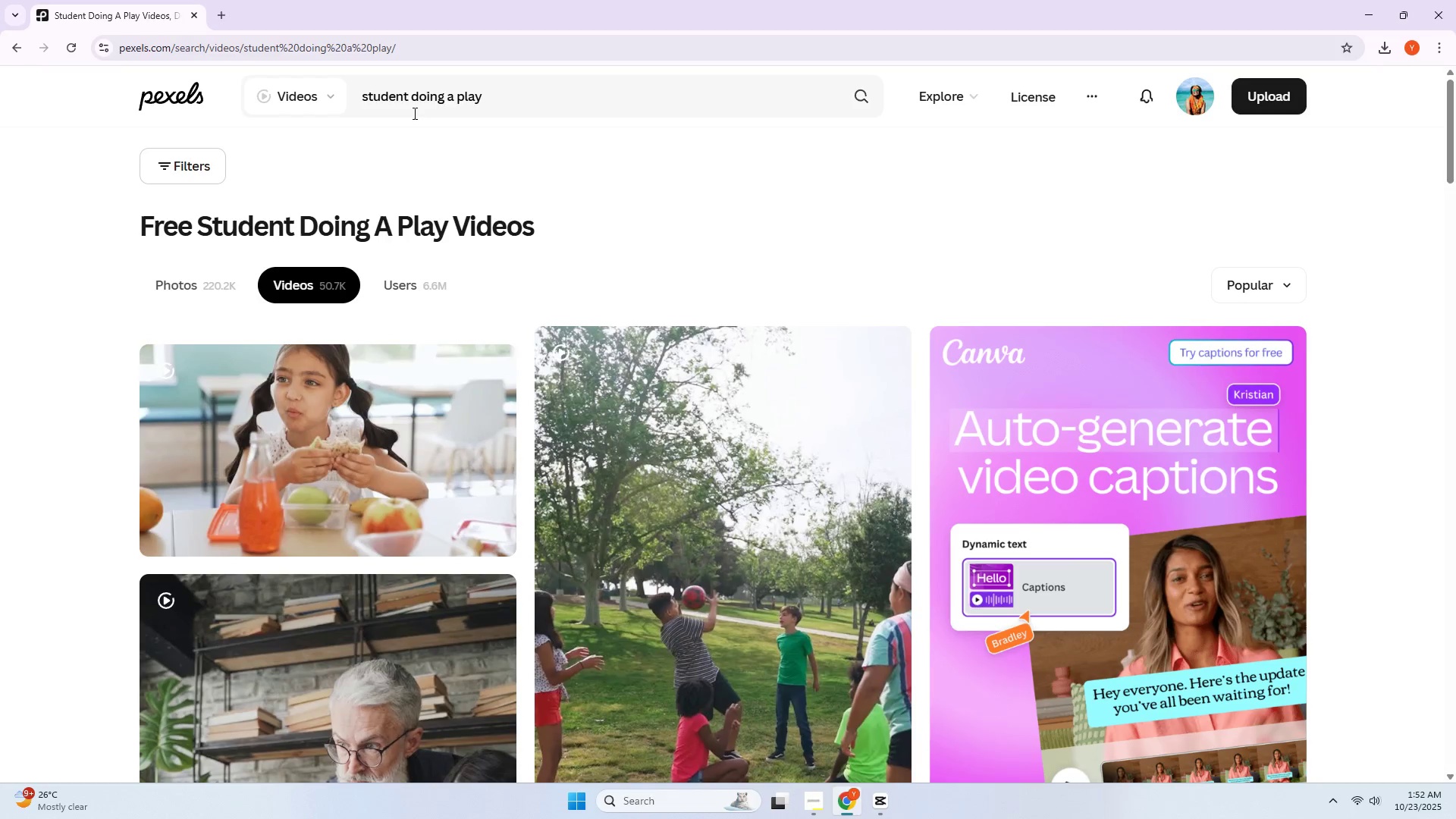 
scroll: coordinate [638, 276], scroll_direction: down, amount: 12.0
 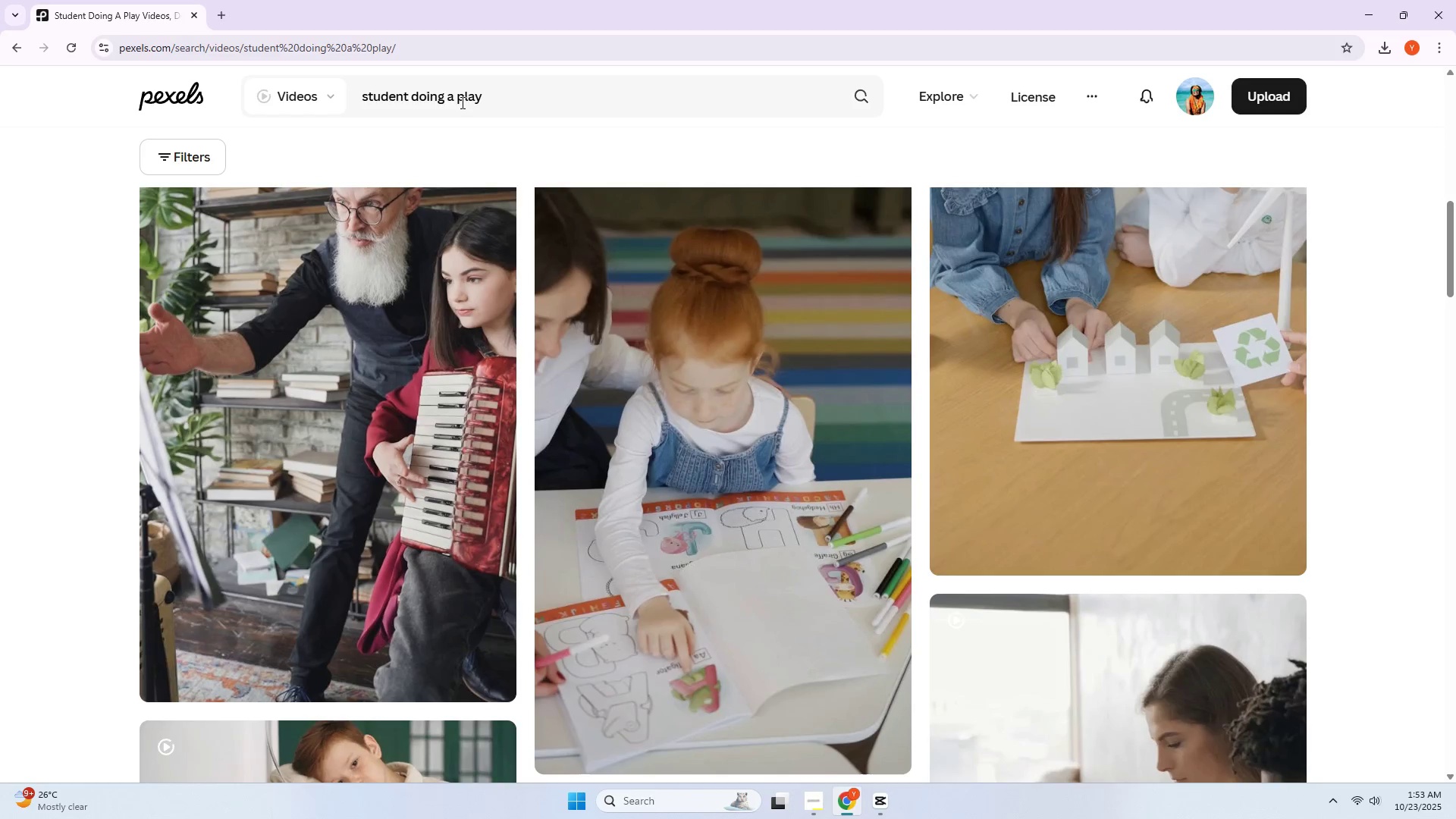 
double_click([453, 102])
 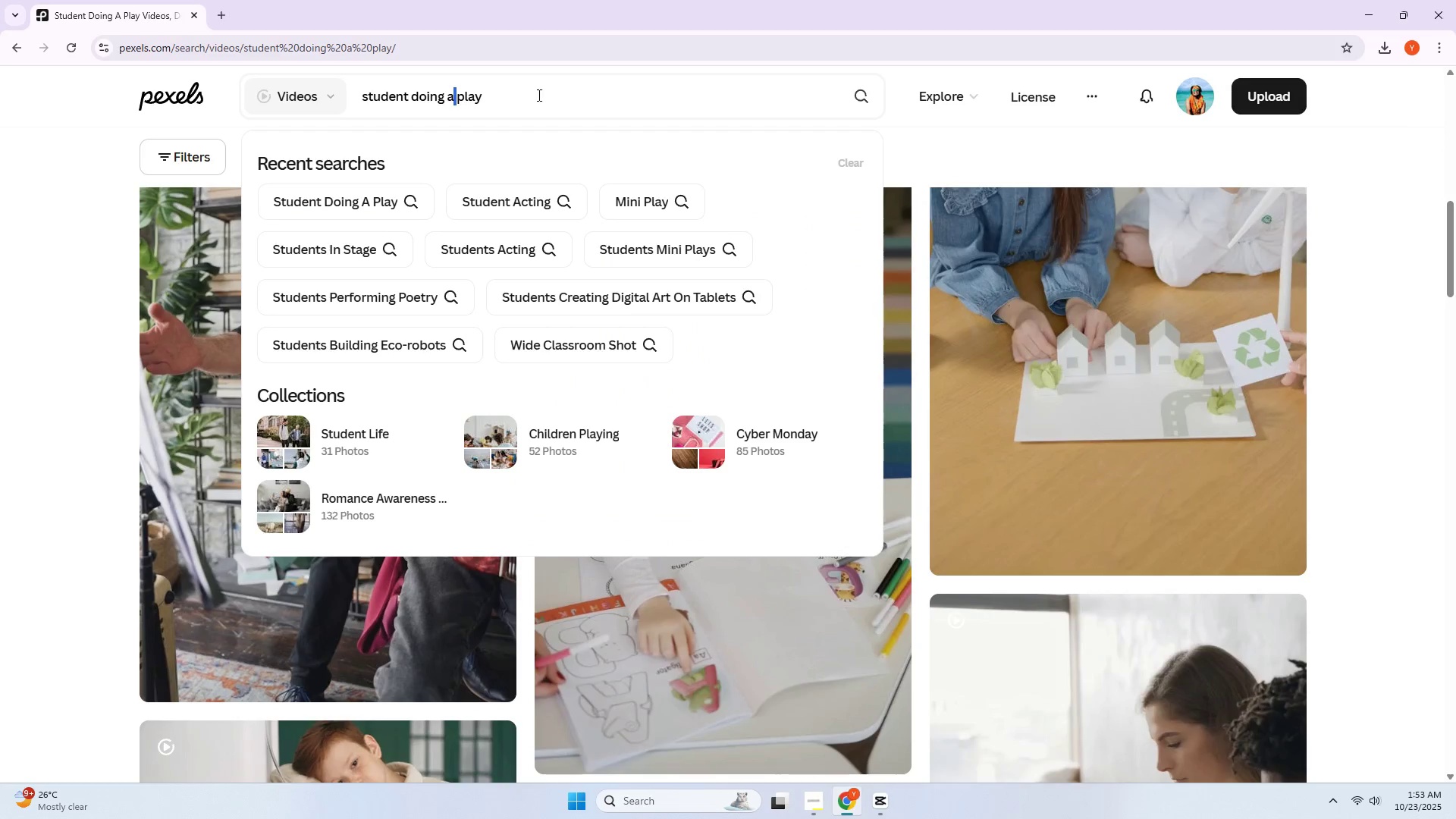 
type( stage )
key(NumpadEnter)
 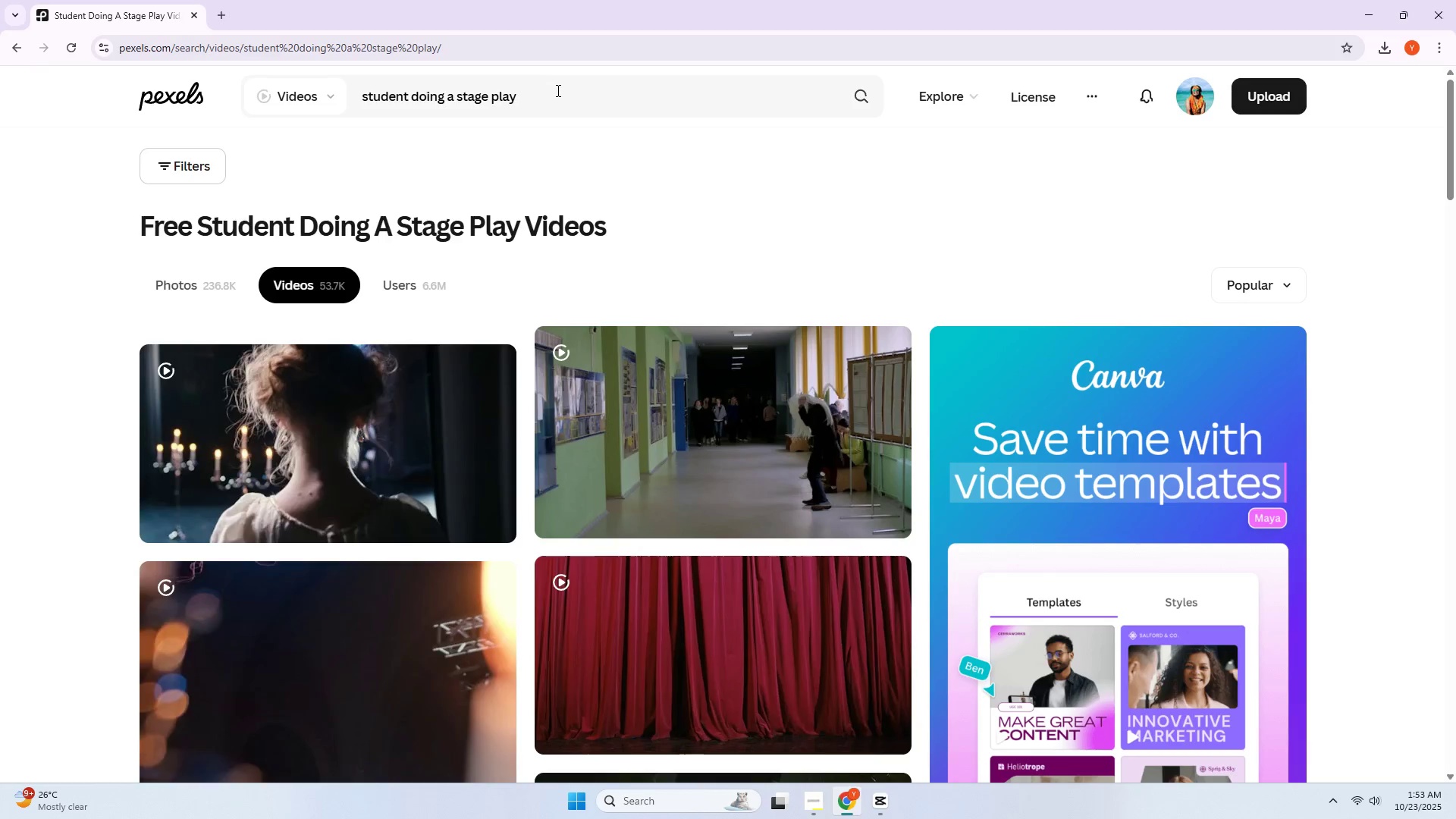 
scroll: coordinate [609, 167], scroll_direction: down, amount: 31.0
 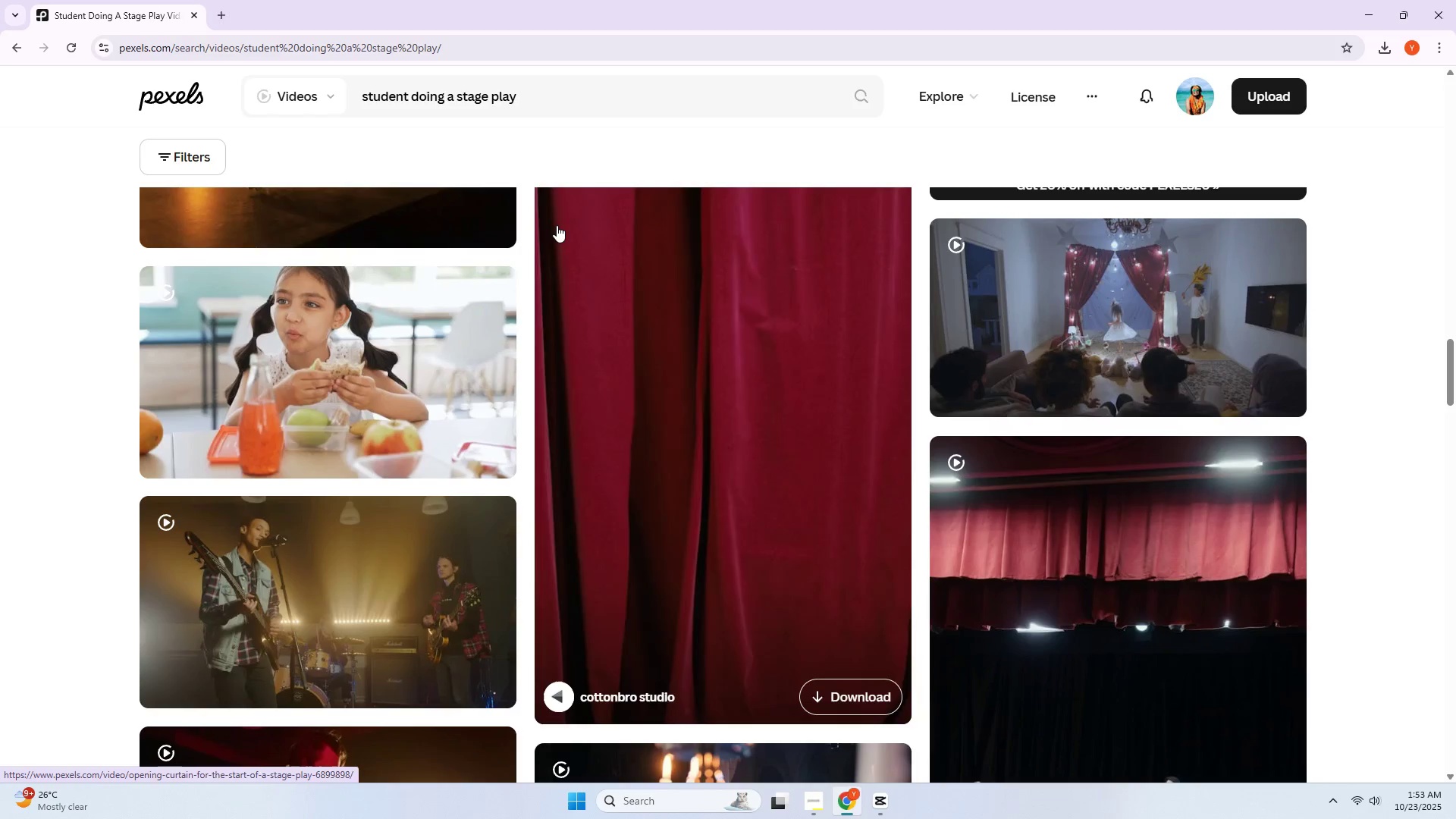 
wait(5.19)
 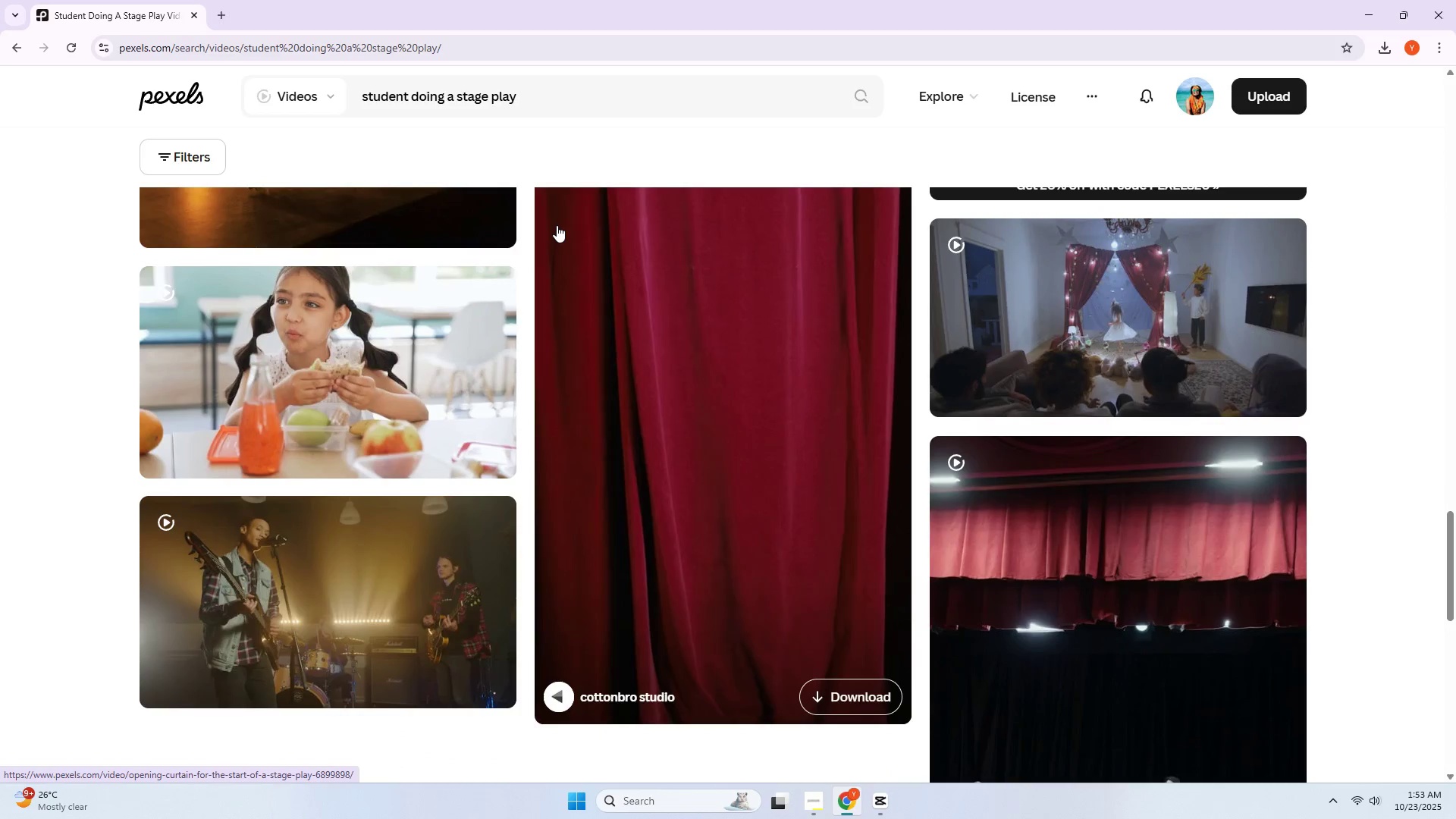 
left_click_drag(start_coordinate=[555, 96], to_coordinate=[347, 117])
 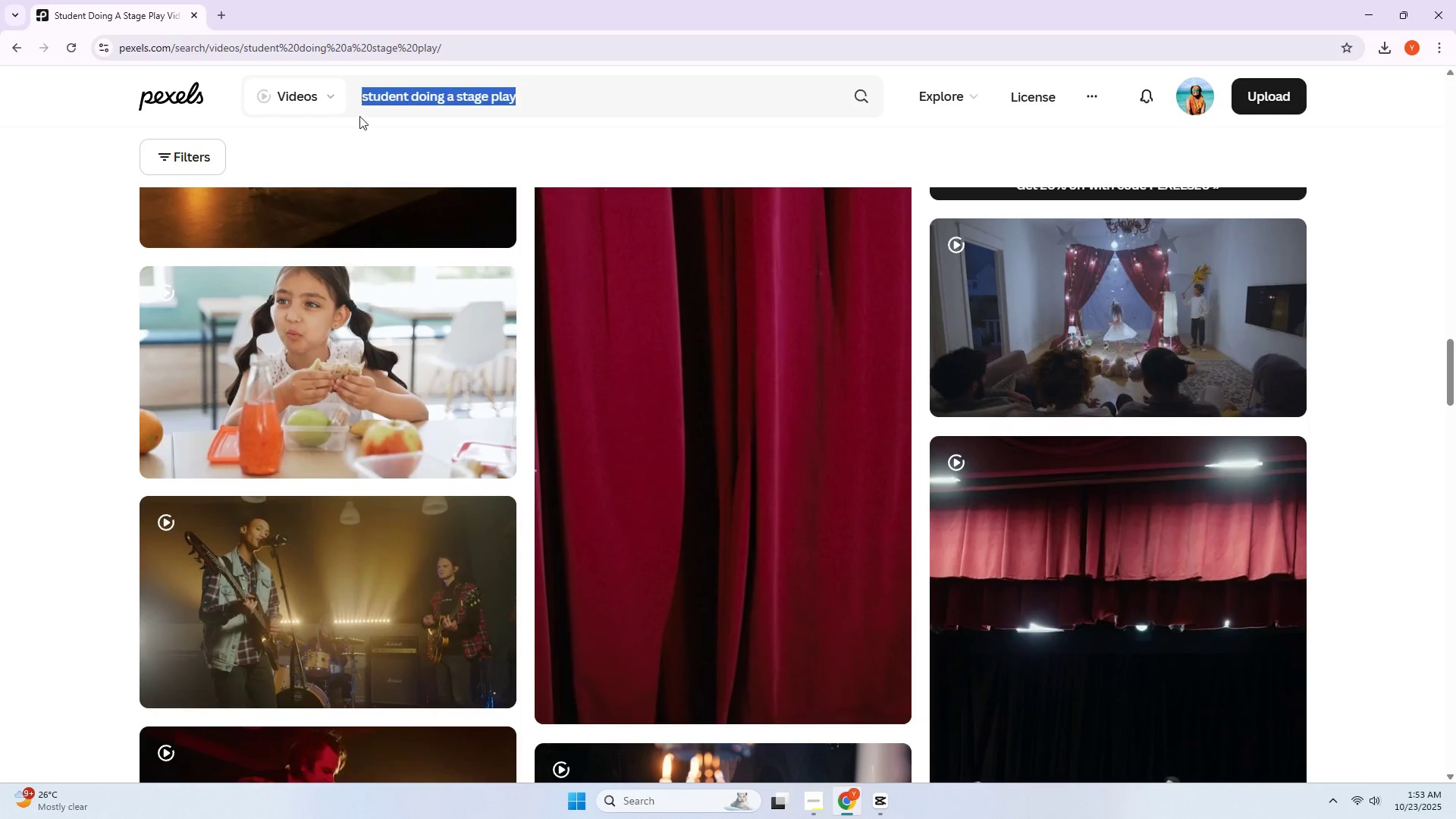 
left_click_drag(start_coordinate=[334, 119], to_coordinate=[321, 119])
 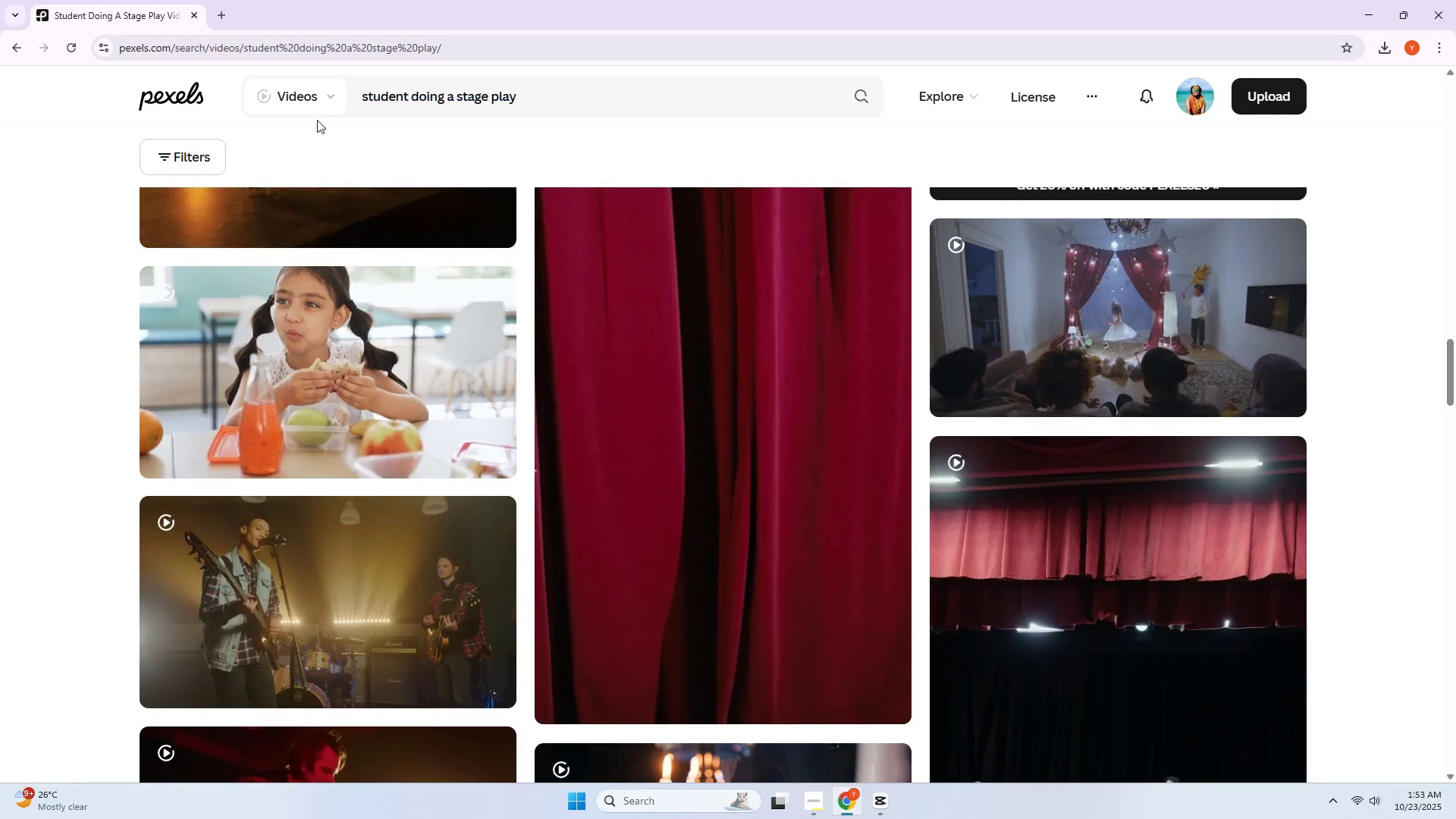 
type(art)
 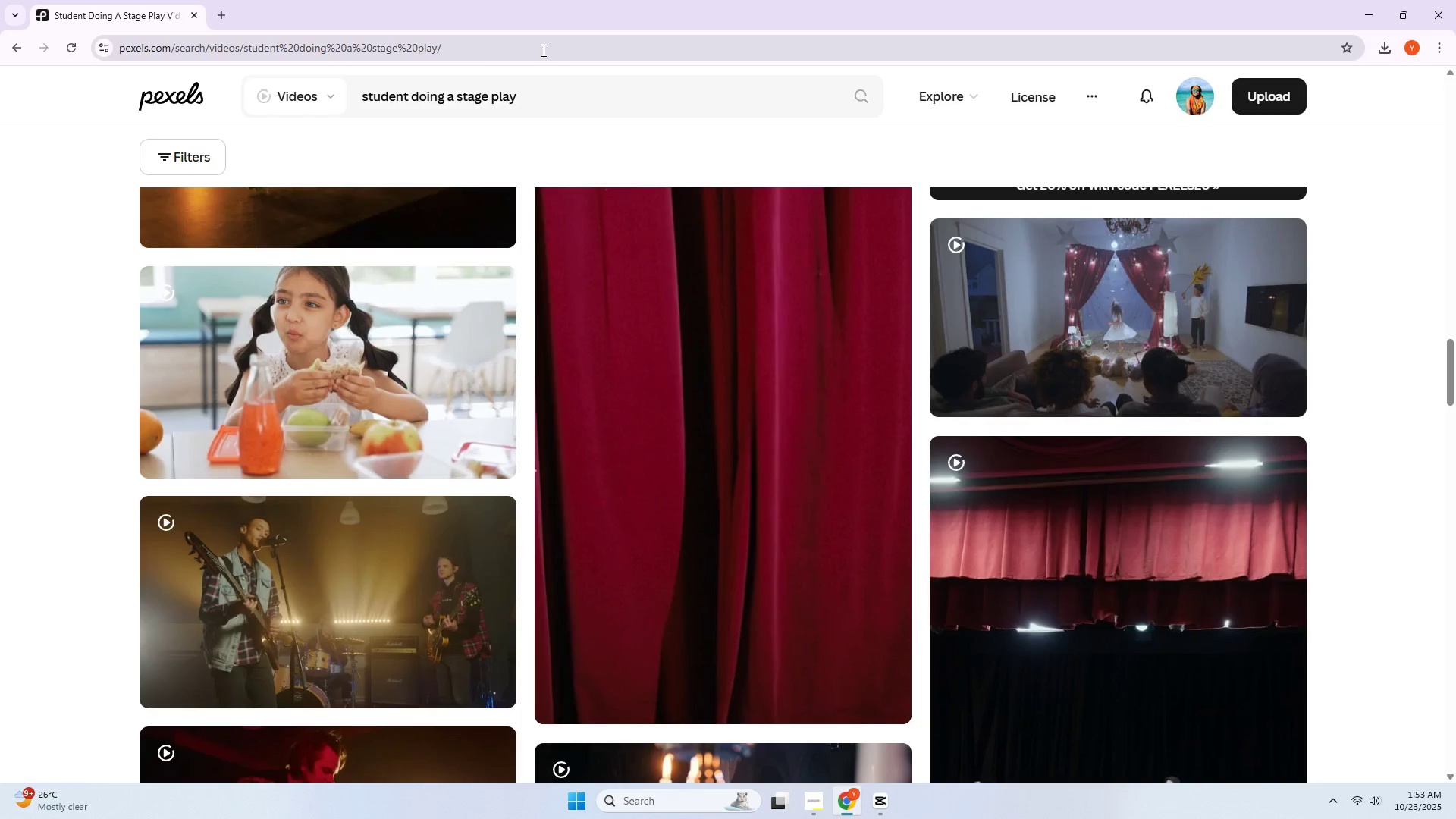 
left_click_drag(start_coordinate=[572, 99], to_coordinate=[277, 99])
 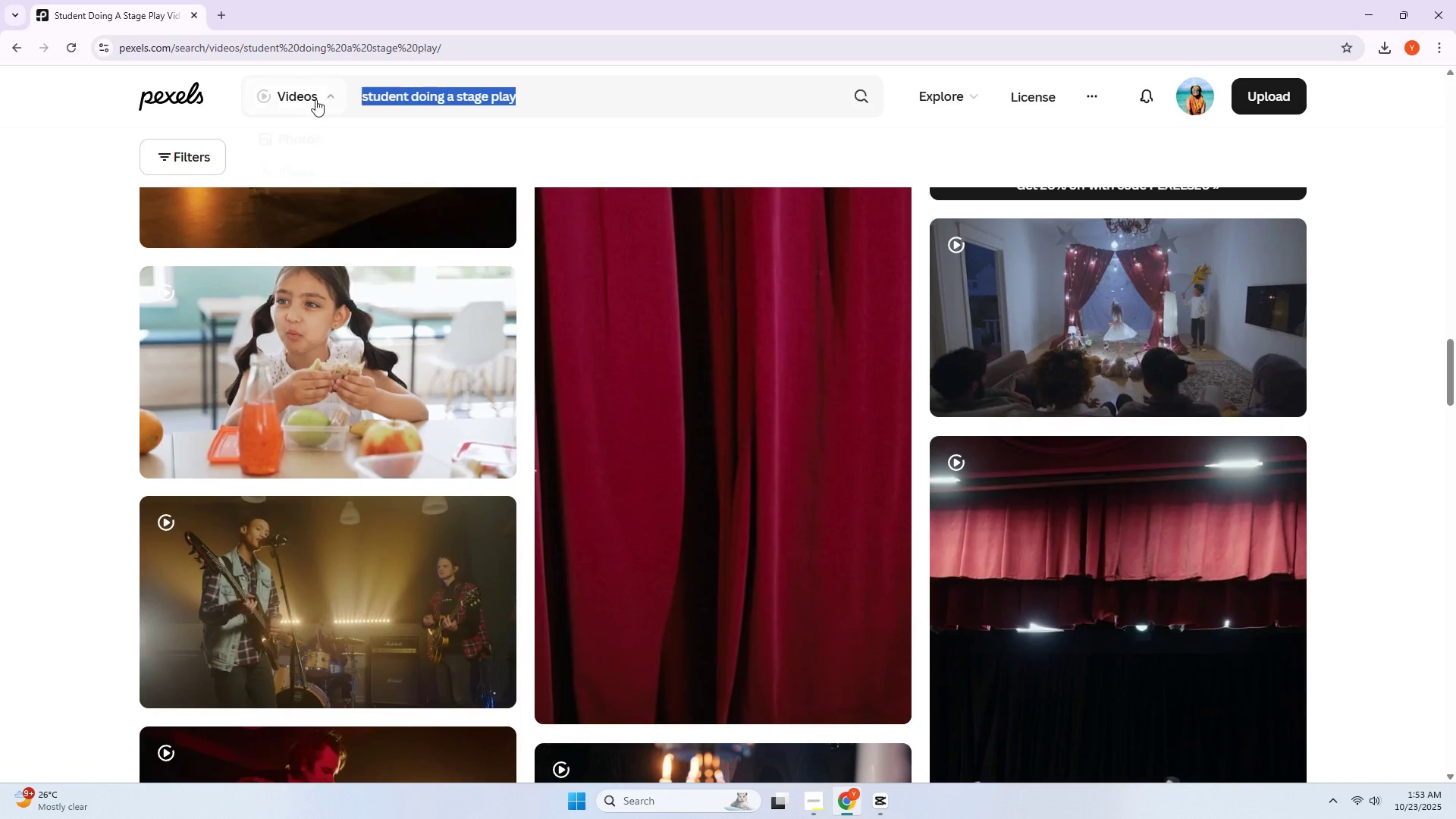 
left_click_drag(start_coordinate=[259, 99], to_coordinate=[247, 99])
 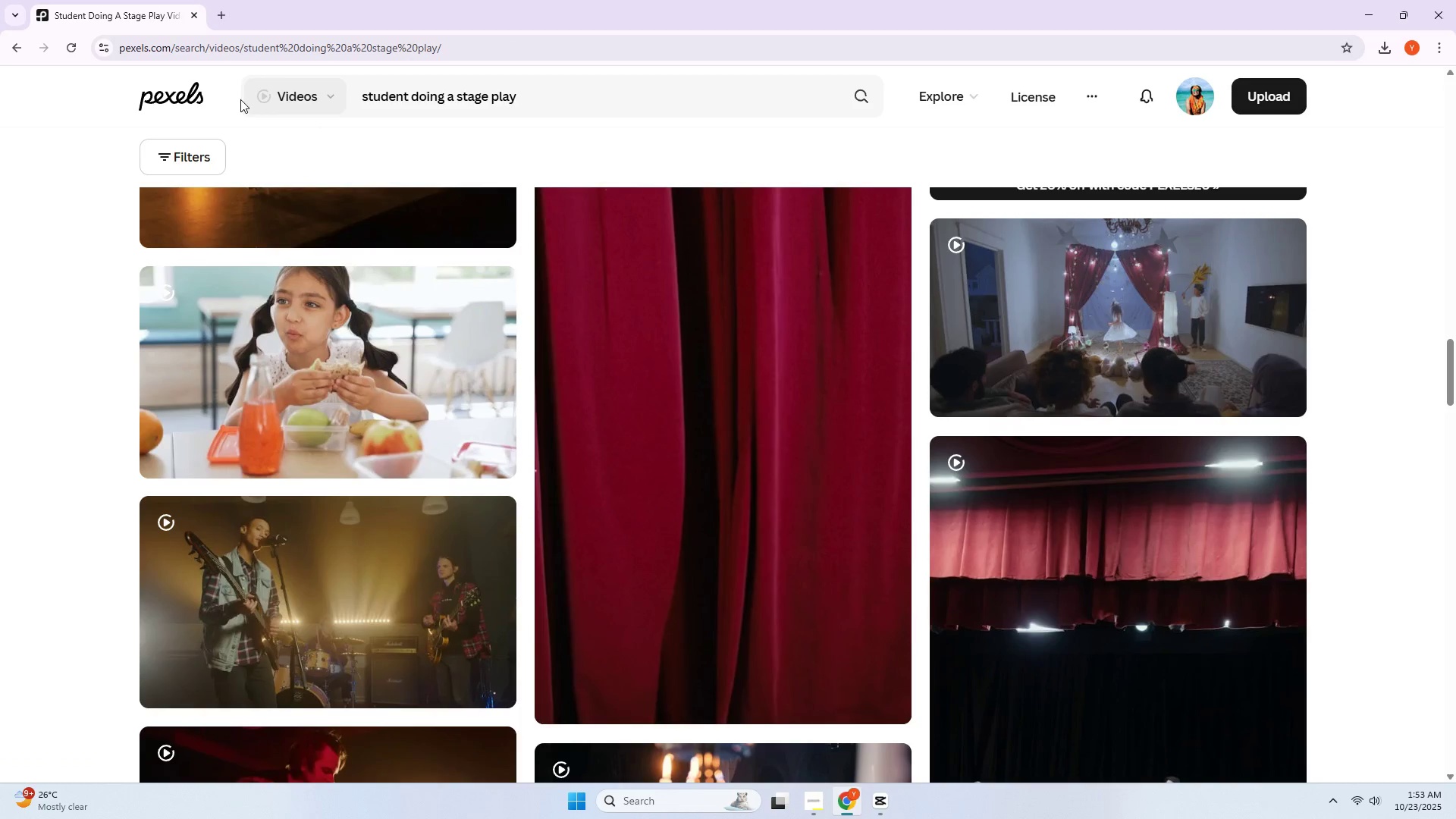 
type(art)
 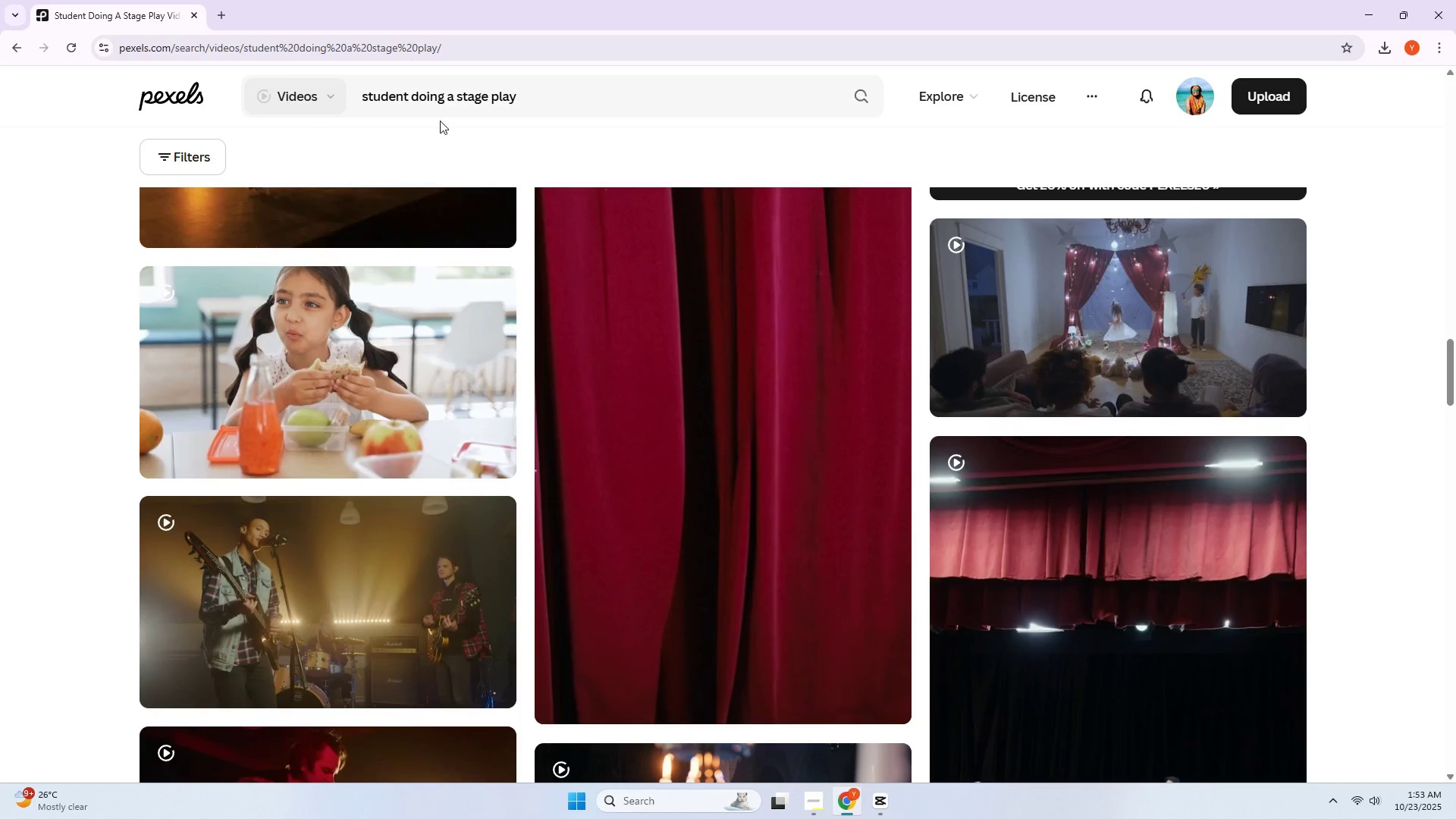 
left_click([506, 86])
 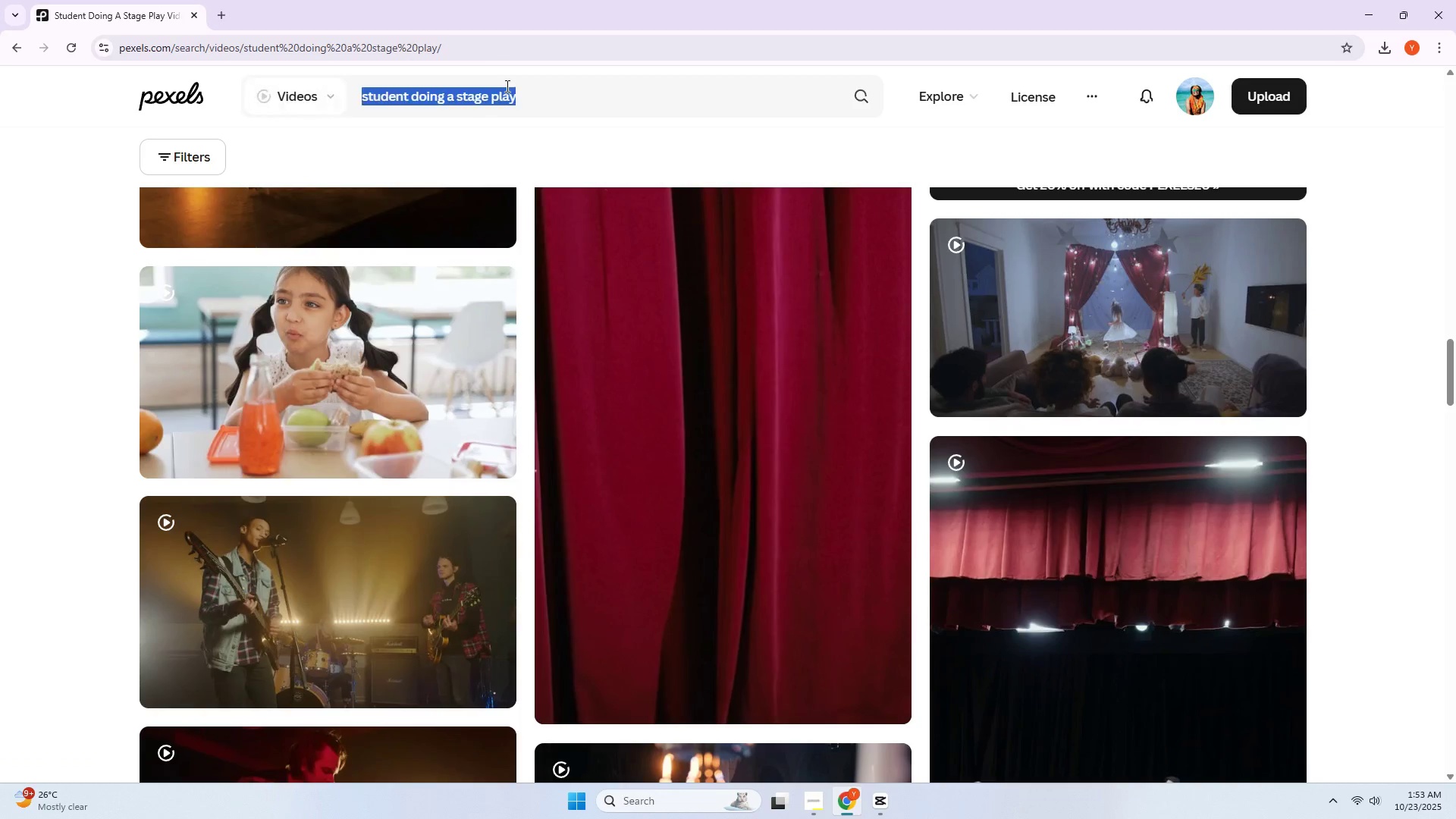 
key(Control+ControlLeft)
 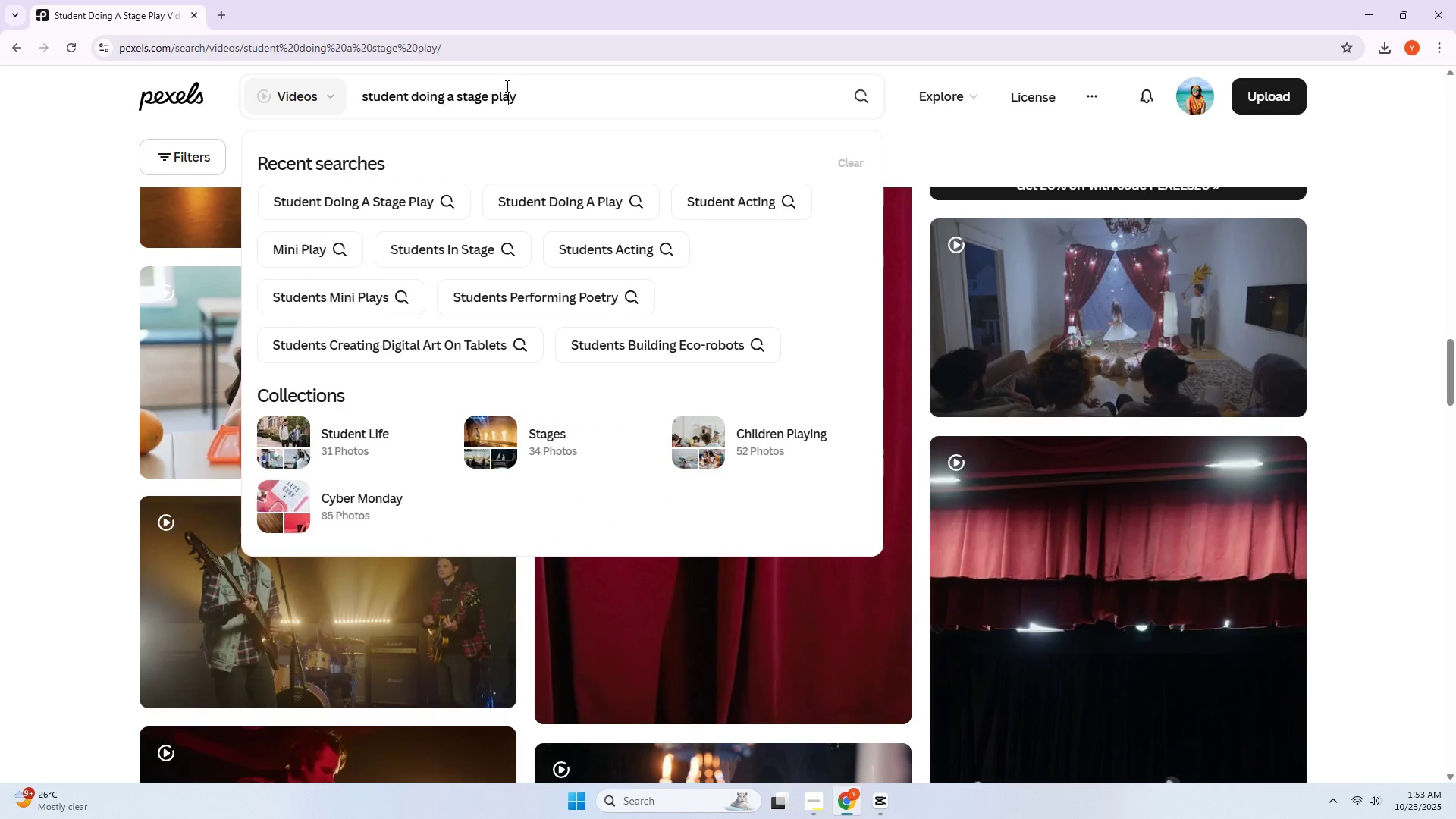 
key(Control+A)
 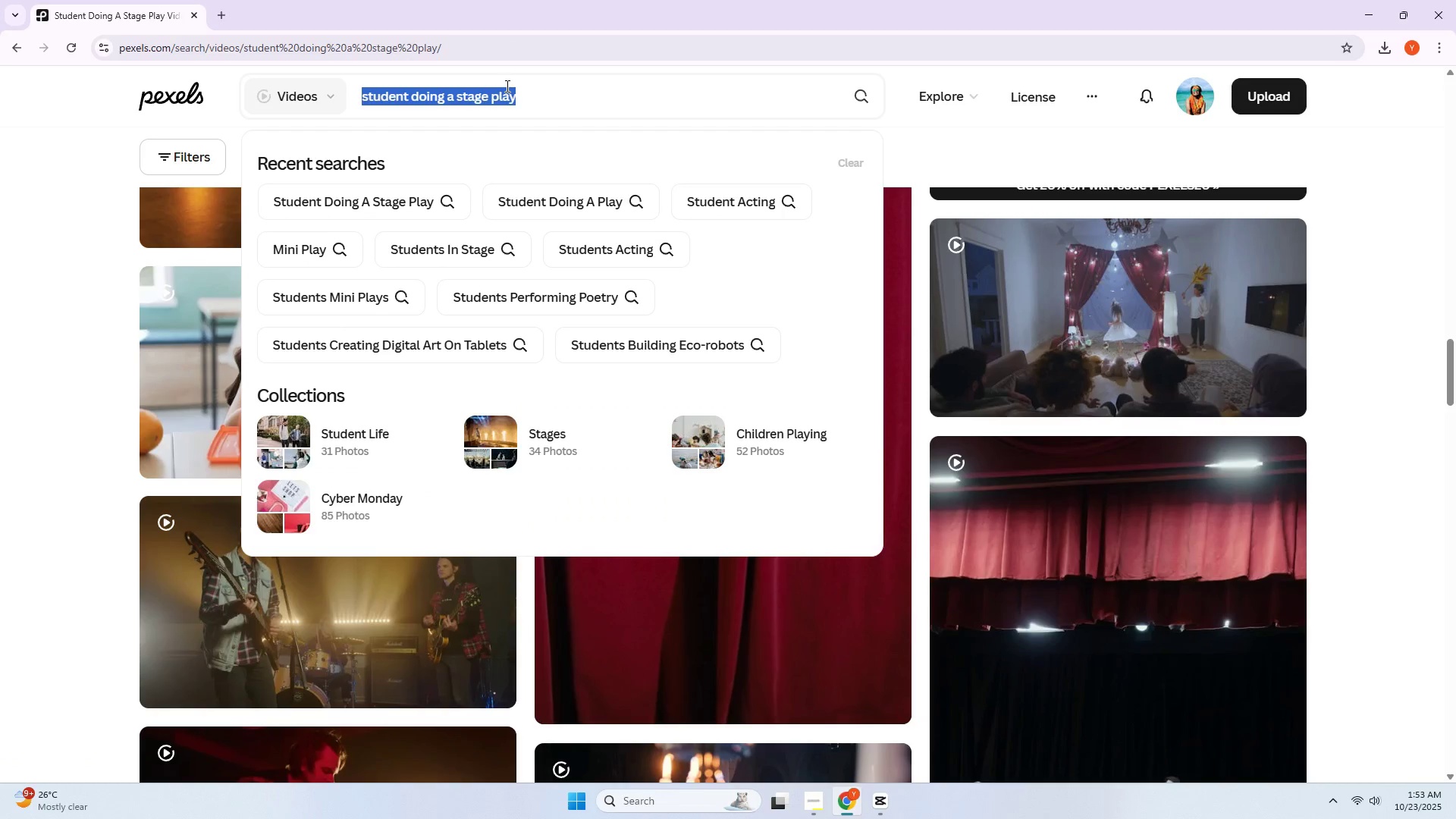 
type(atrts)
key(Backspace)
key(Backspace)
type(s facilio)
key(Backspace)
type(tator)
 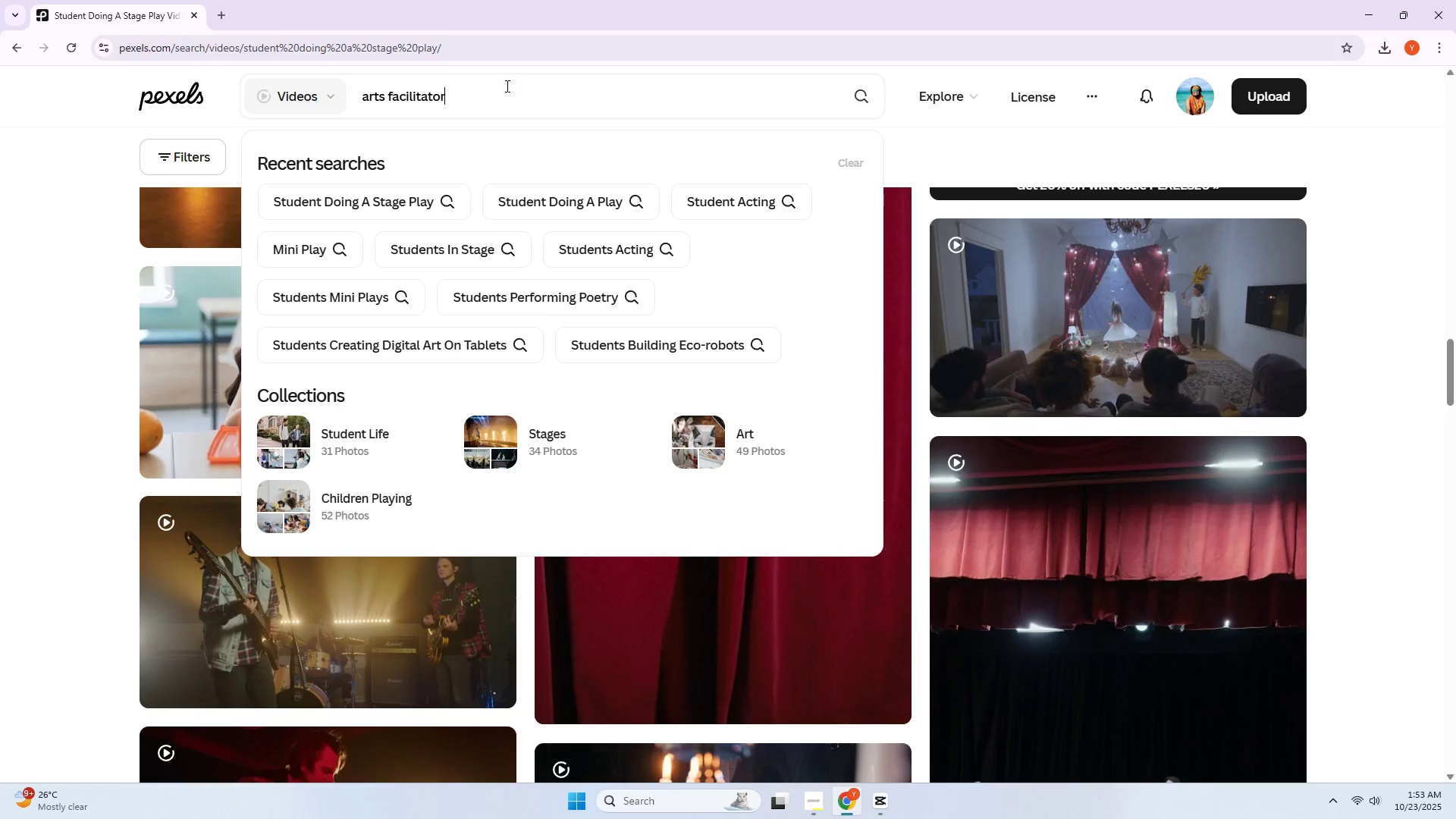 
key(Enter)
 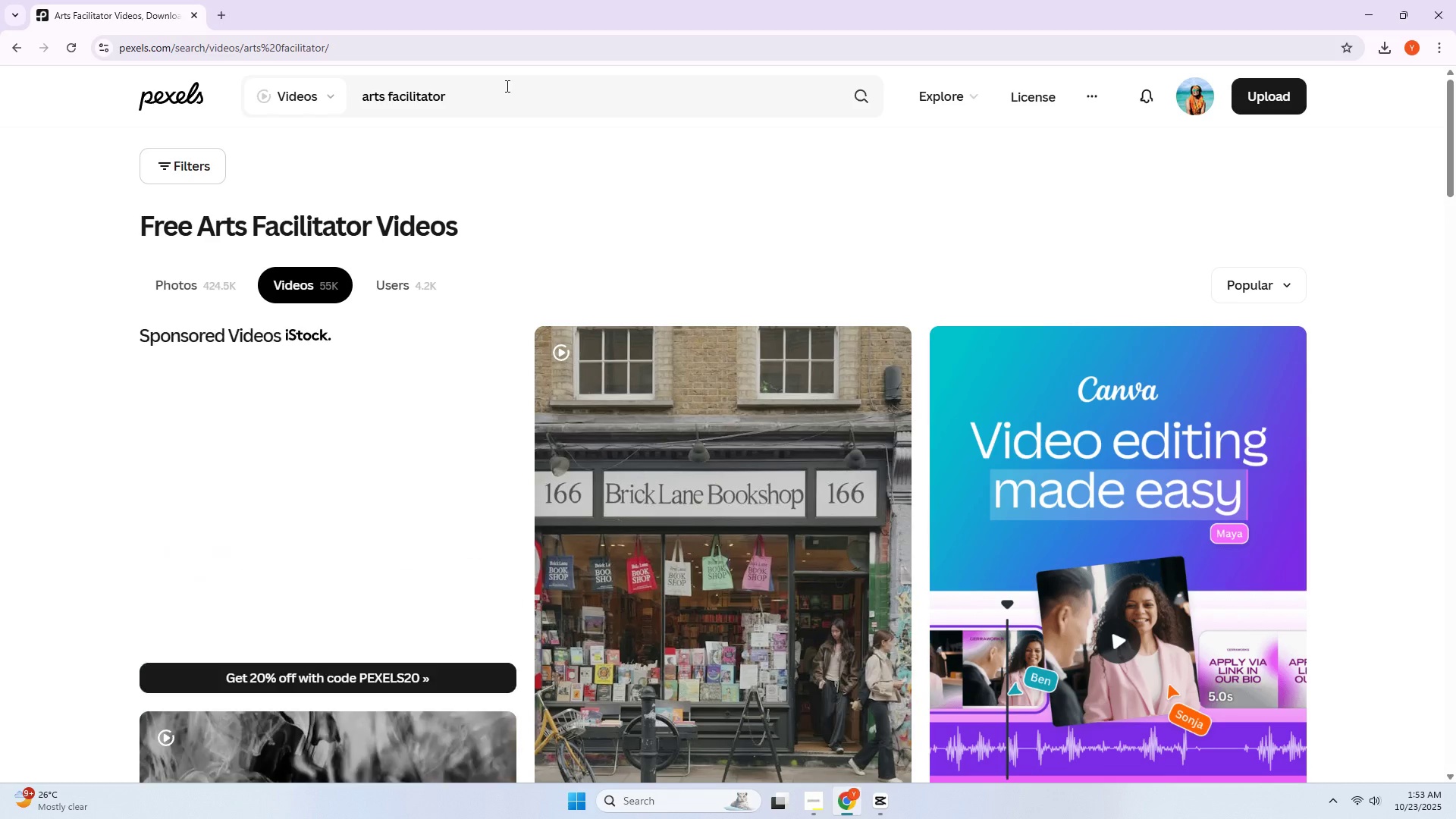 
scroll: coordinate [337, 336], scroll_direction: down, amount: 24.0
 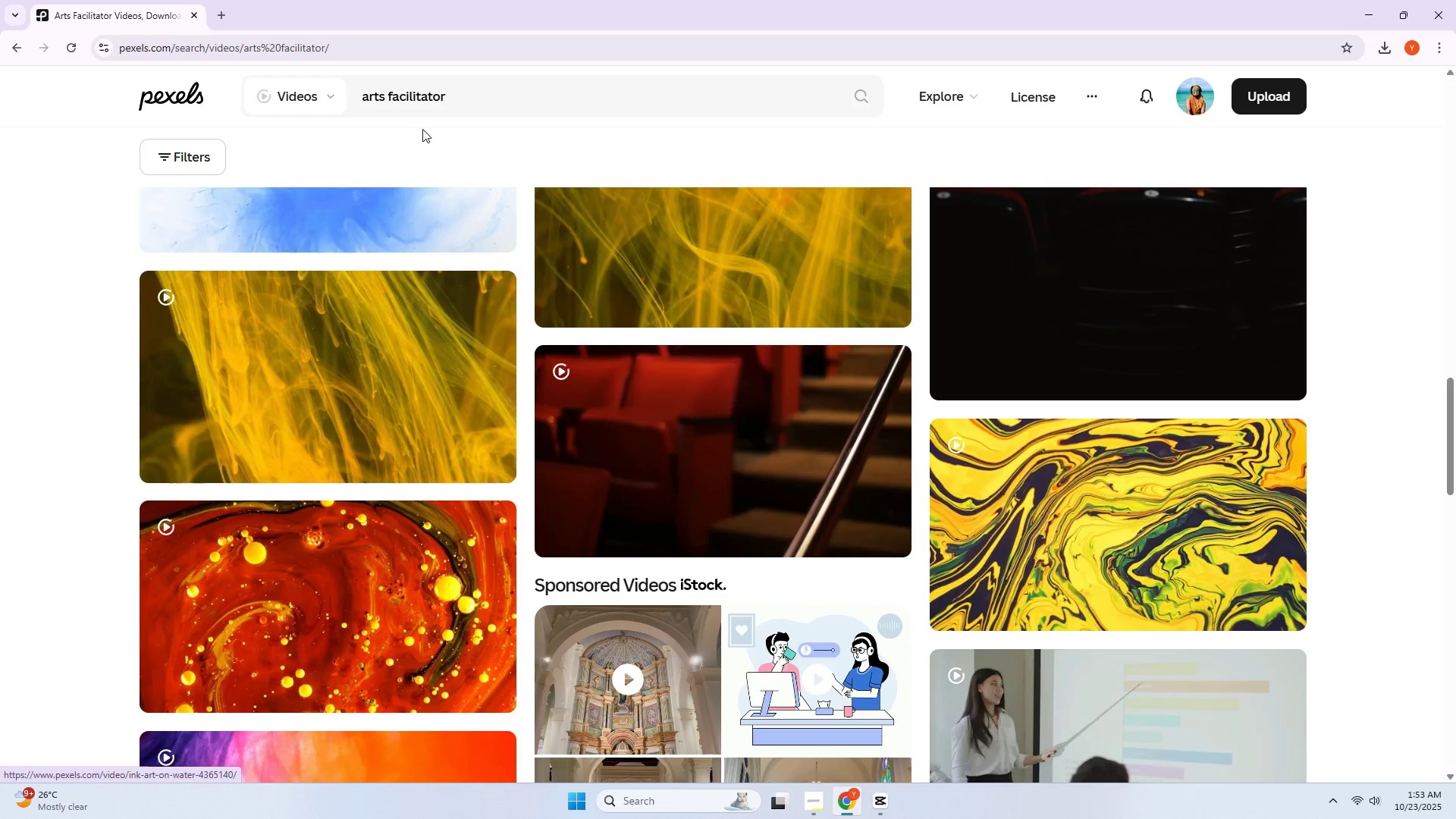 
left_click_drag(start_coordinate=[447, 103], to_coordinate=[307, 116])
 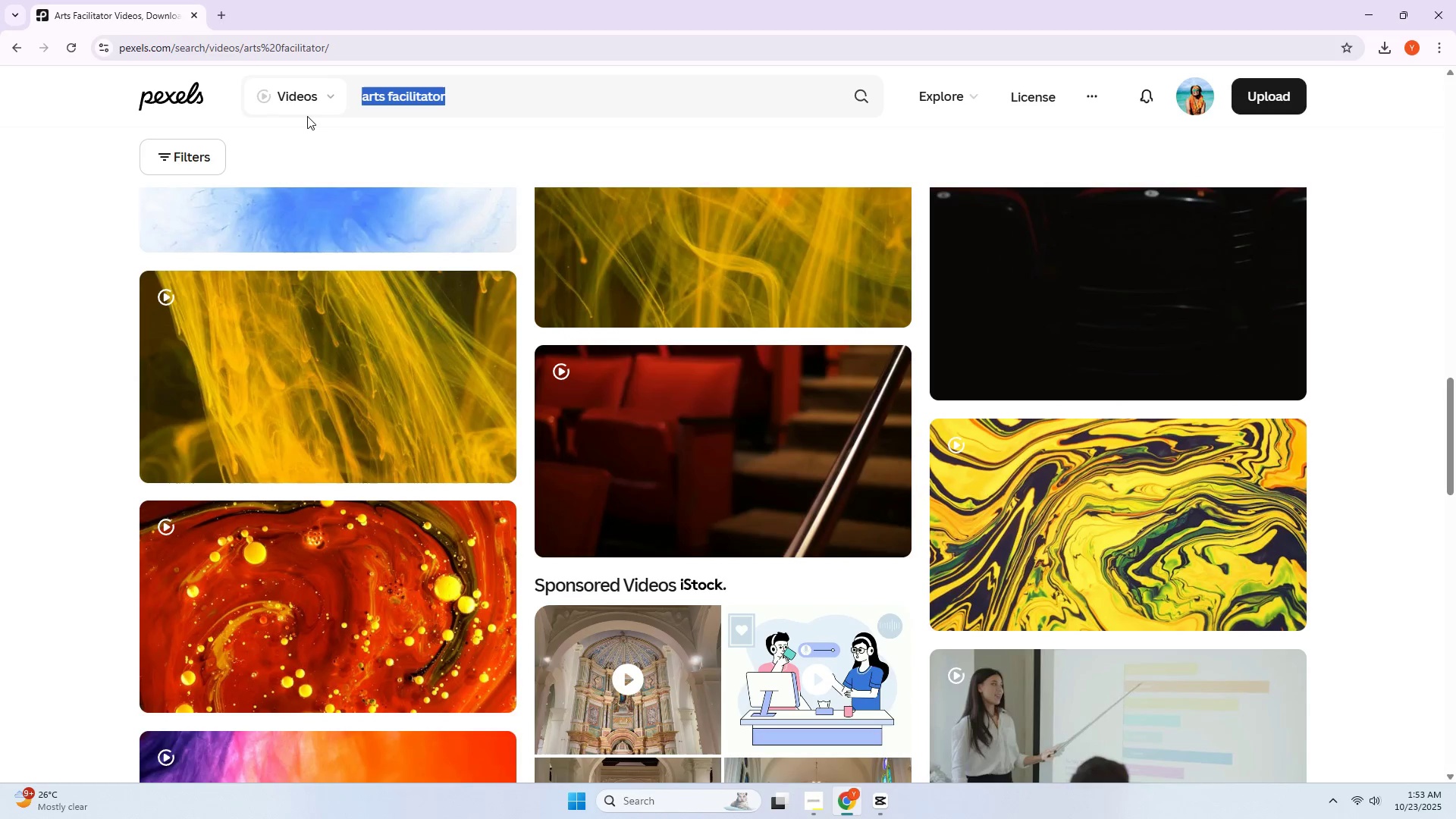 
type(student act)
 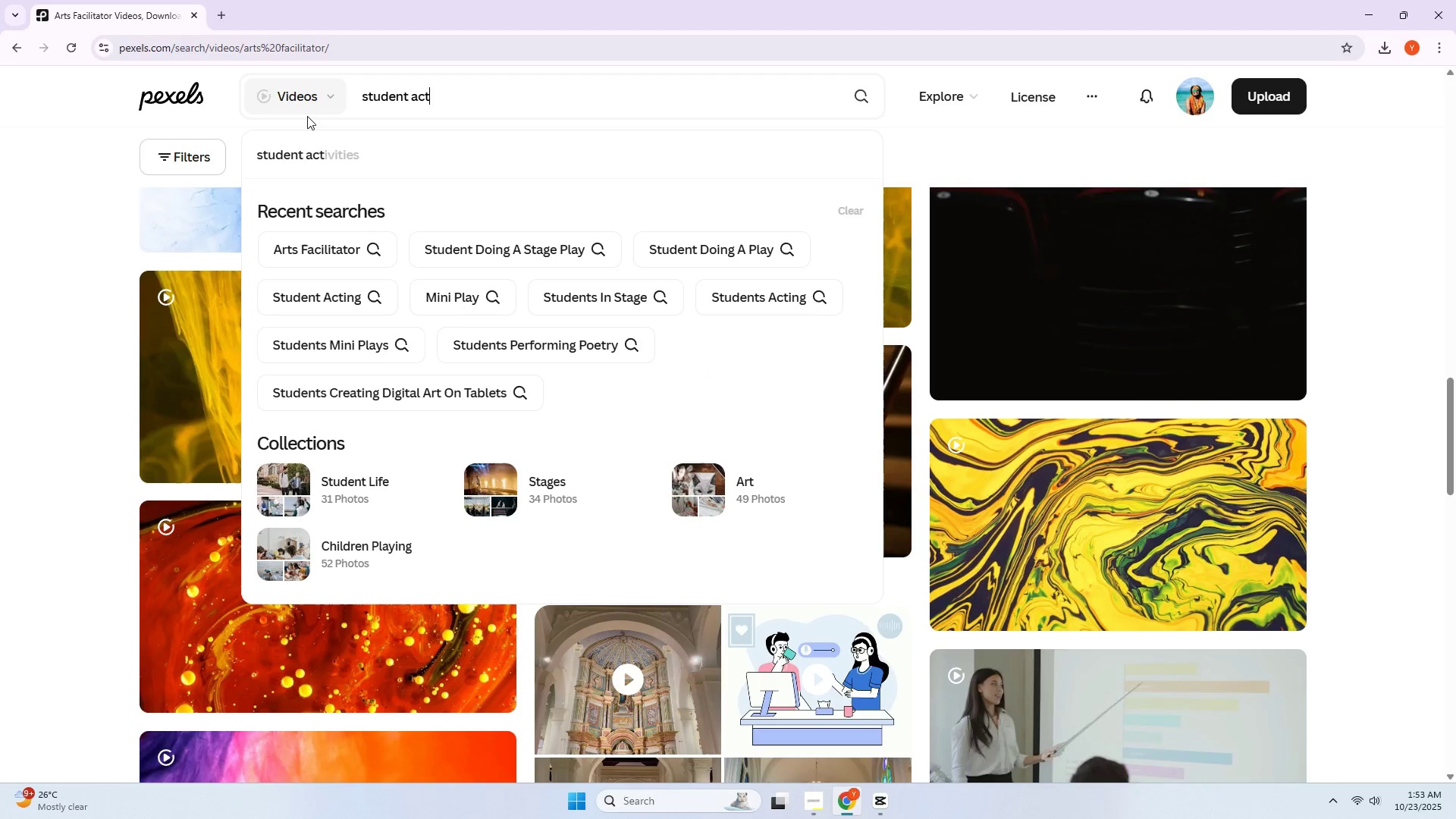 
key(Enter)
 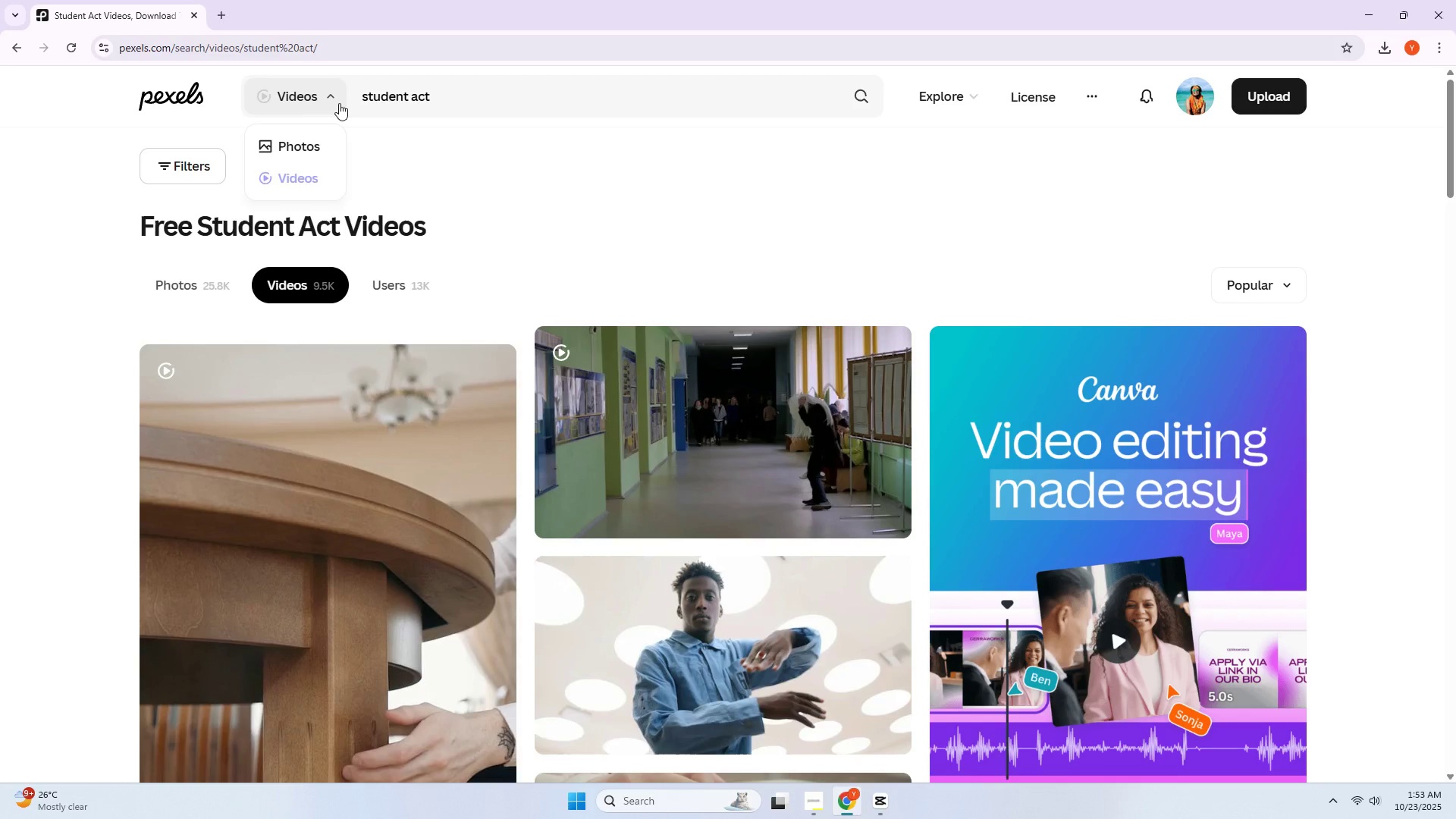 
scroll: coordinate [486, 318], scroll_direction: down, amount: 26.0
 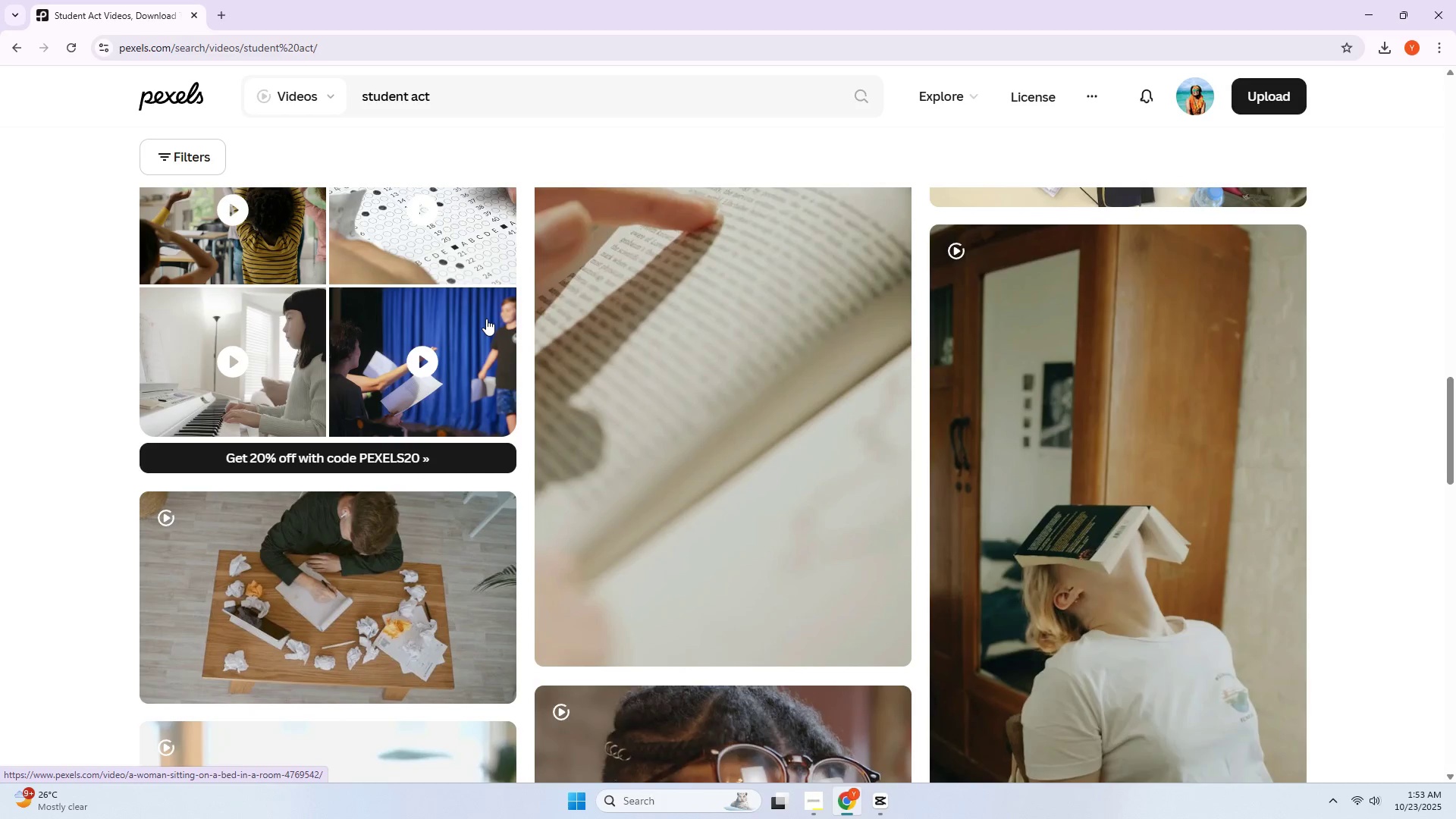 
scroll: coordinate [470, 341], scroll_direction: down, amount: 41.0
 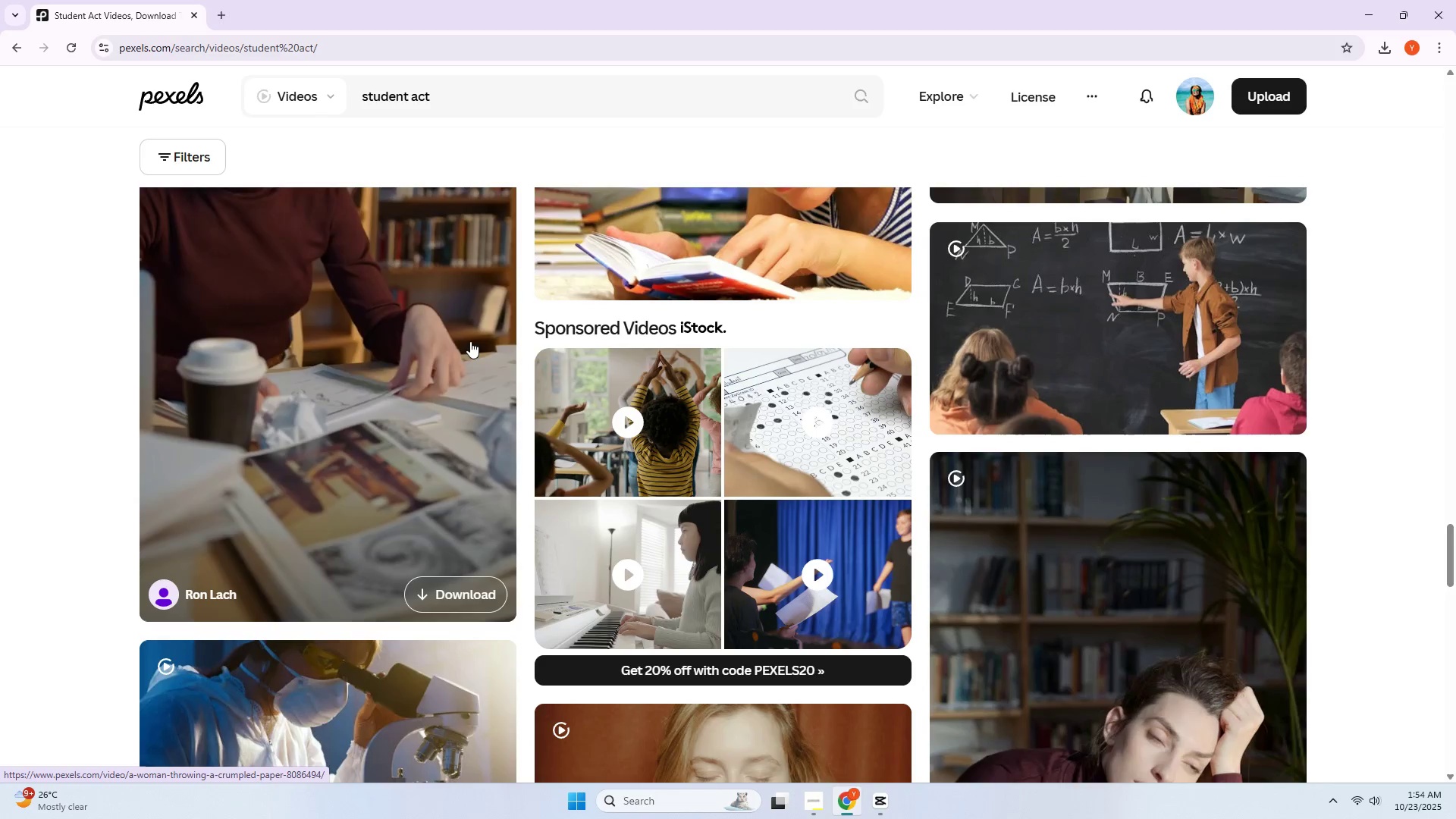 
scroll: coordinate [462, 341], scroll_direction: down, amount: 15.0
 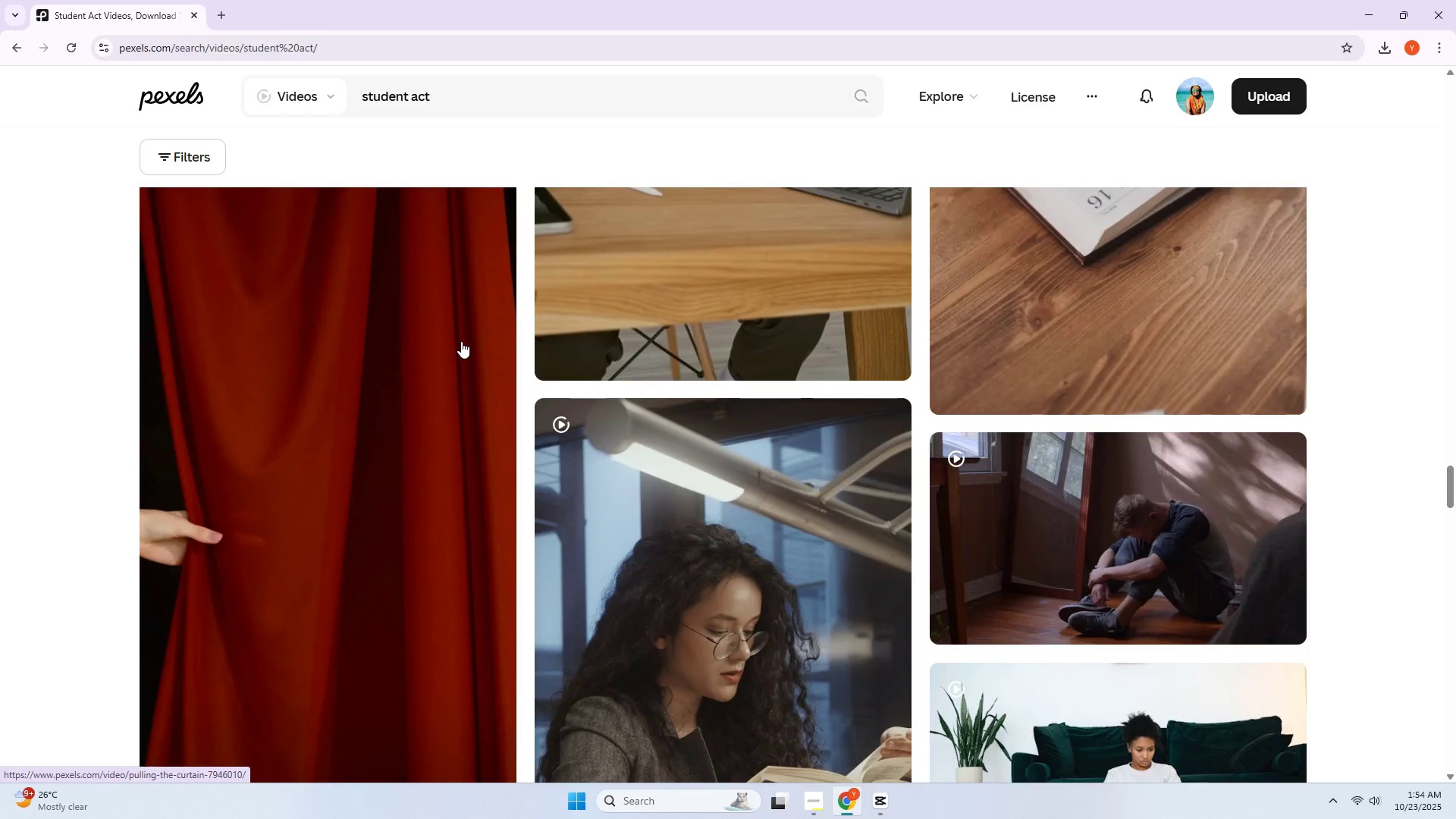 
scroll: coordinate [617, 328], scroll_direction: up, amount: 24.0
 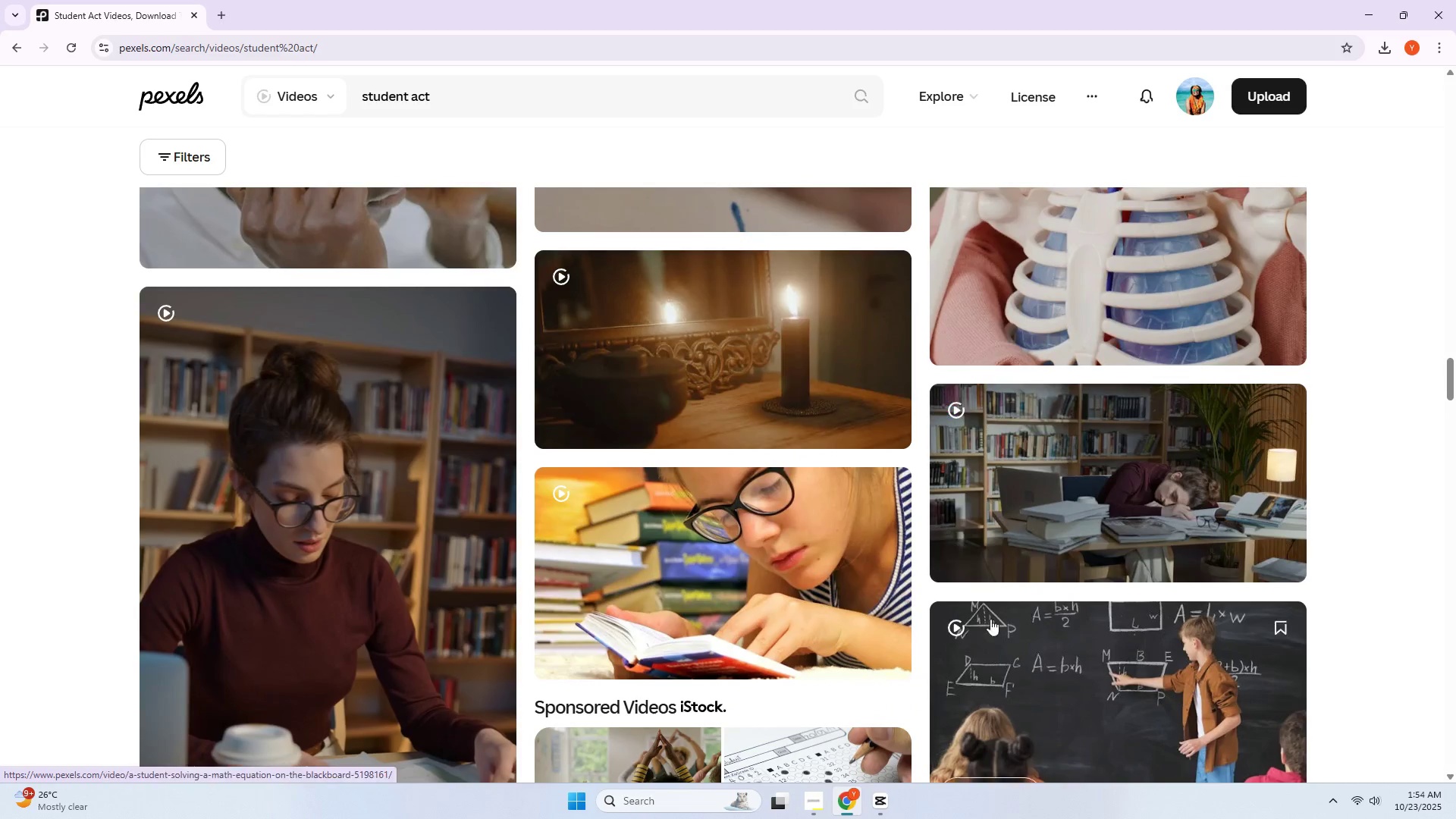 
left_click([1078, 683])
 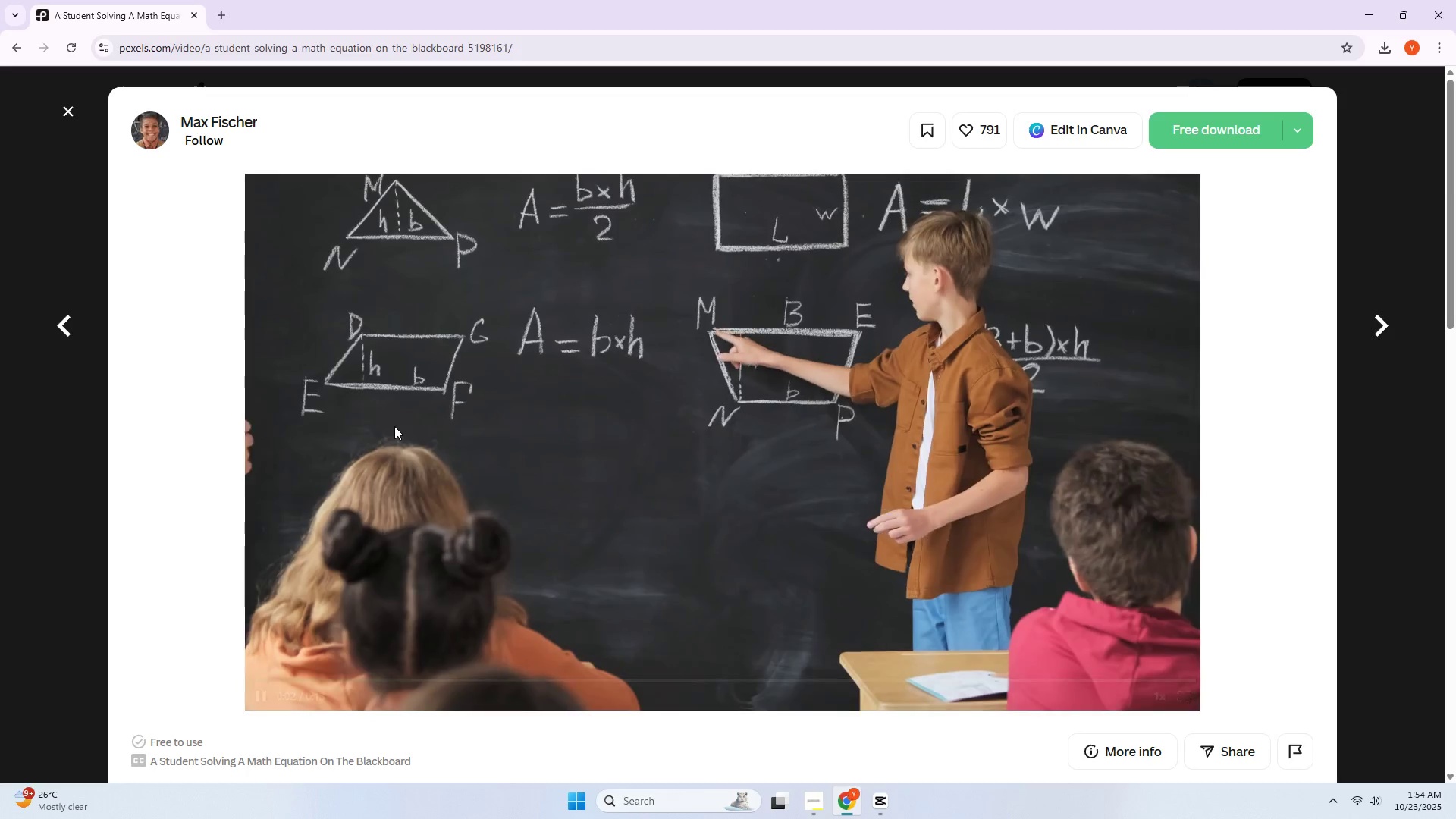 
scroll: coordinate [554, 444], scroll_direction: down, amount: 22.0
 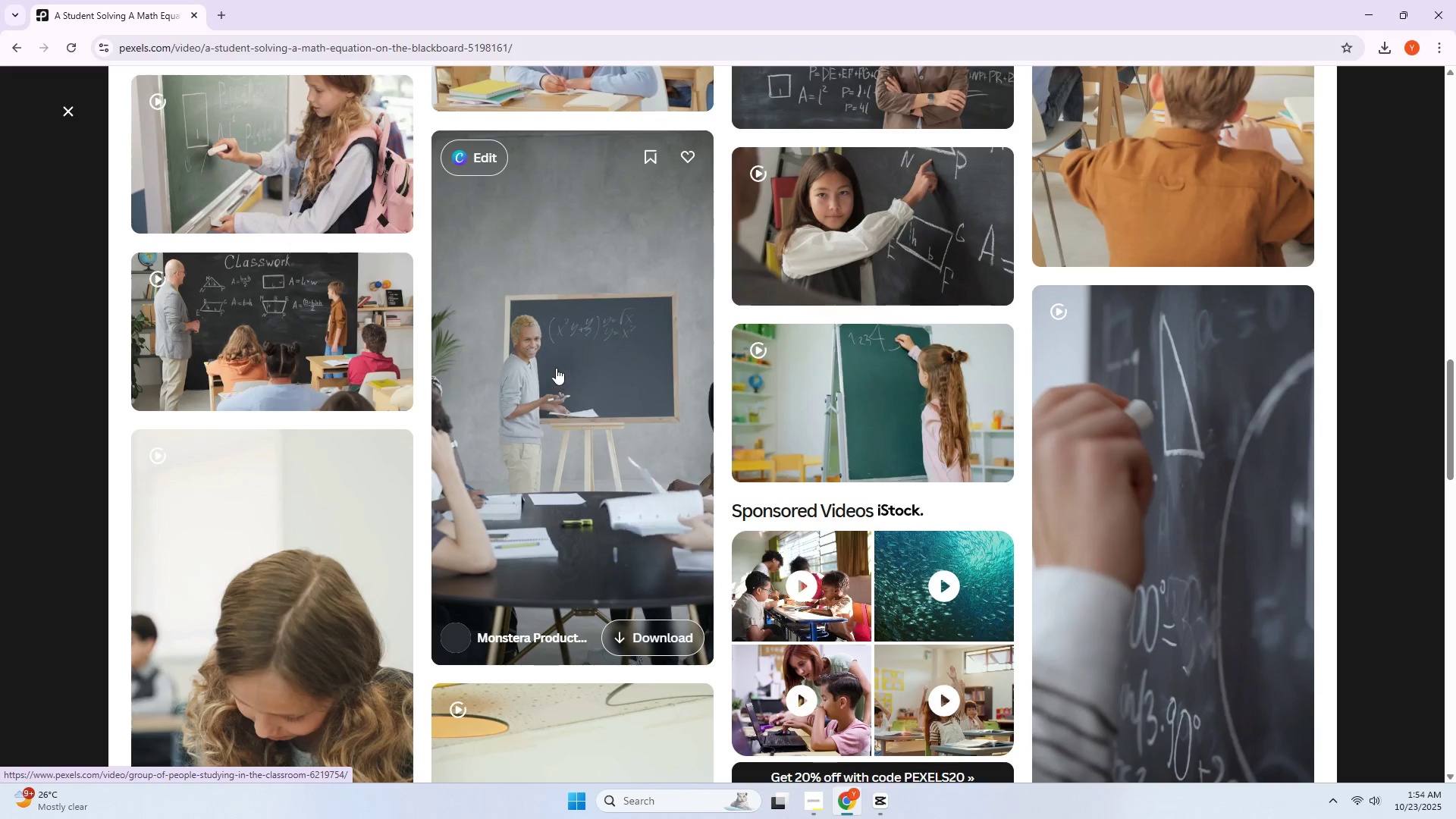 
scroll: coordinate [494, 118], scroll_direction: up, amount: 33.0
 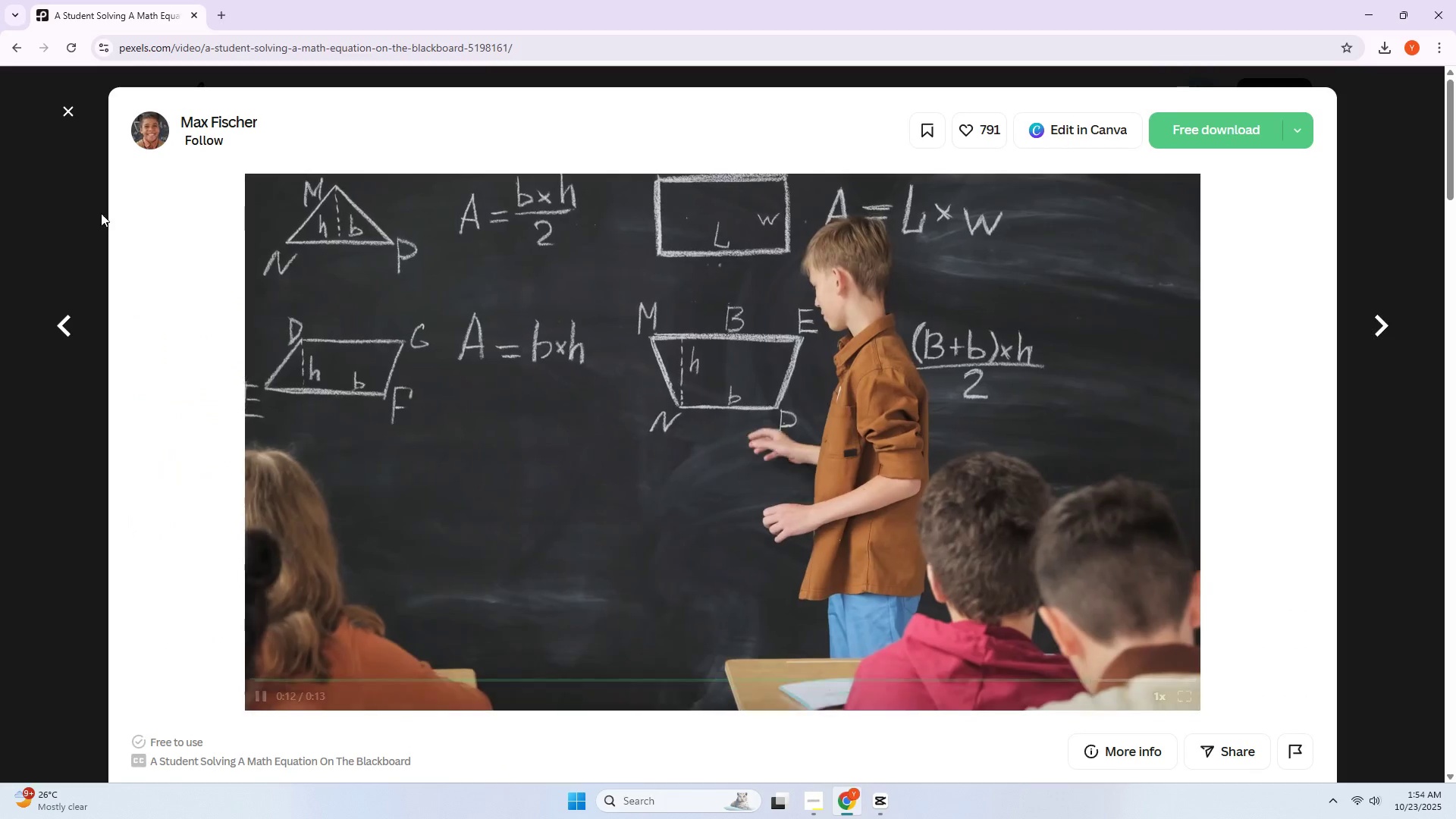 
left_click([0, 275])
 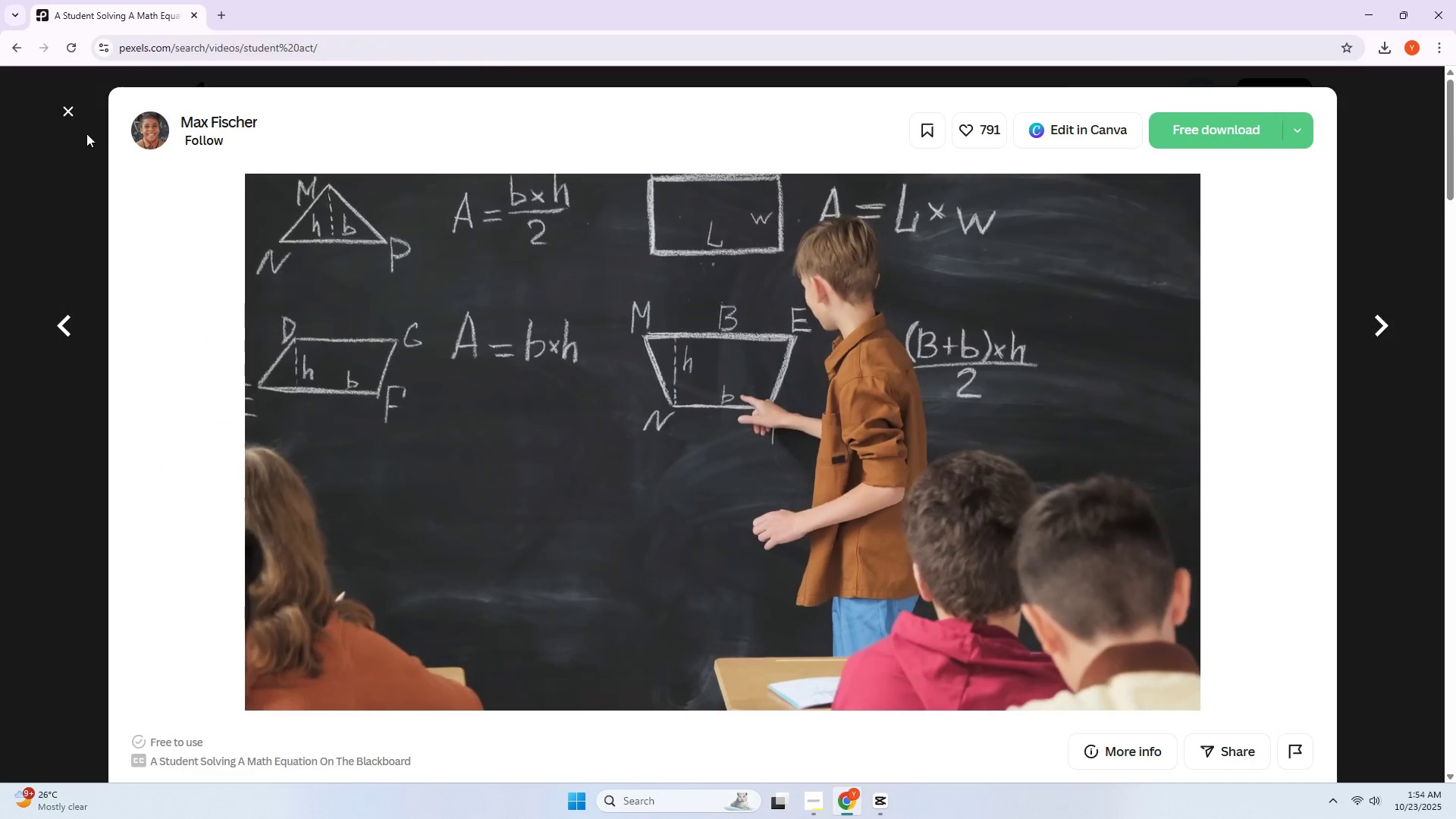 
left_click([67, 115])
 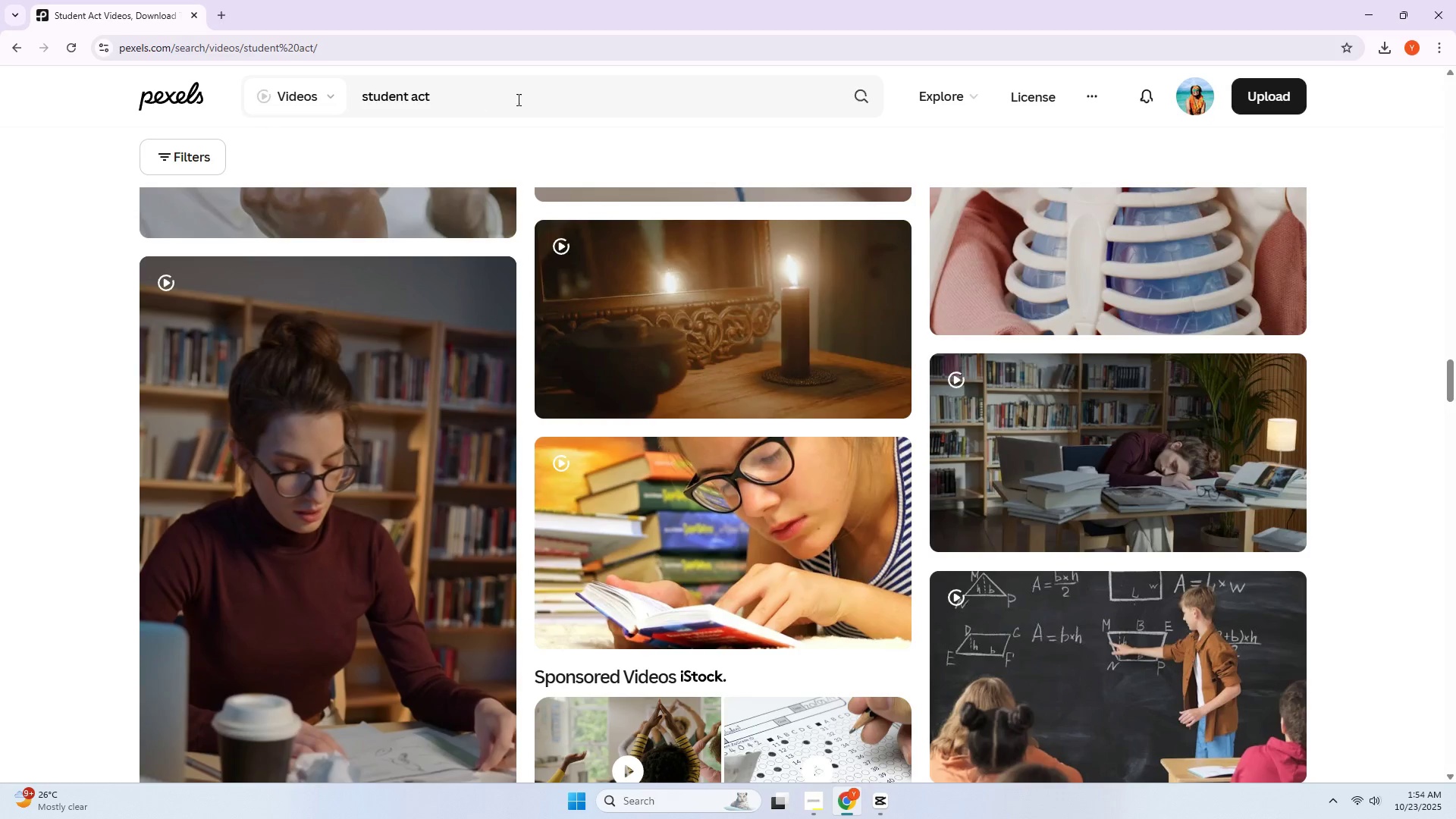 
left_click_drag(start_coordinate=[560, 98], to_coordinate=[410, 122])
 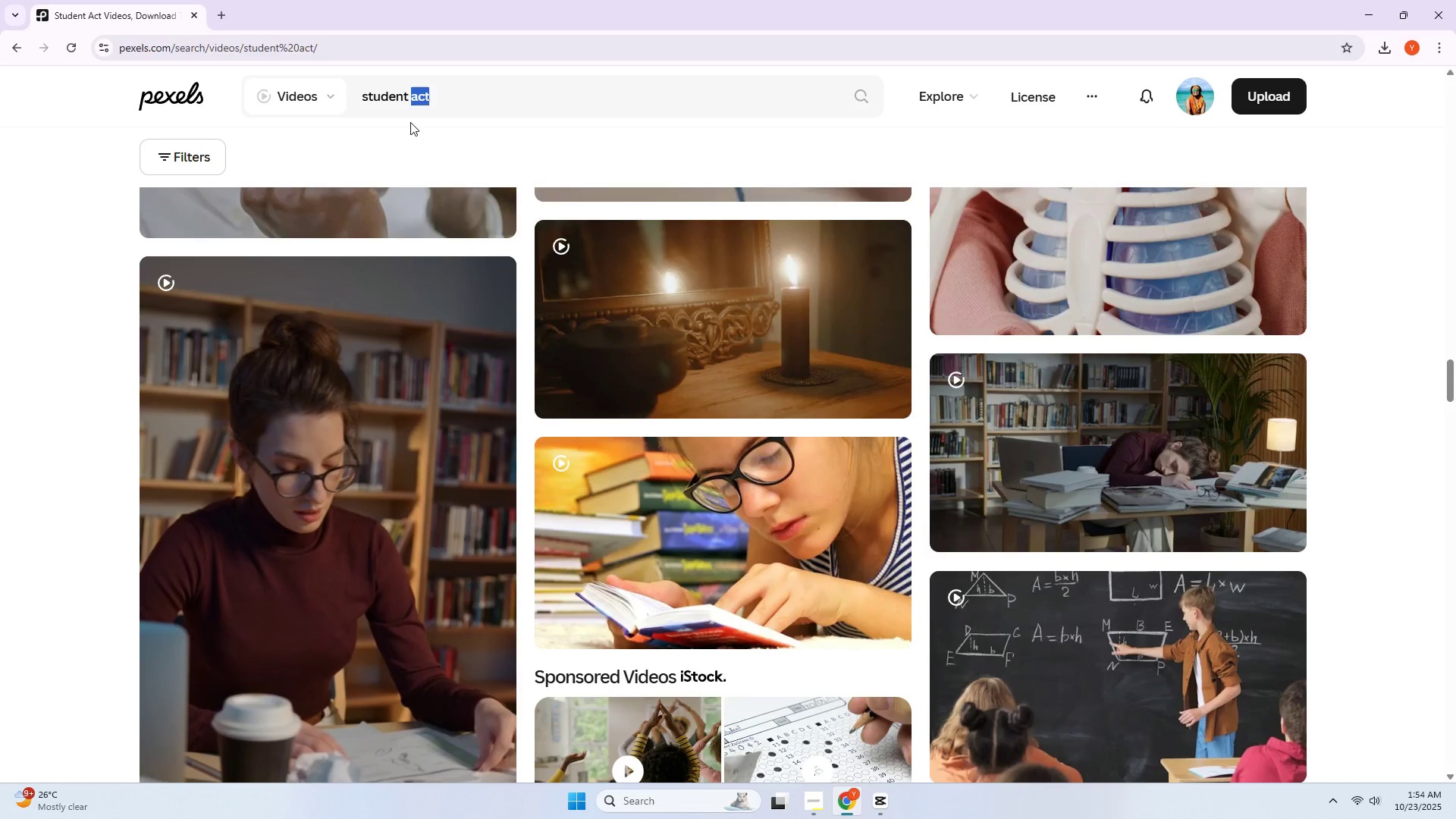 
type(dacni)
key(Backspace)
key(Backspace)
key(Backspace)
key(Backspace)
type(ancing cot)
key(Backspace)
type(nte)
key(Backspace)
key(Backspace)
type(test)
 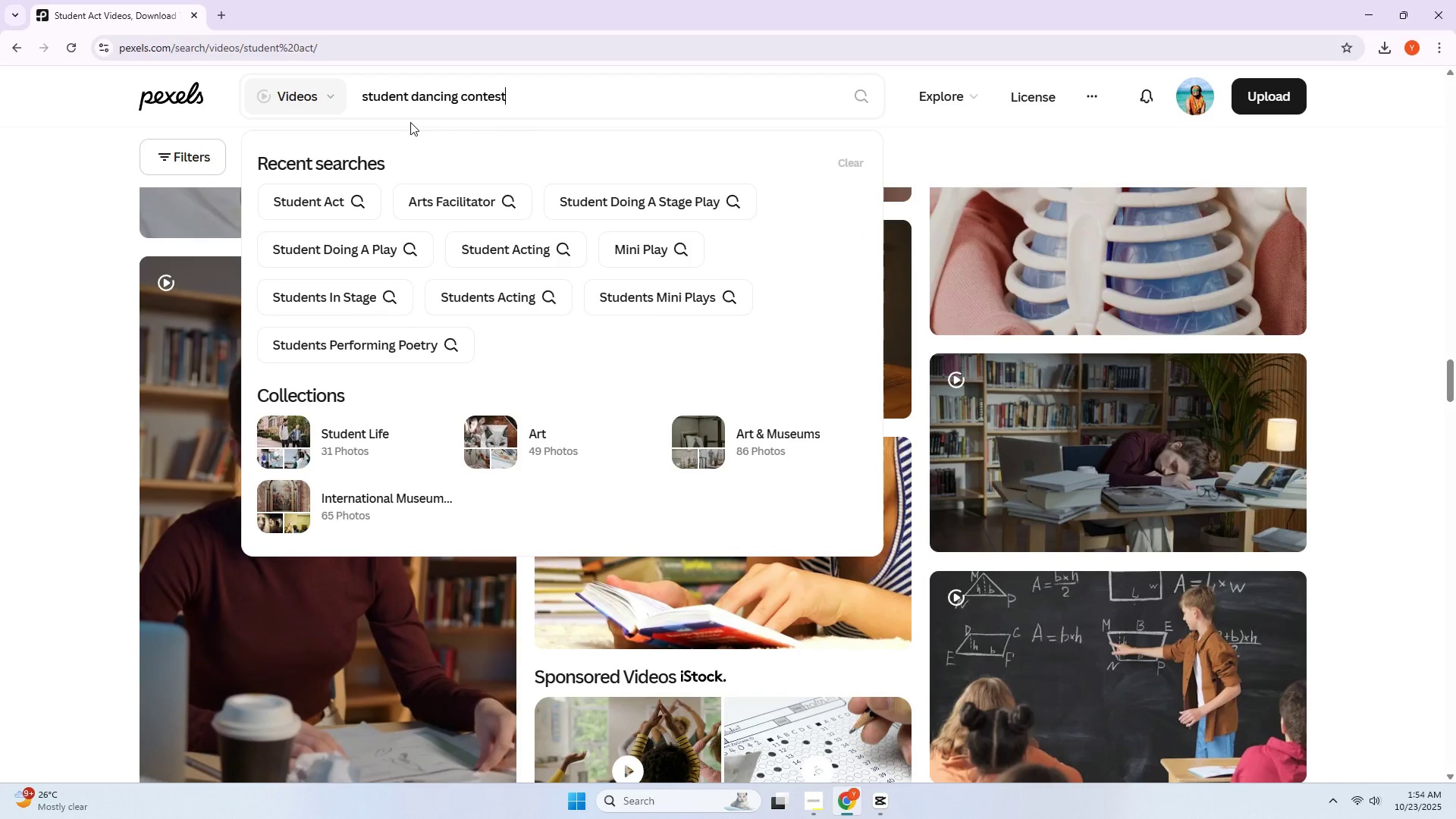 
key(Enter)
 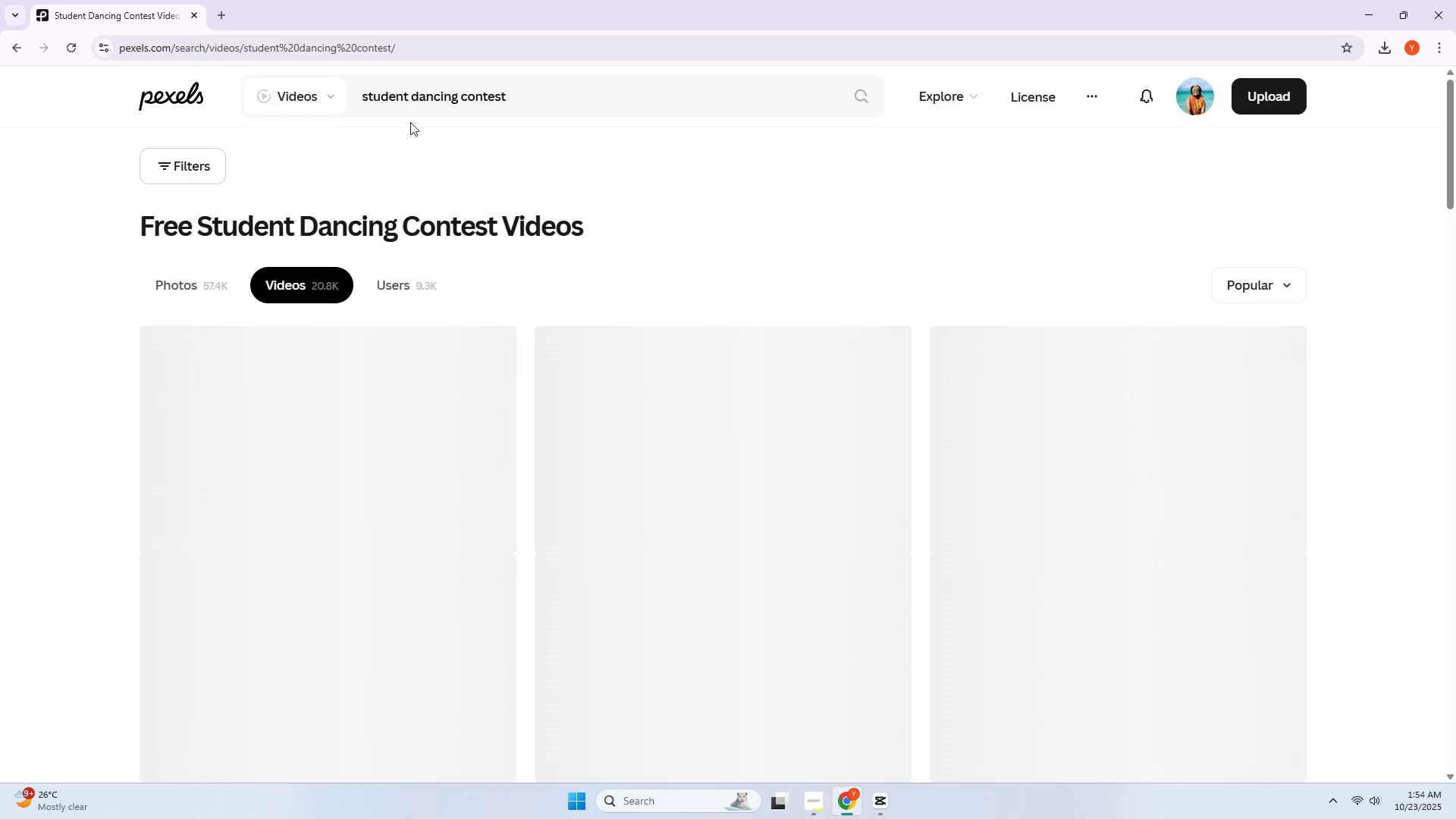 
scroll: coordinate [151, 262], scroll_direction: down, amount: 14.0
 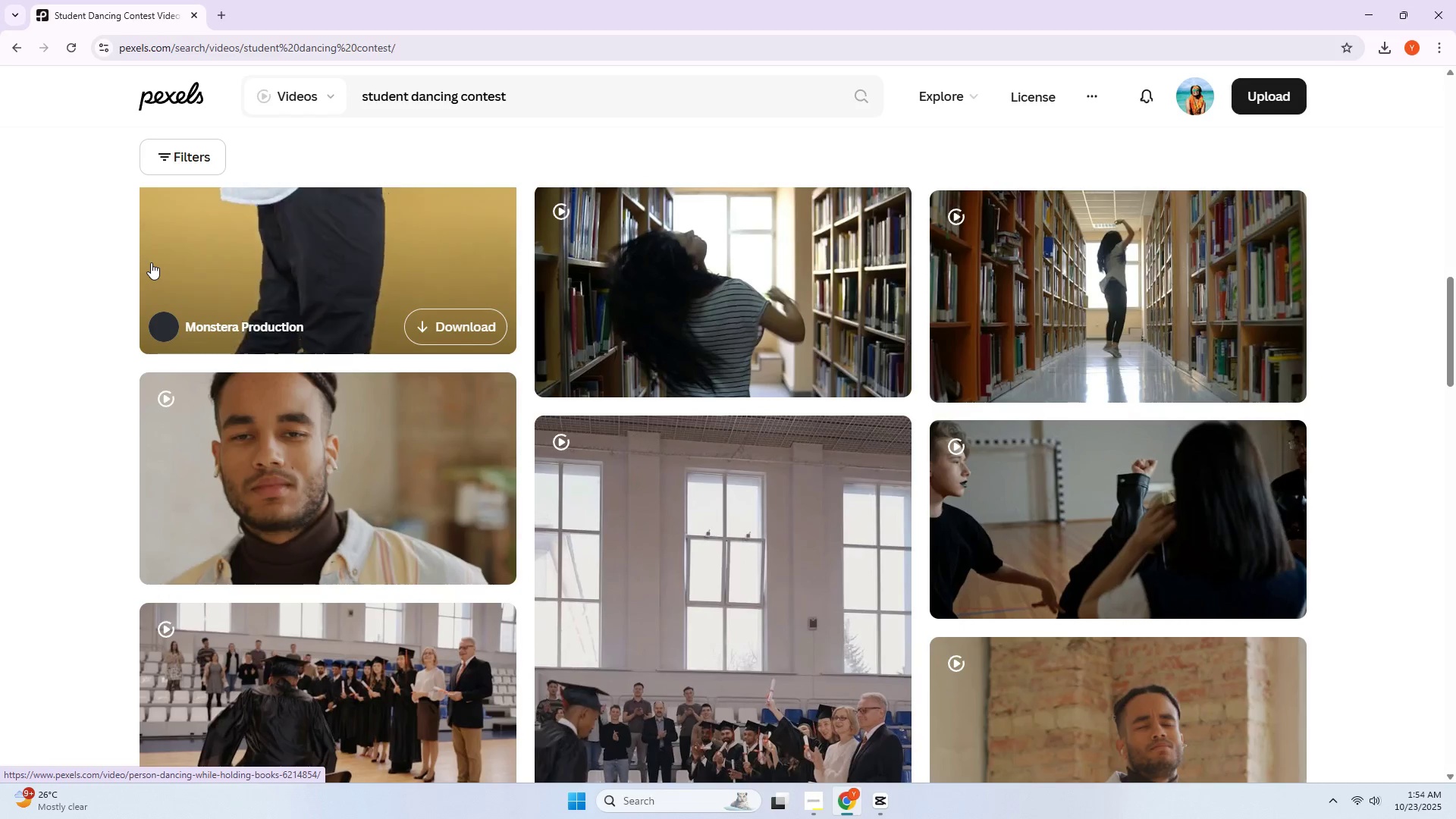 
scroll: coordinate [151, 262], scroll_direction: none, amount: 0.0
 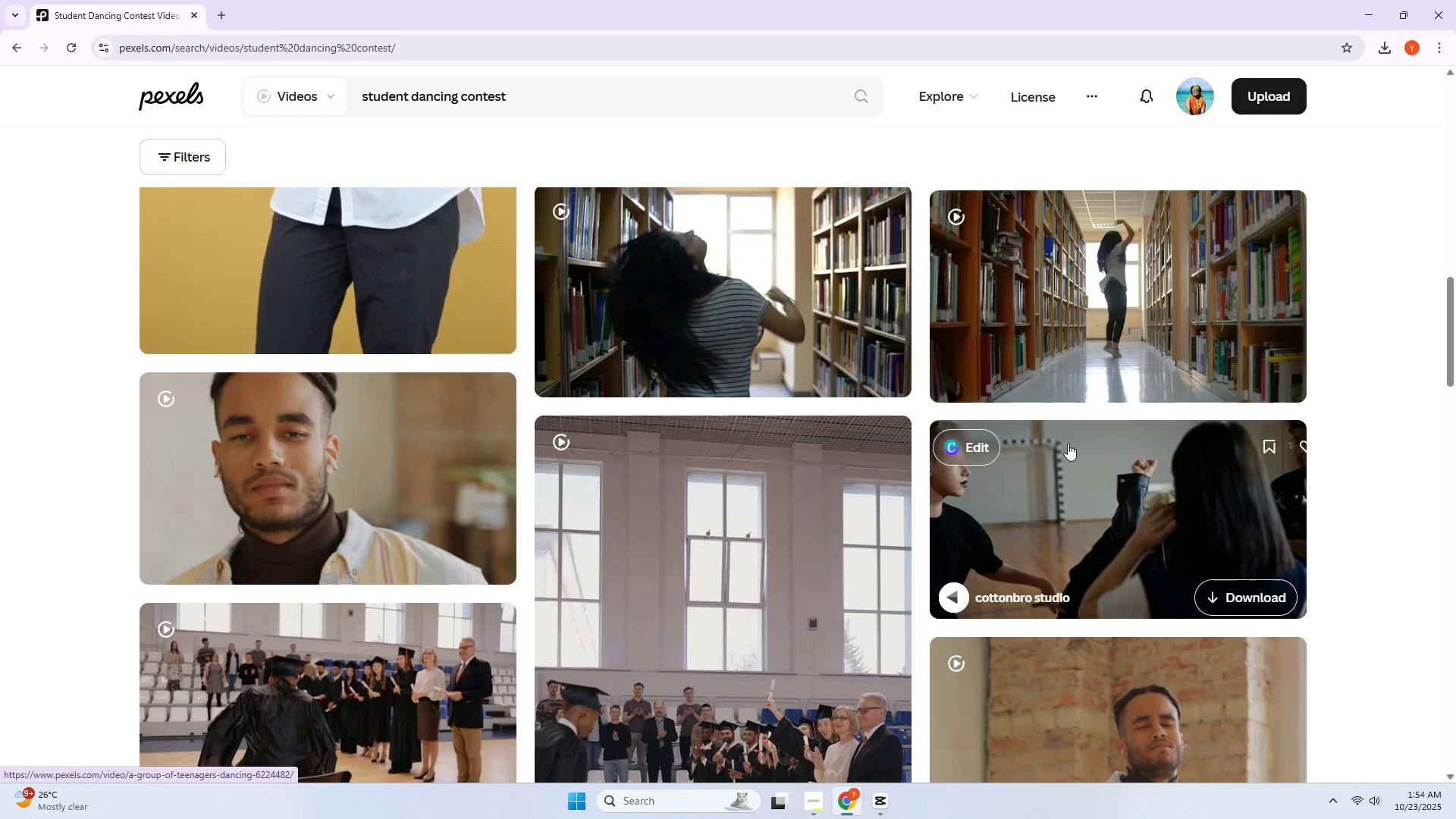 
left_click([1049, 482])
 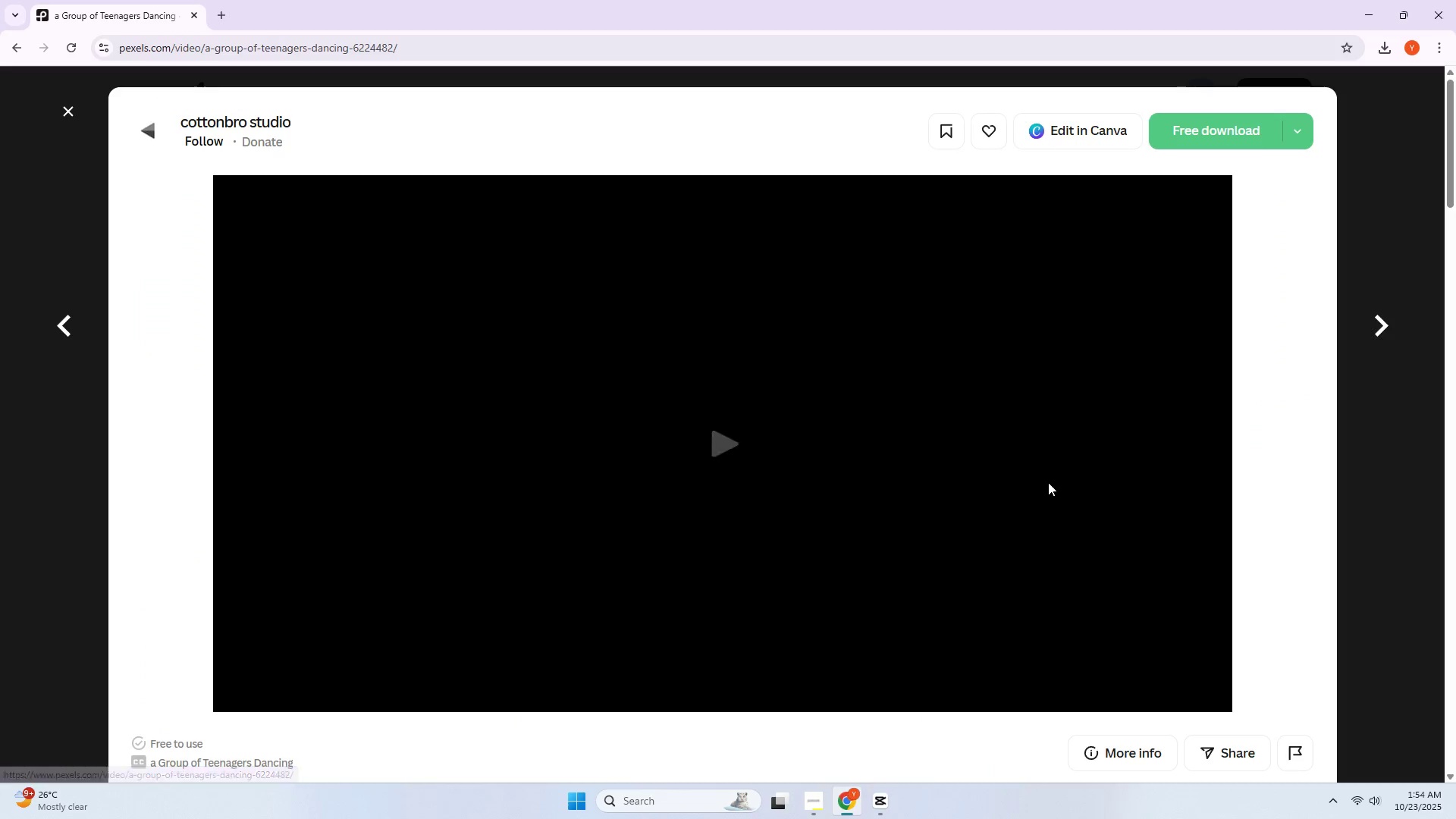 
mouse_move([1177, 162])
 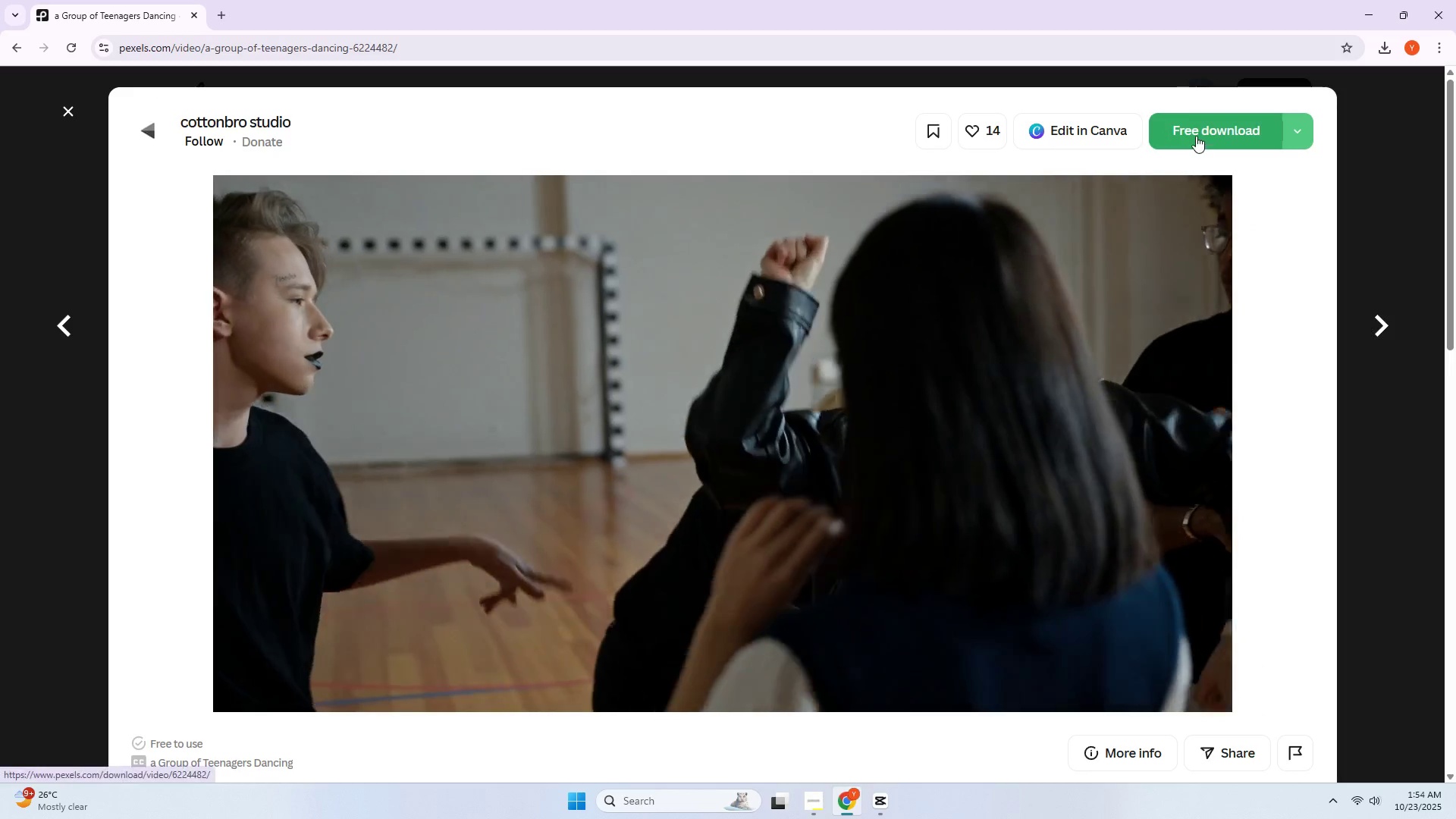 
left_click([1196, 136])
 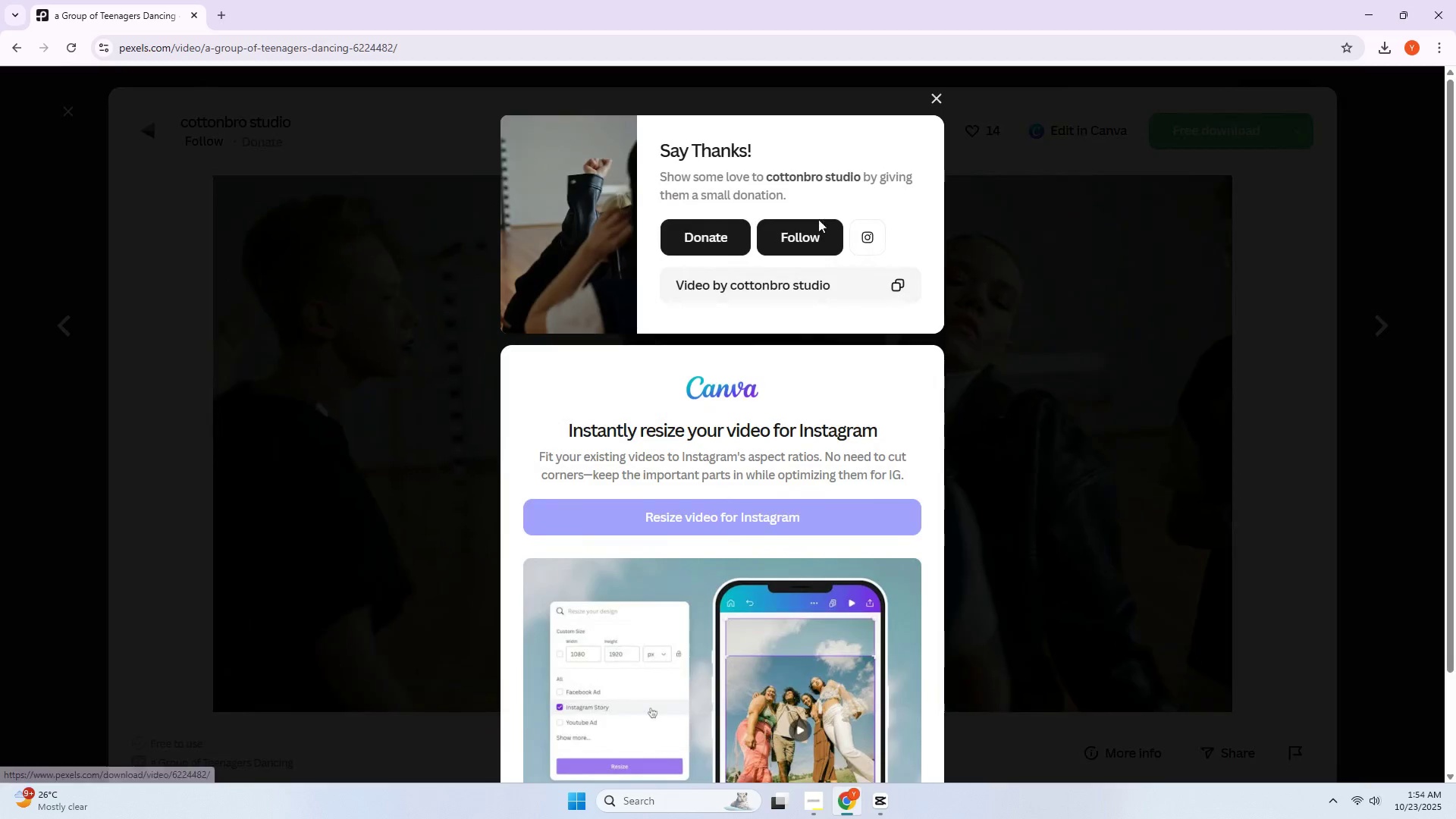 
left_click([0, 448])
 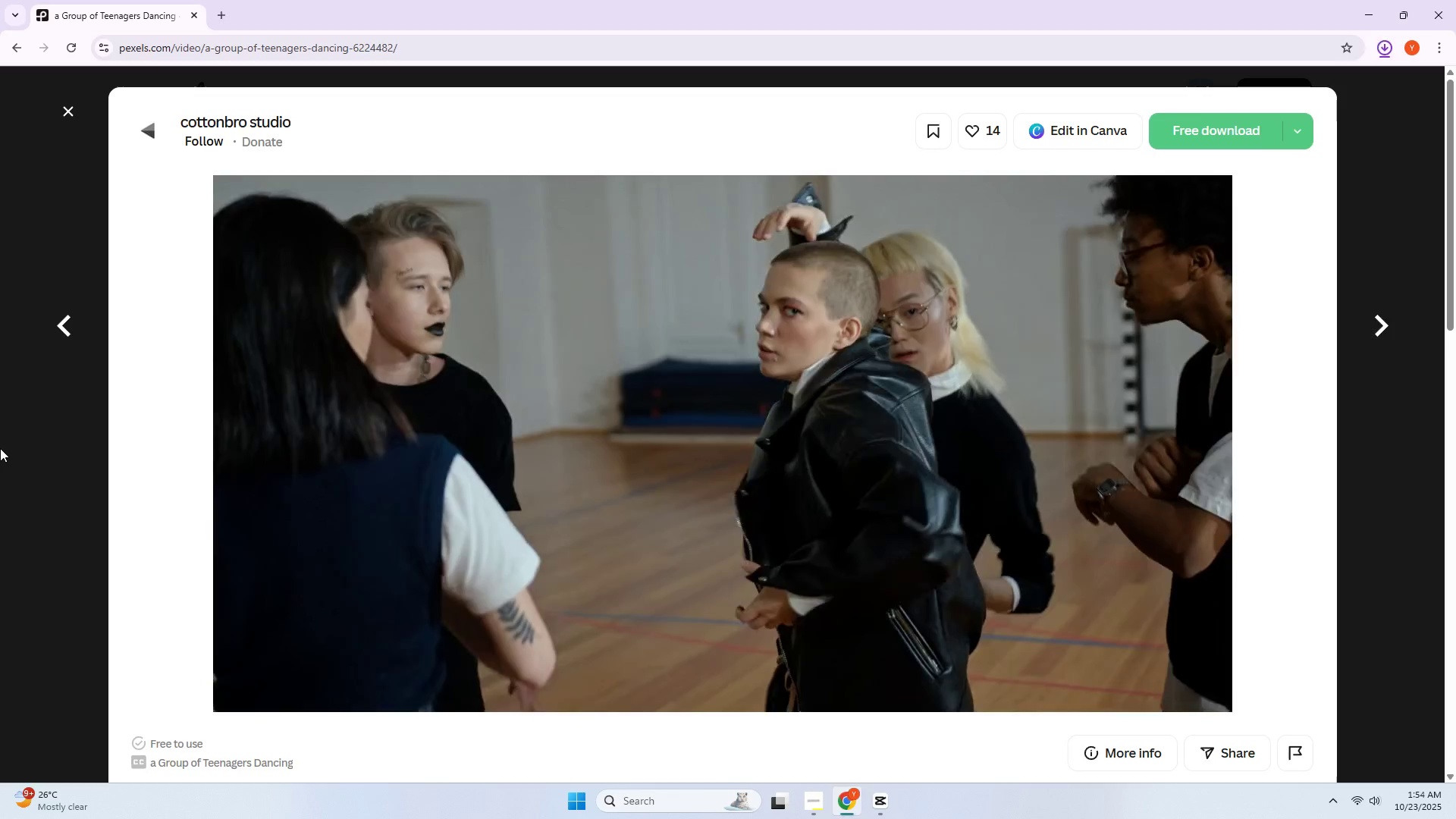 
left_click([0, 448])
 